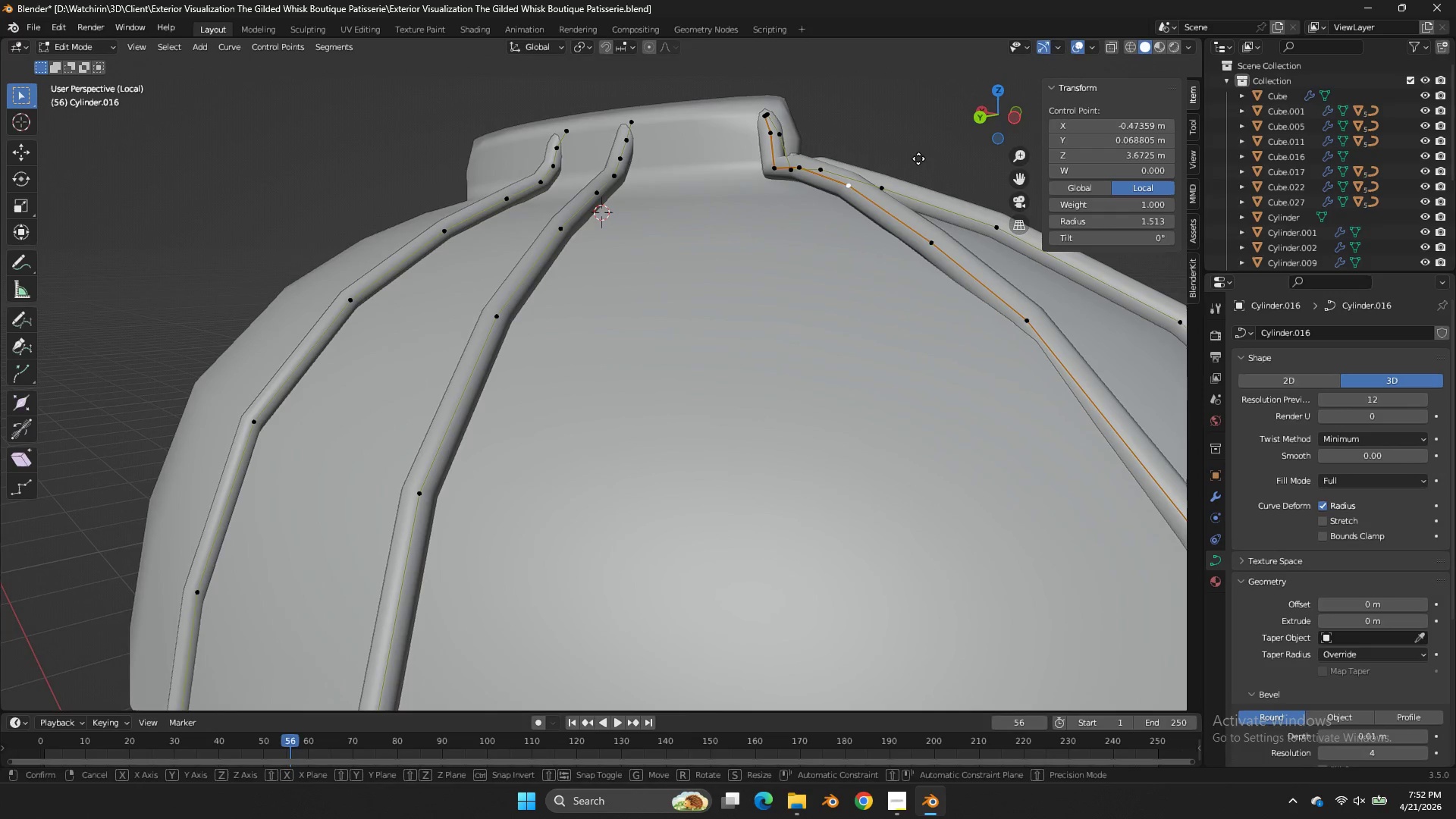 
scroll: coordinate [902, 183], scroll_direction: up, amount: 2.0
 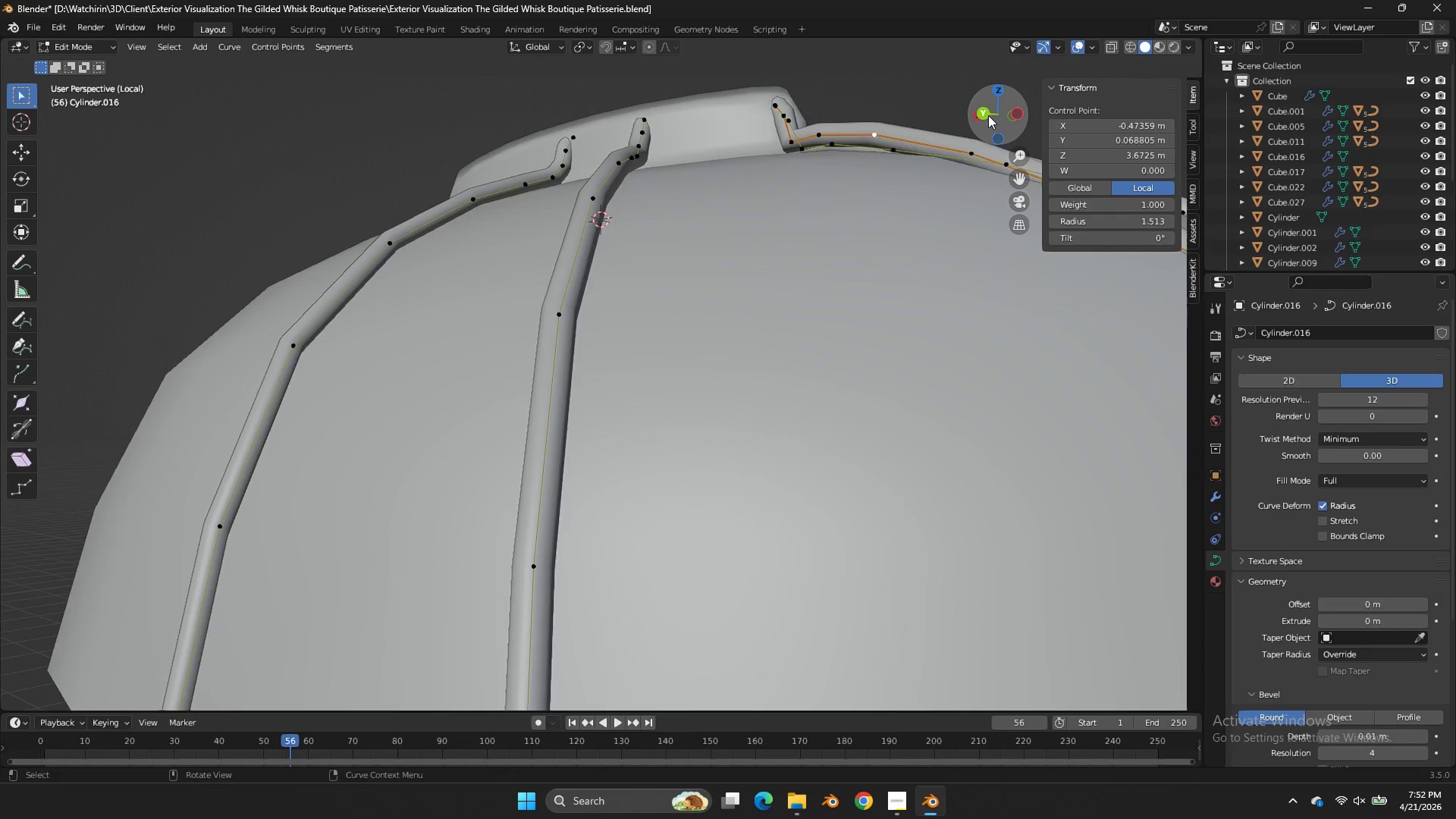 
type(gz)
 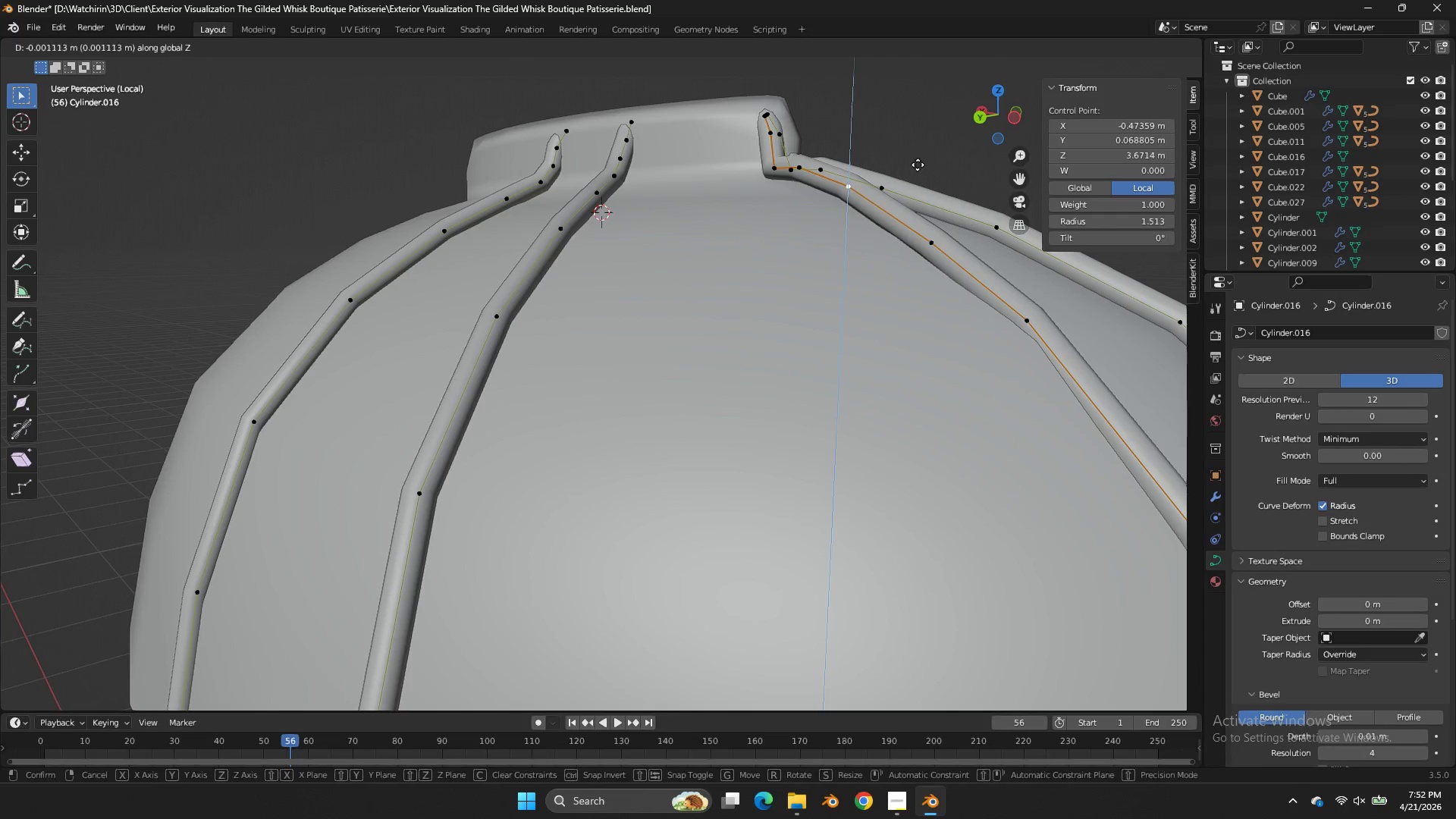 
hold_key(key=ShiftLeft, duration=0.72)
left_click([883, 284])
 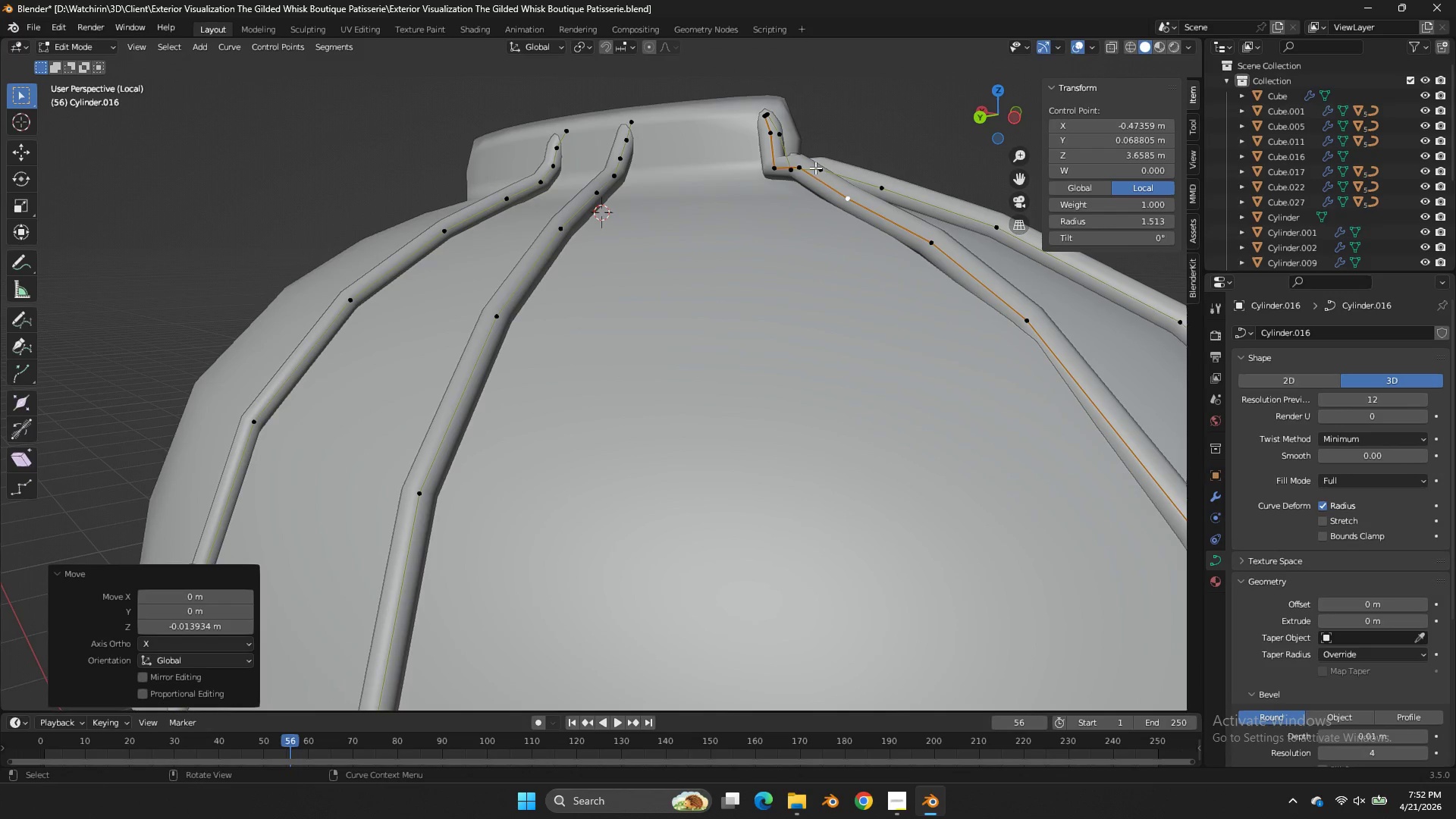 
left_click([811, 166])
 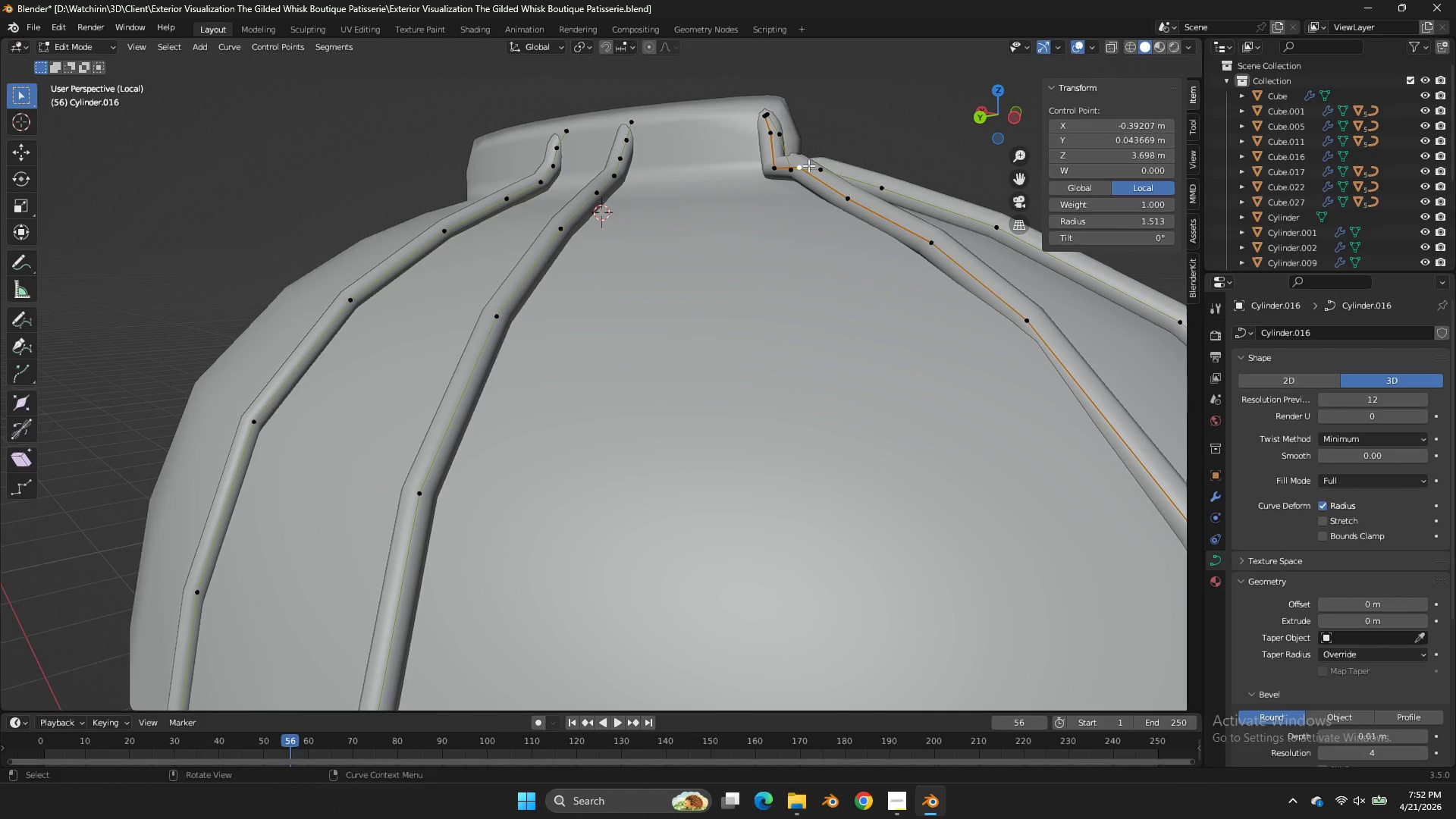 
type(gz)
 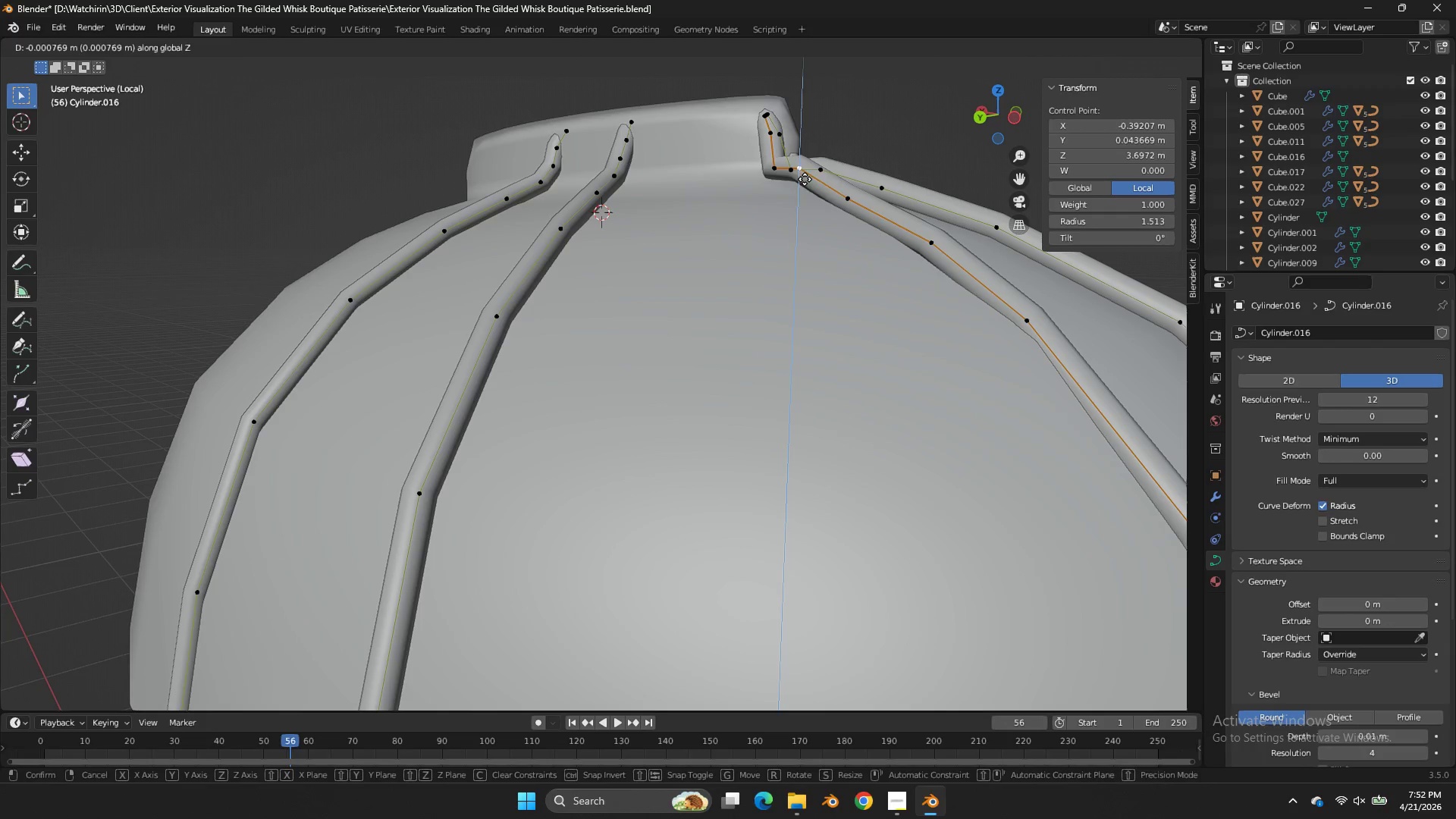 
hold_key(key=ShiftLeft, duration=0.56)
left_click([786, 262])
 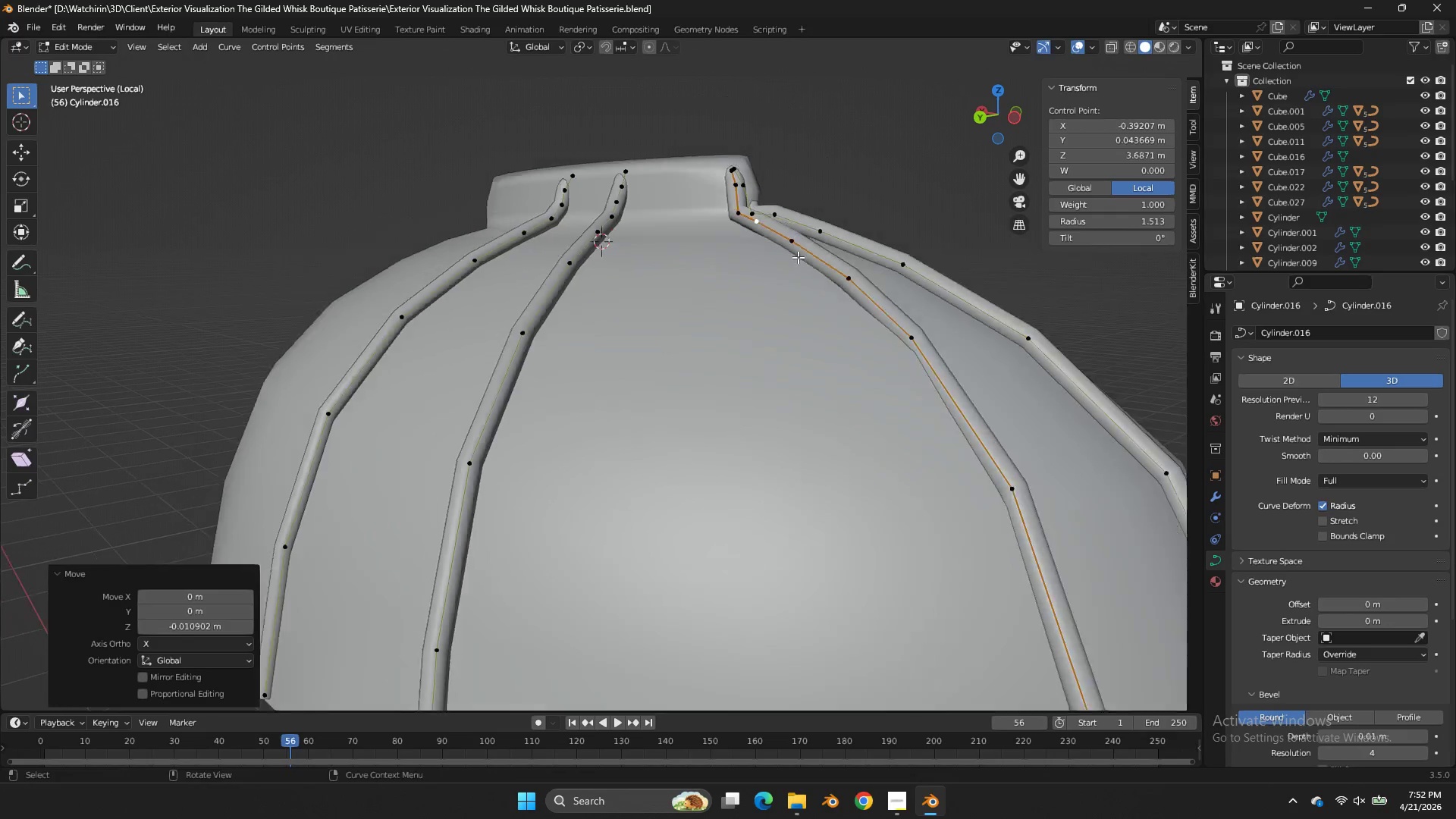 
key(Control+ControlLeft)
 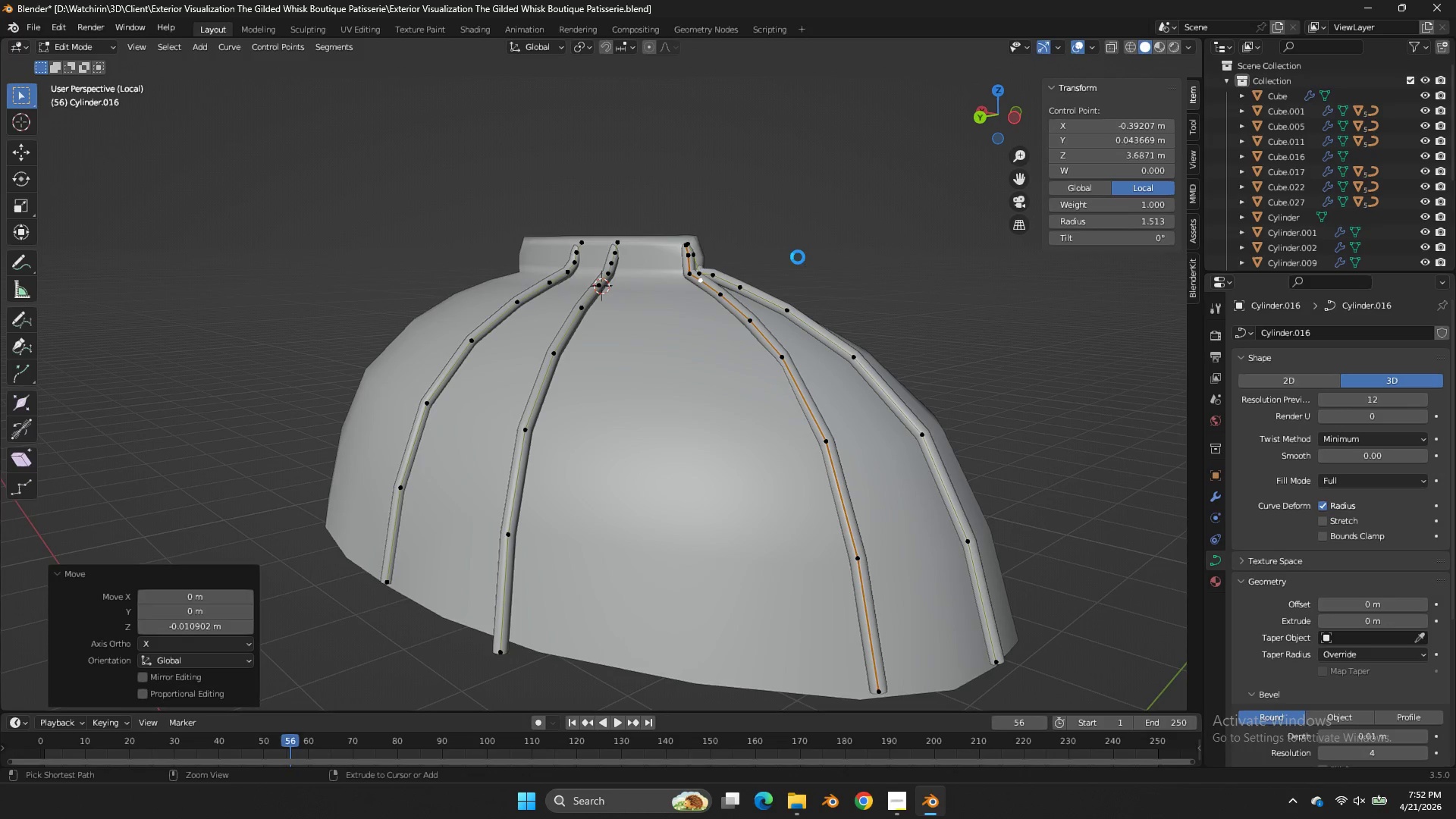 
key(Control+S)
 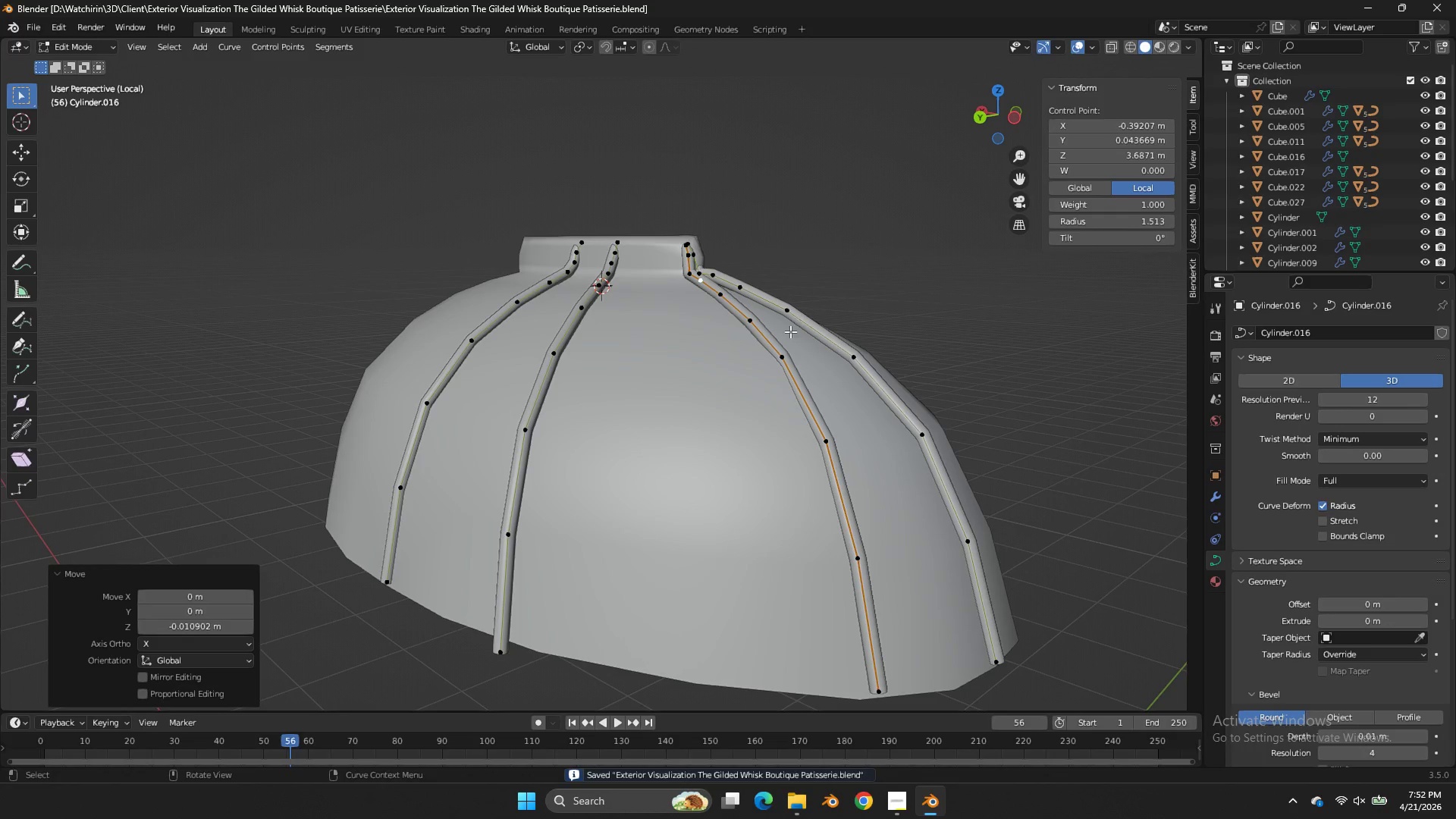 
scroll: coordinate [798, 257], scroll_direction: down, amount: 3.0
 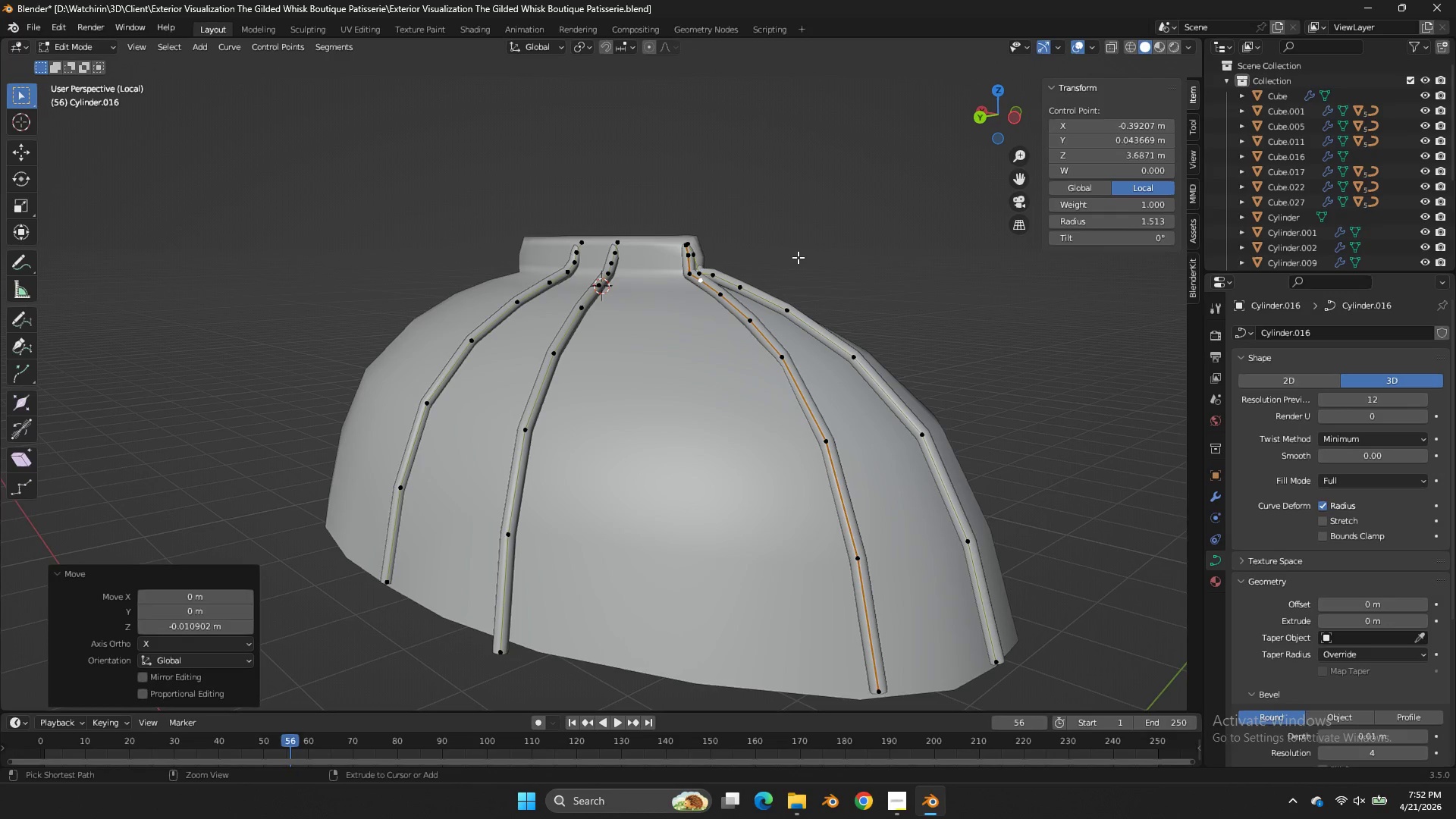 
left_click([786, 350])
 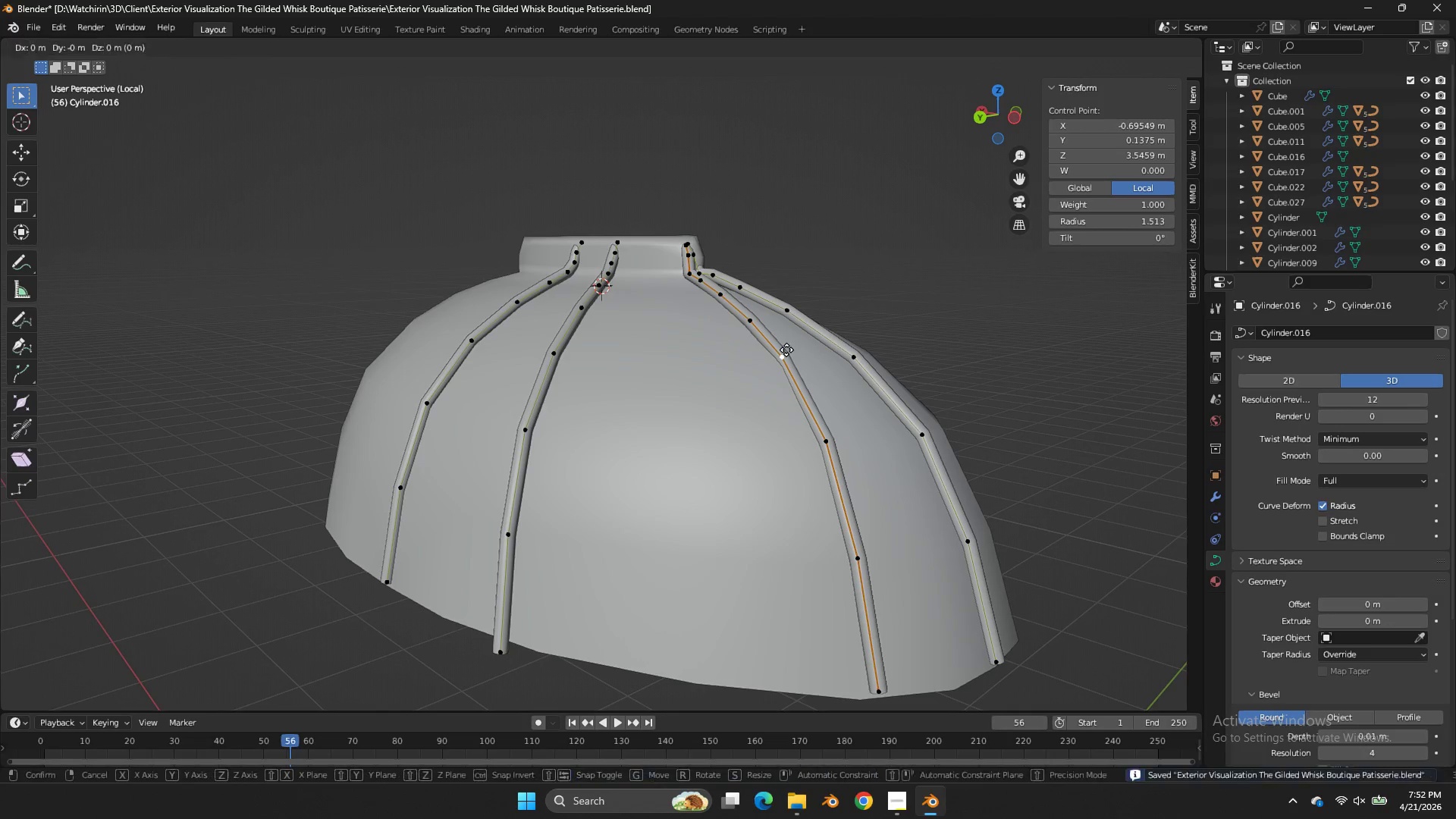 
type(gz)
 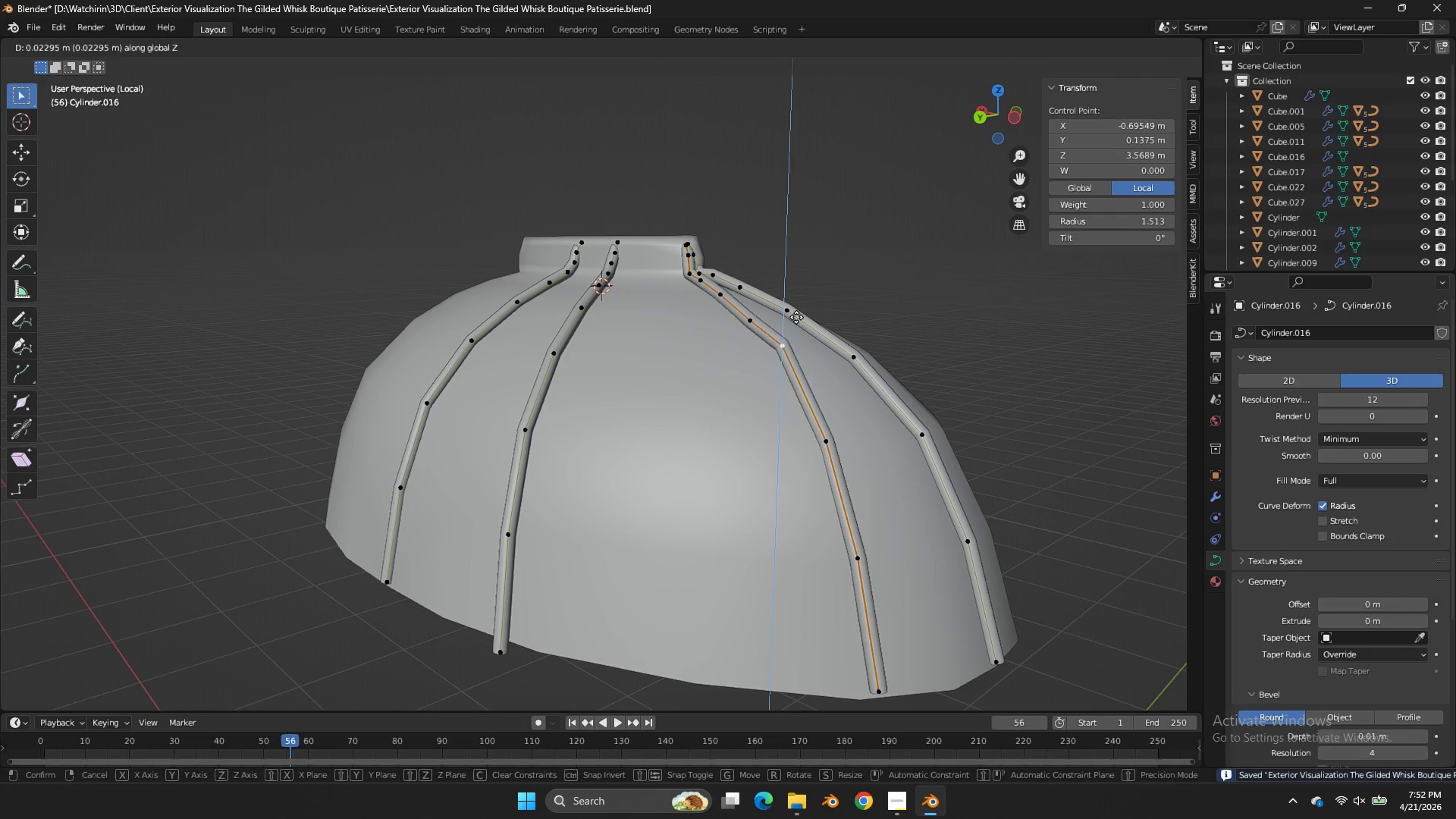 
hold_key(key=ShiftLeft, duration=1.11)
left_click([774, 421])
 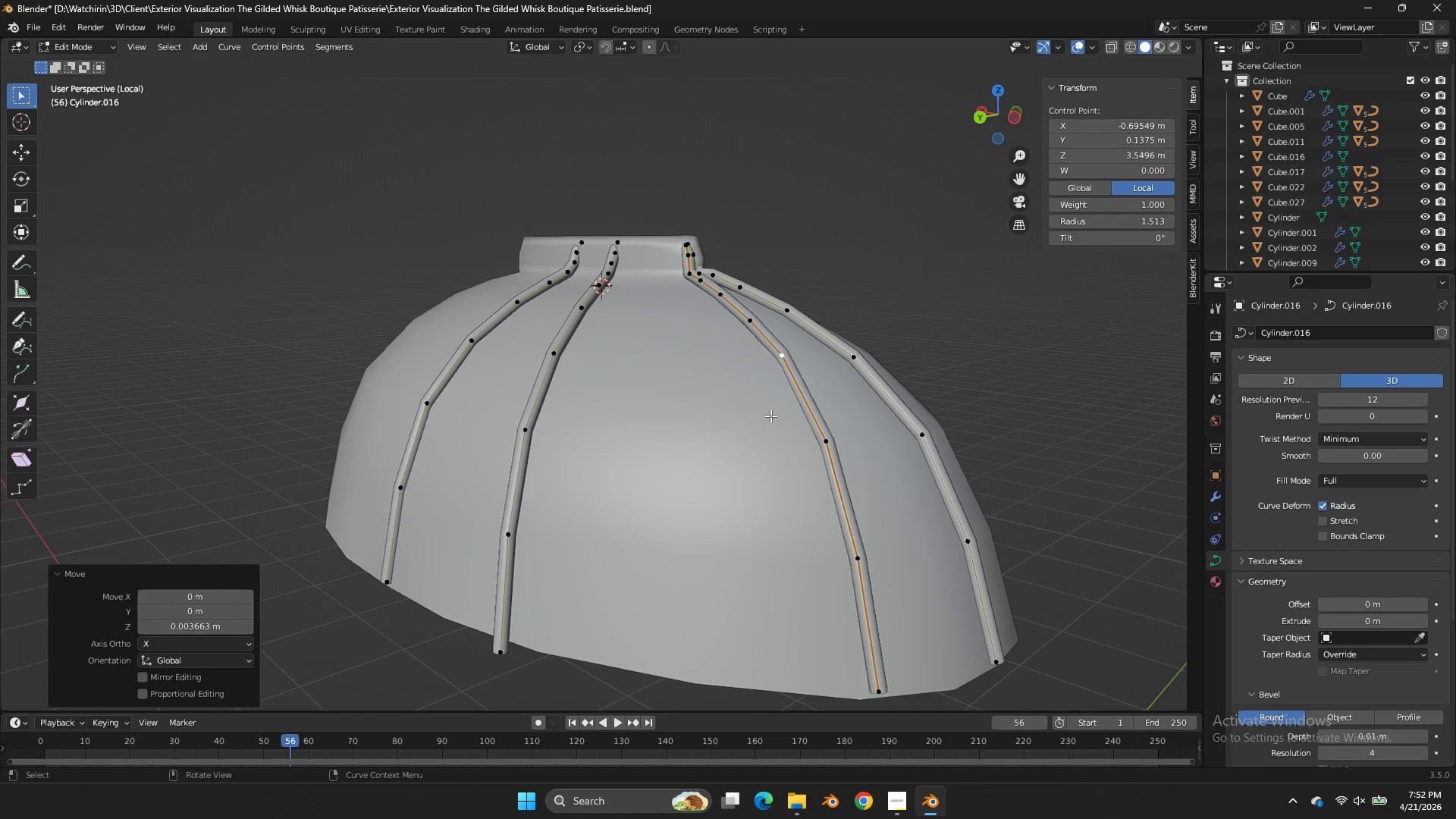 
key(NumpadDivide)
 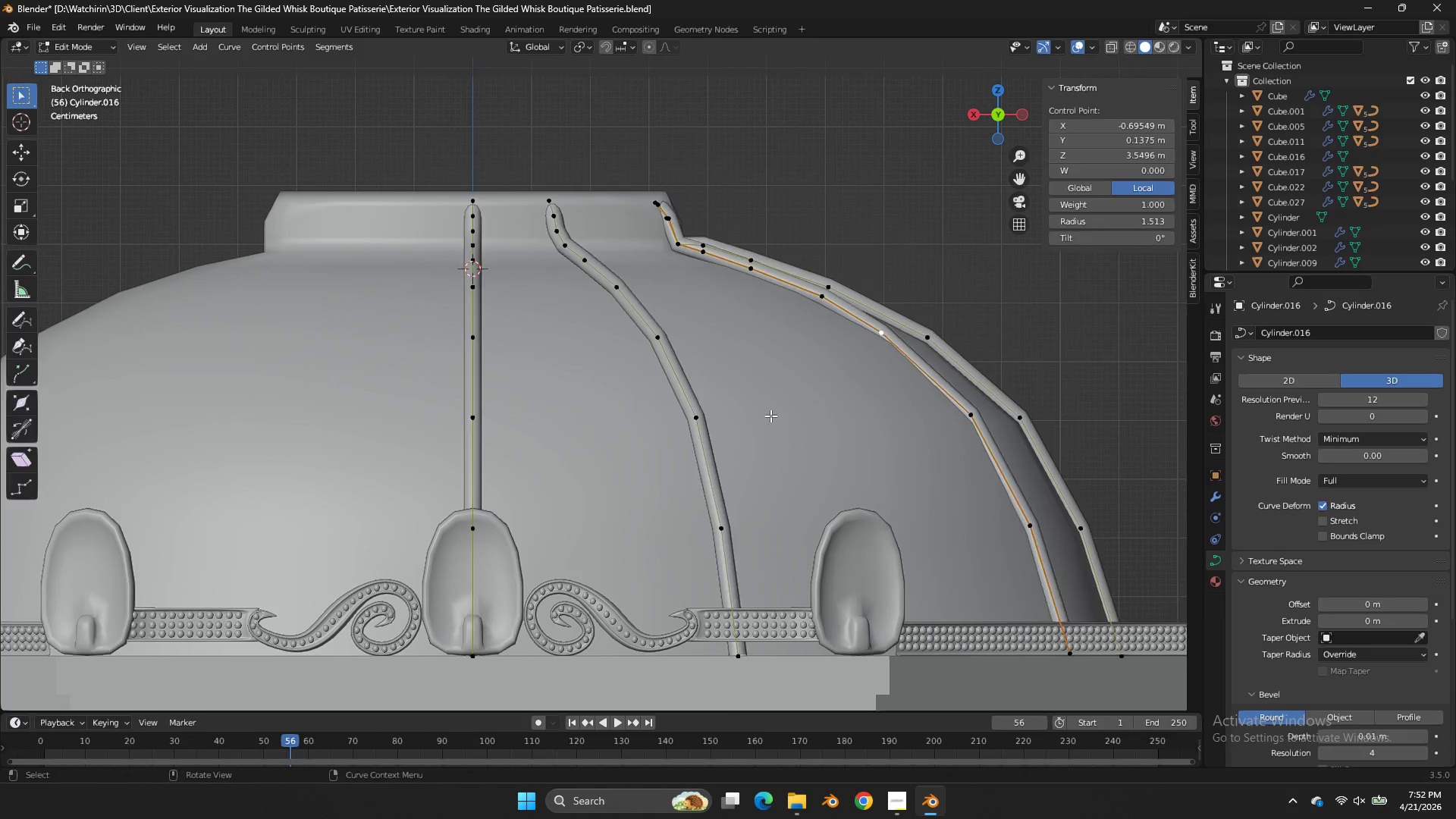 
key(Tab)
 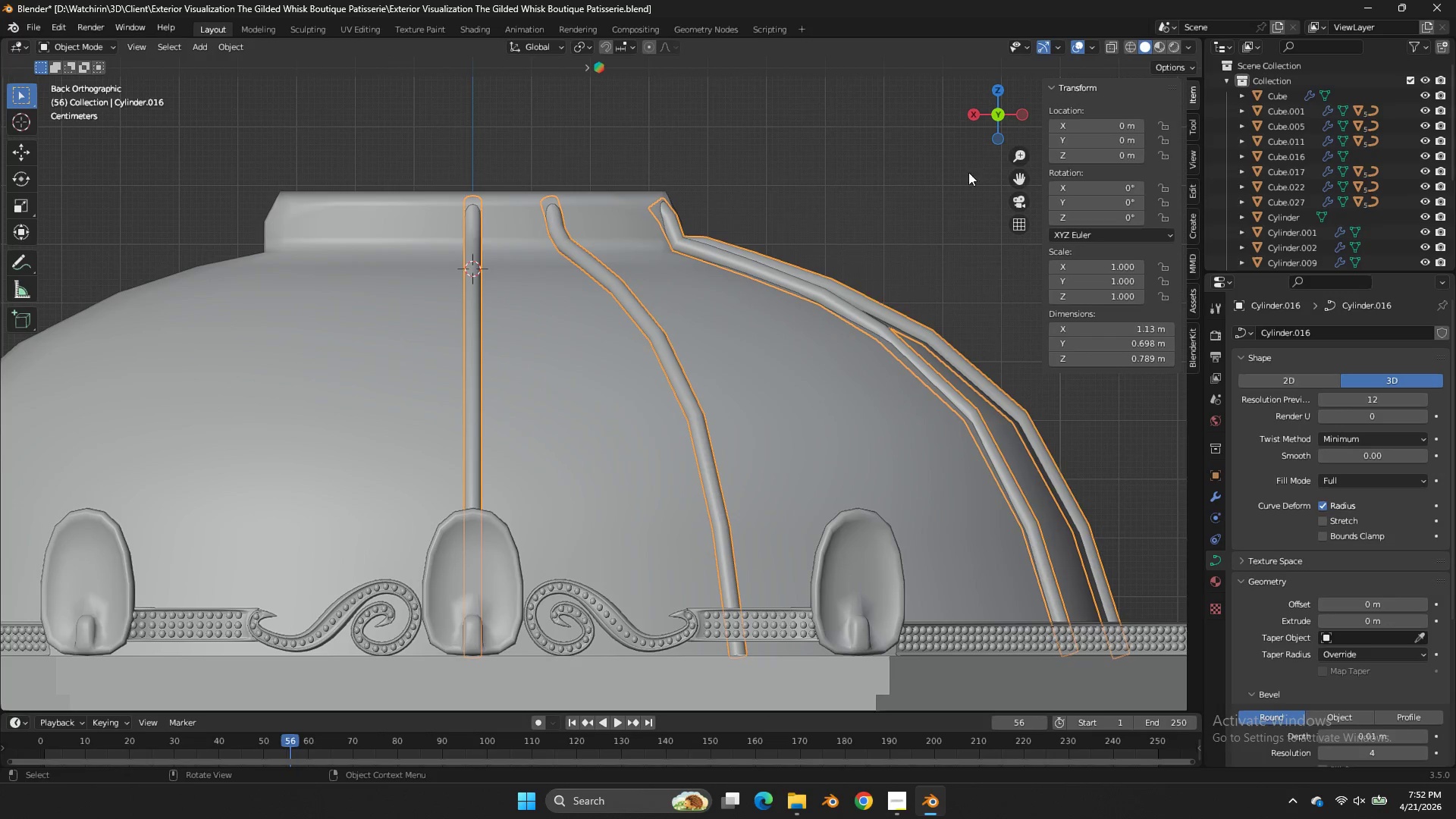 
left_click_drag(start_coordinate=[994, 131], to_coordinate=[981, 177])
 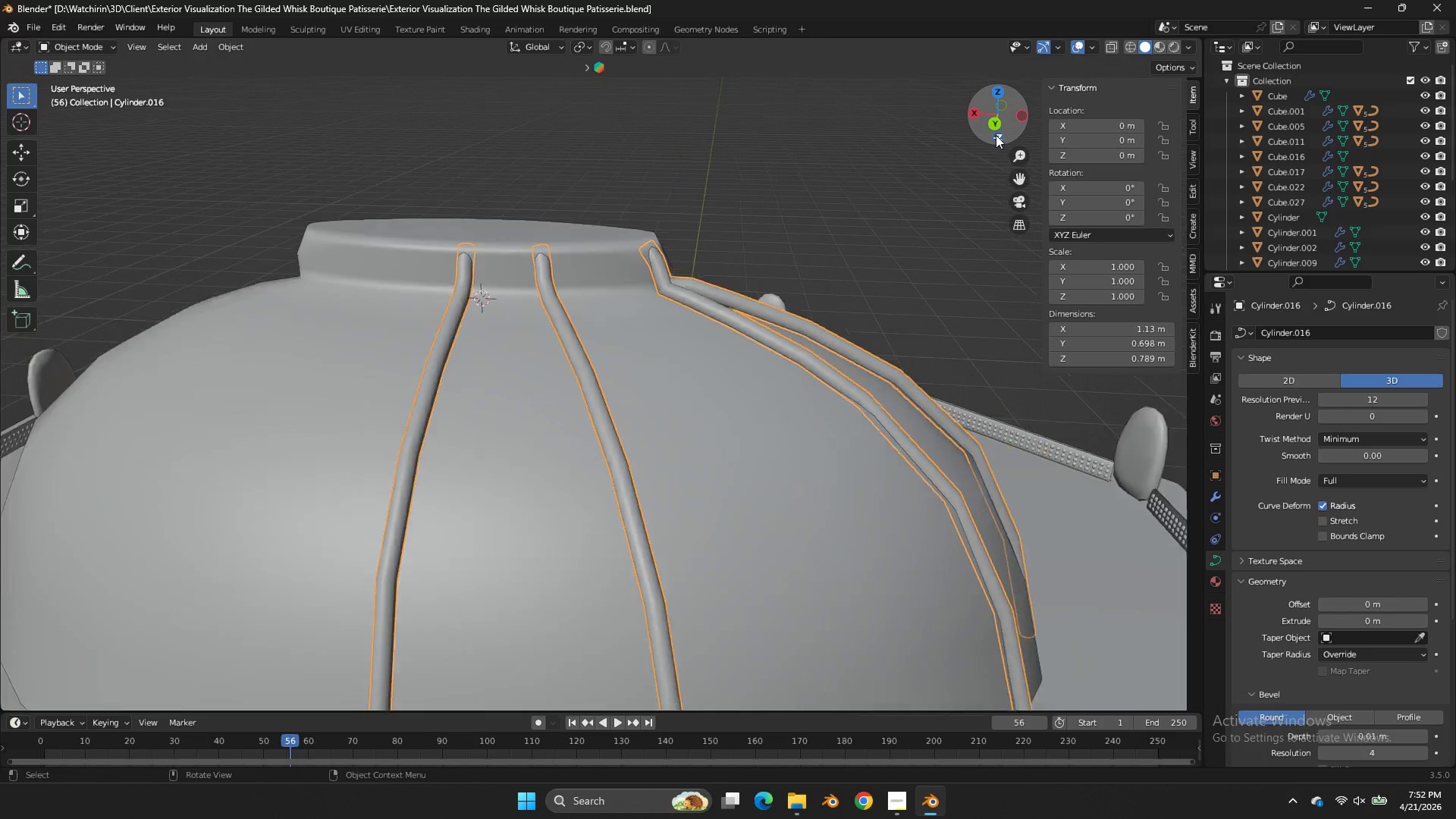 
scroll: coordinate [996, 135], scroll_direction: down, amount: 4.0
 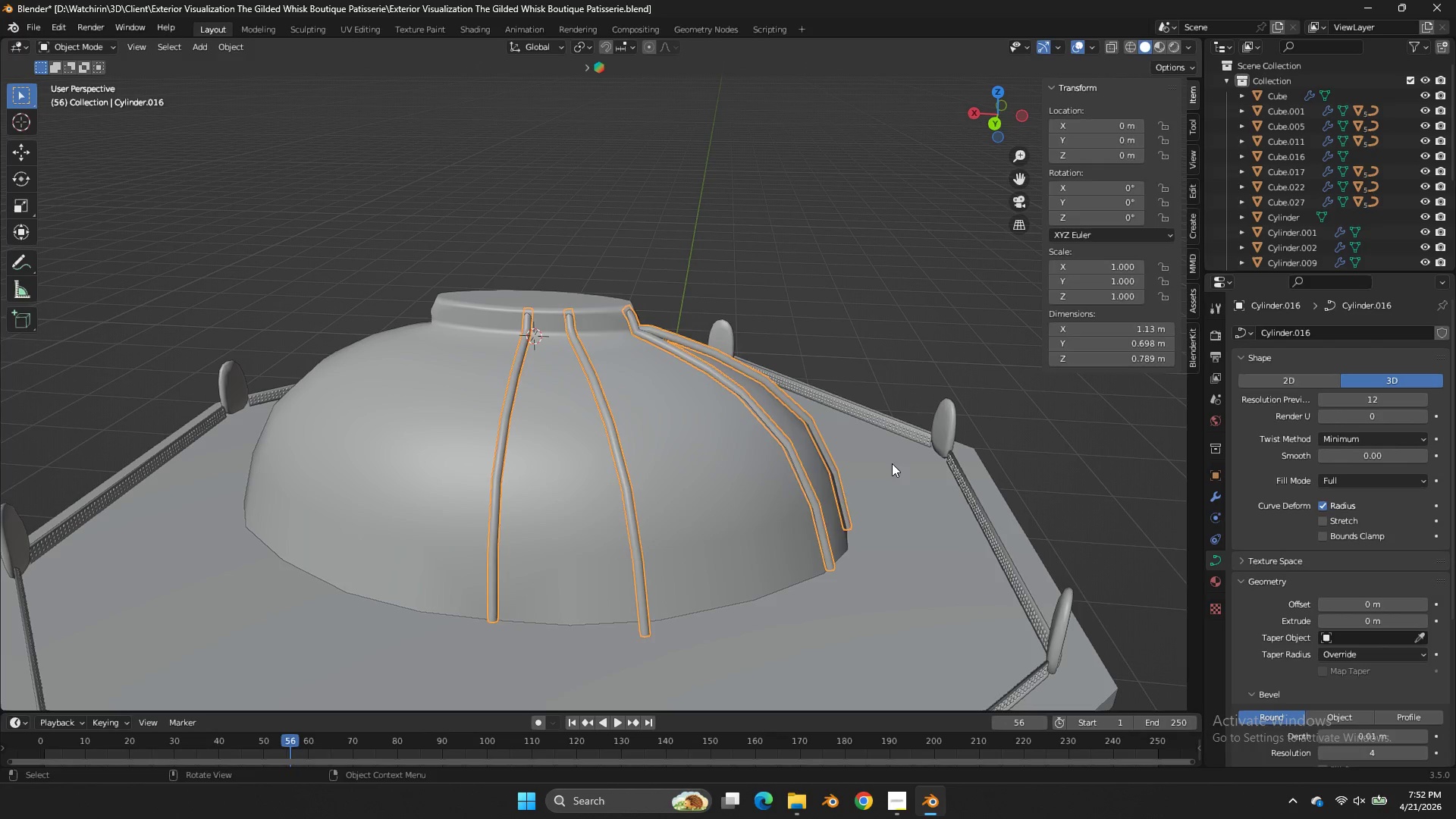 
key(Tab)
 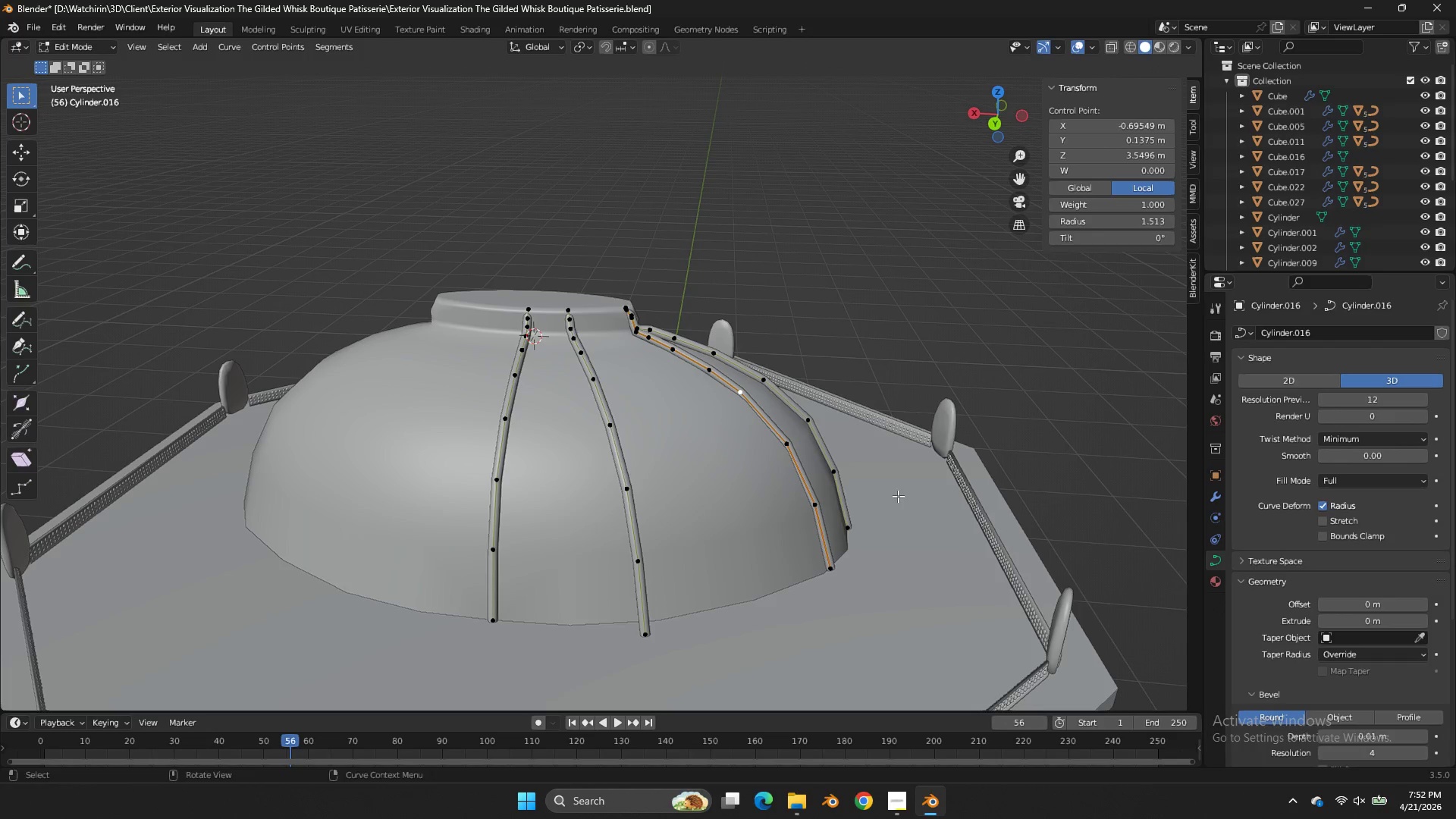 
key(Z)
 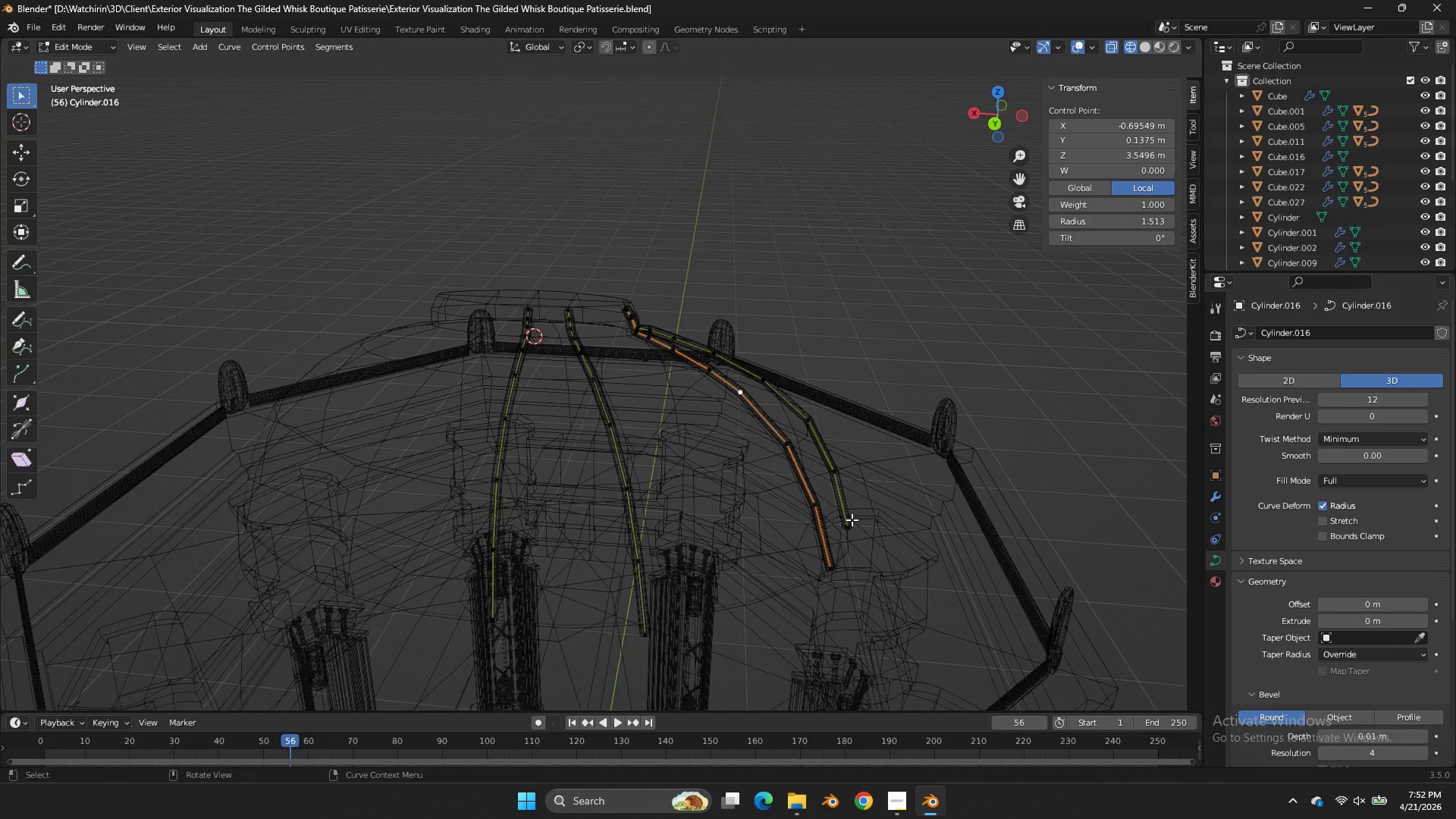 
double_click([854, 520])
 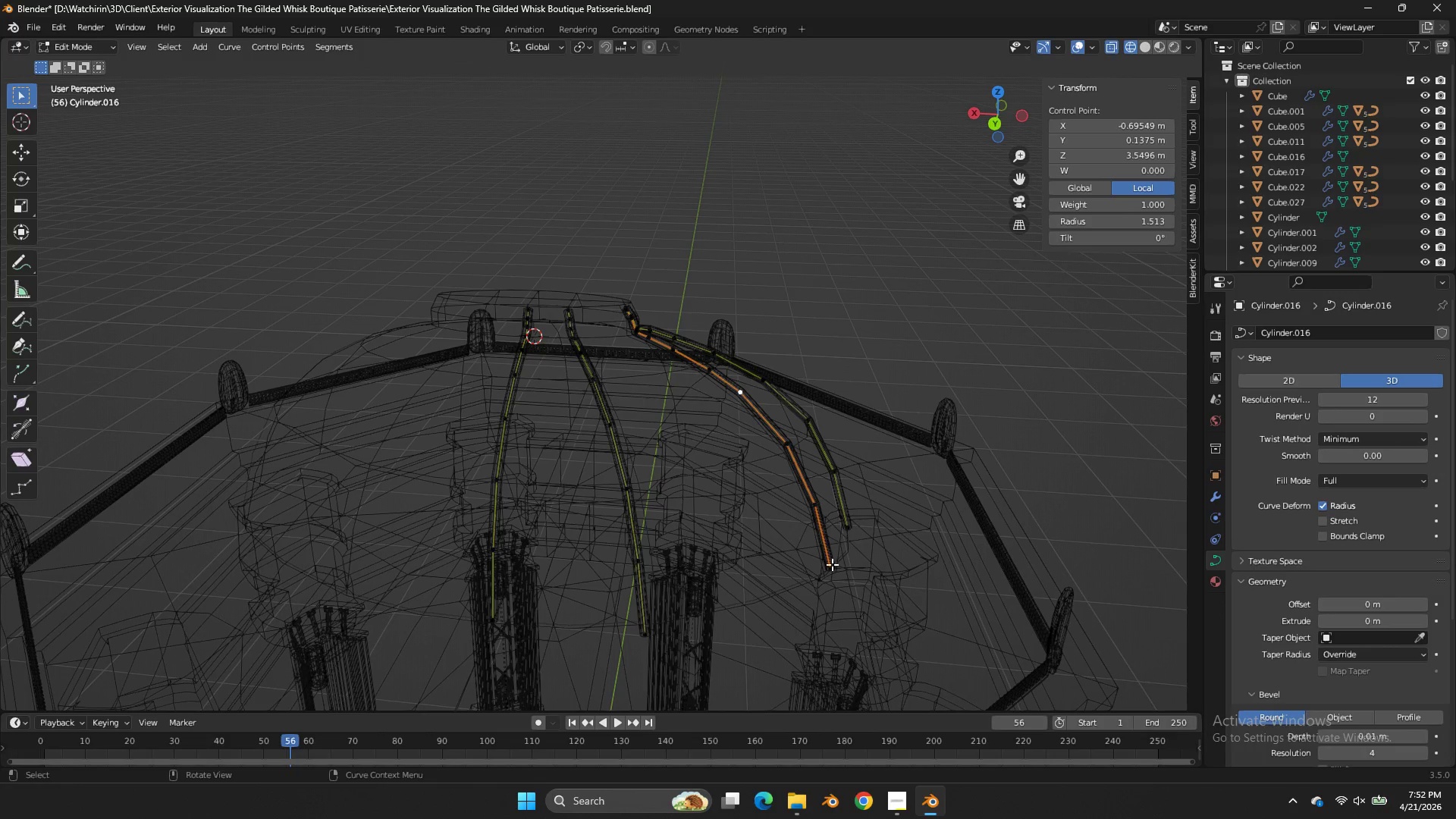 
key(Shift+ShiftLeft)
 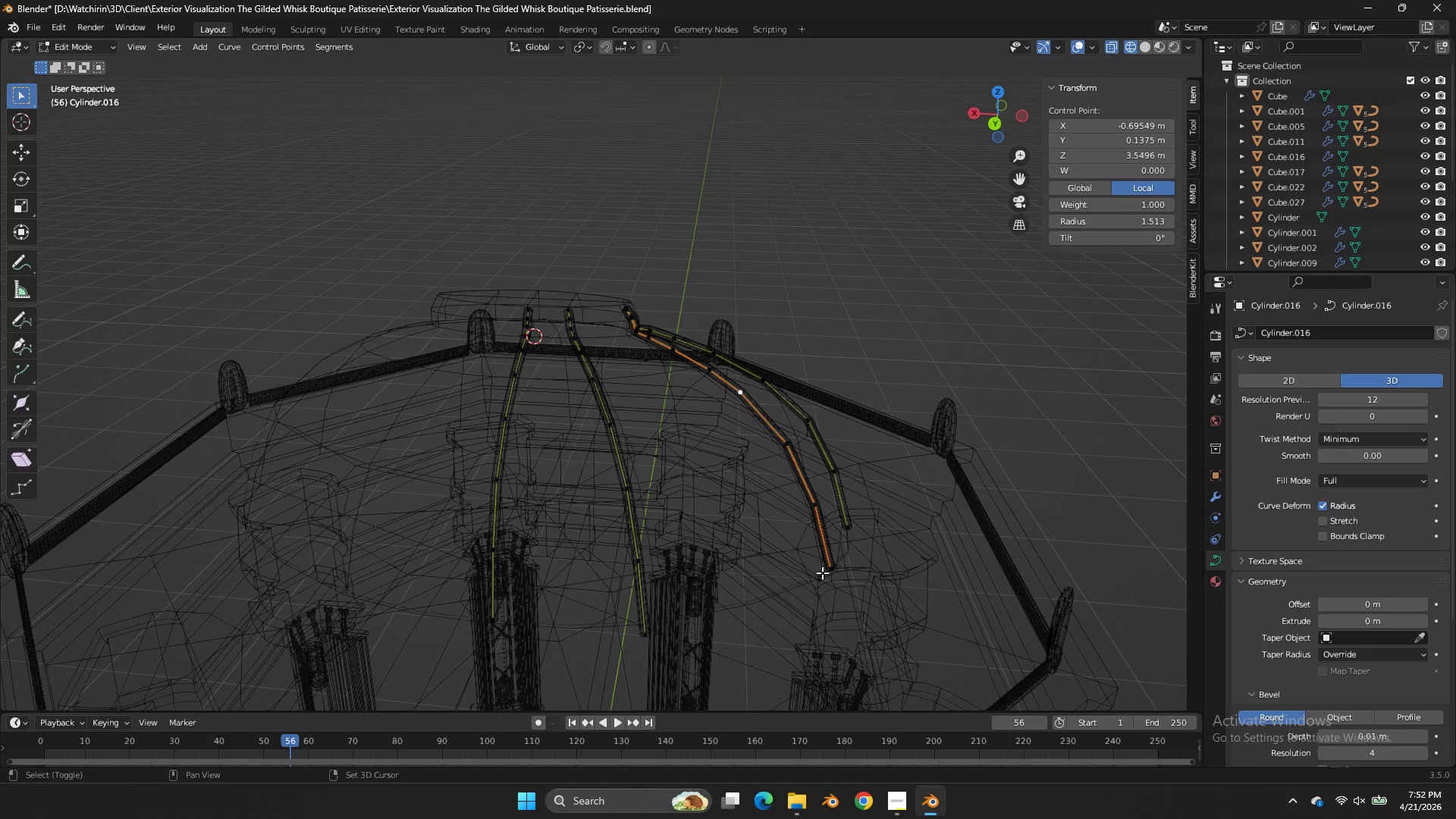 
triple_click([822, 573])
 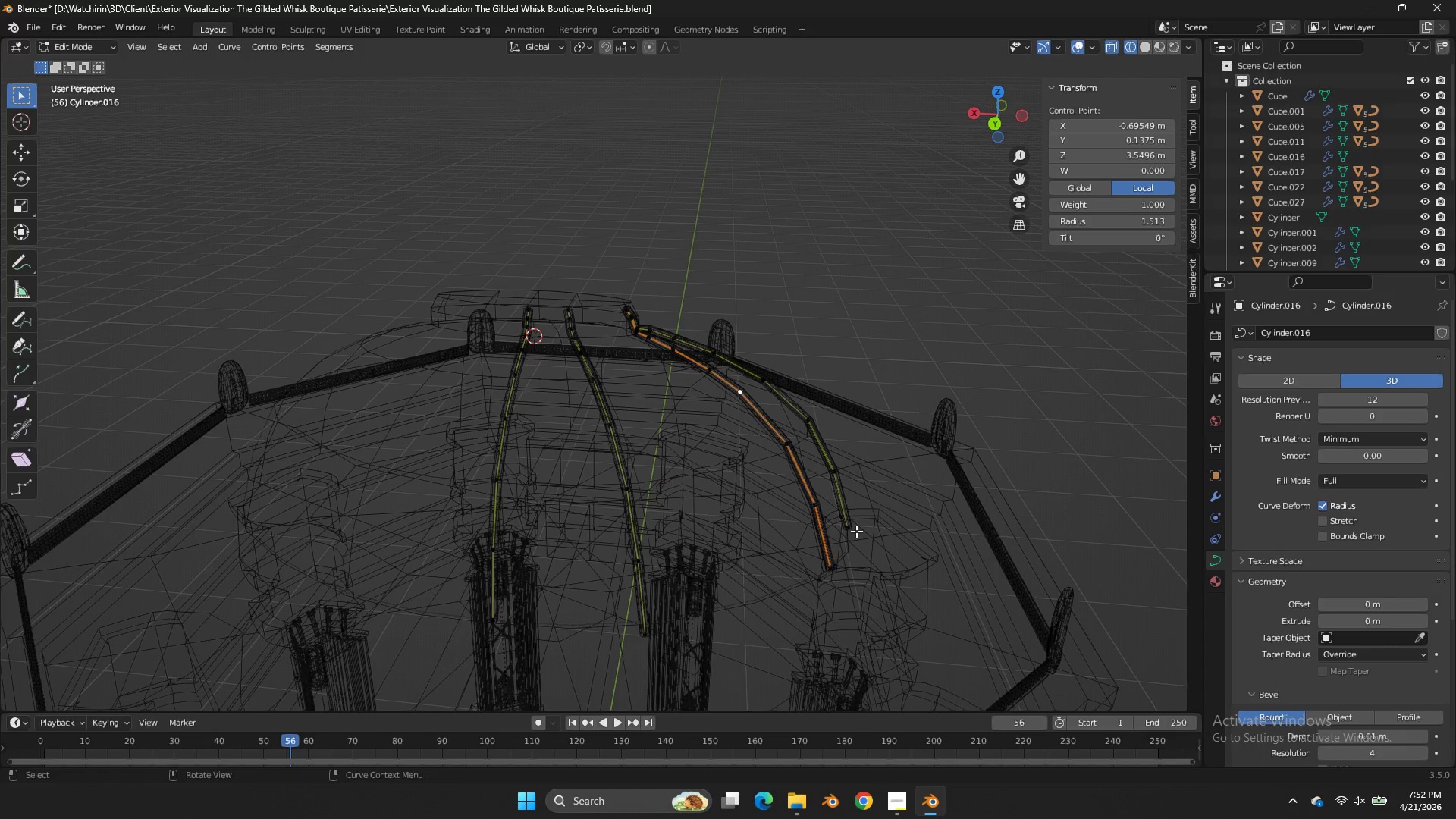 
triple_click([858, 529])
 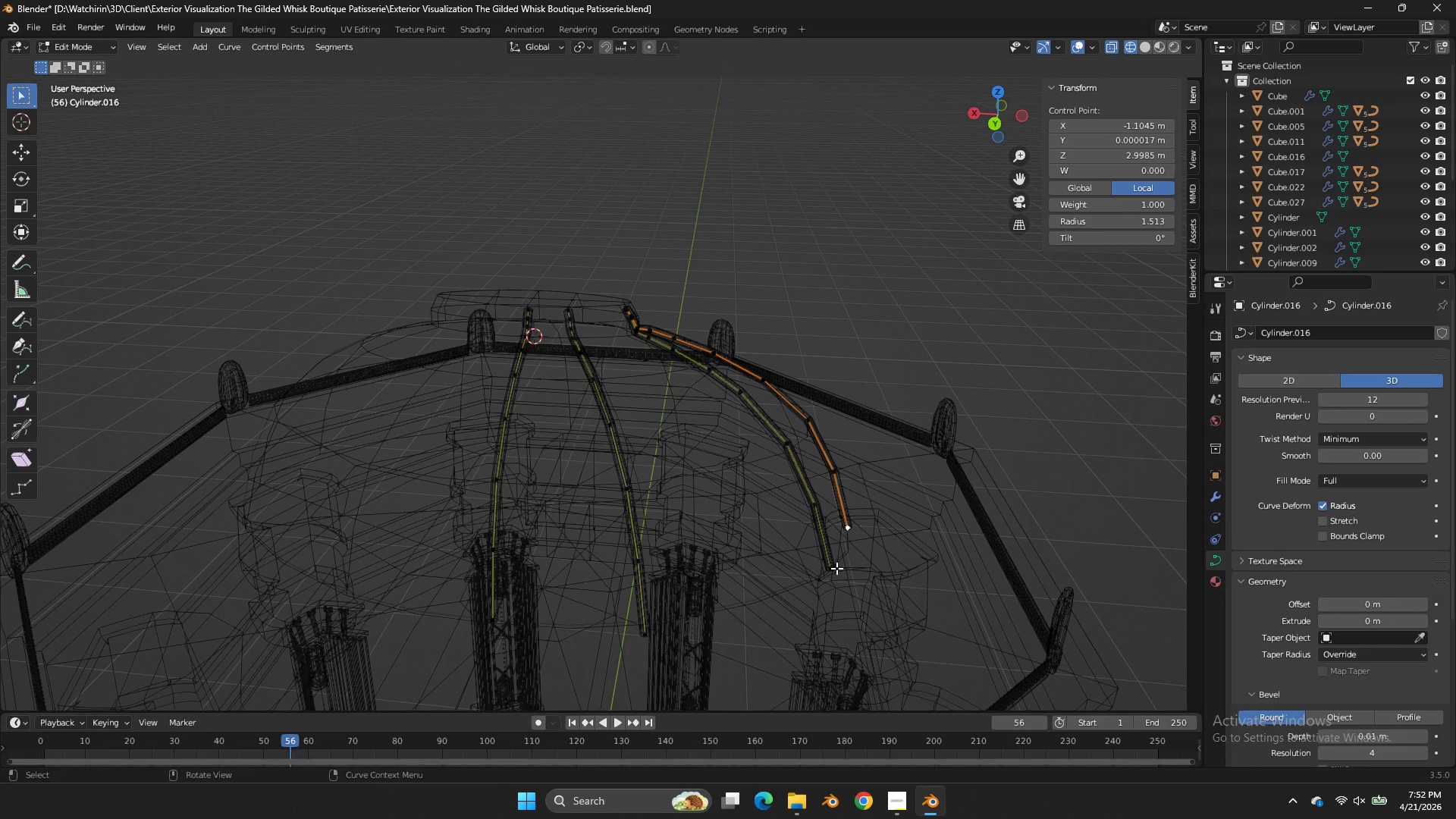 
hold_key(key=ShiftLeft, duration=1.24)
double_click([642, 640])
 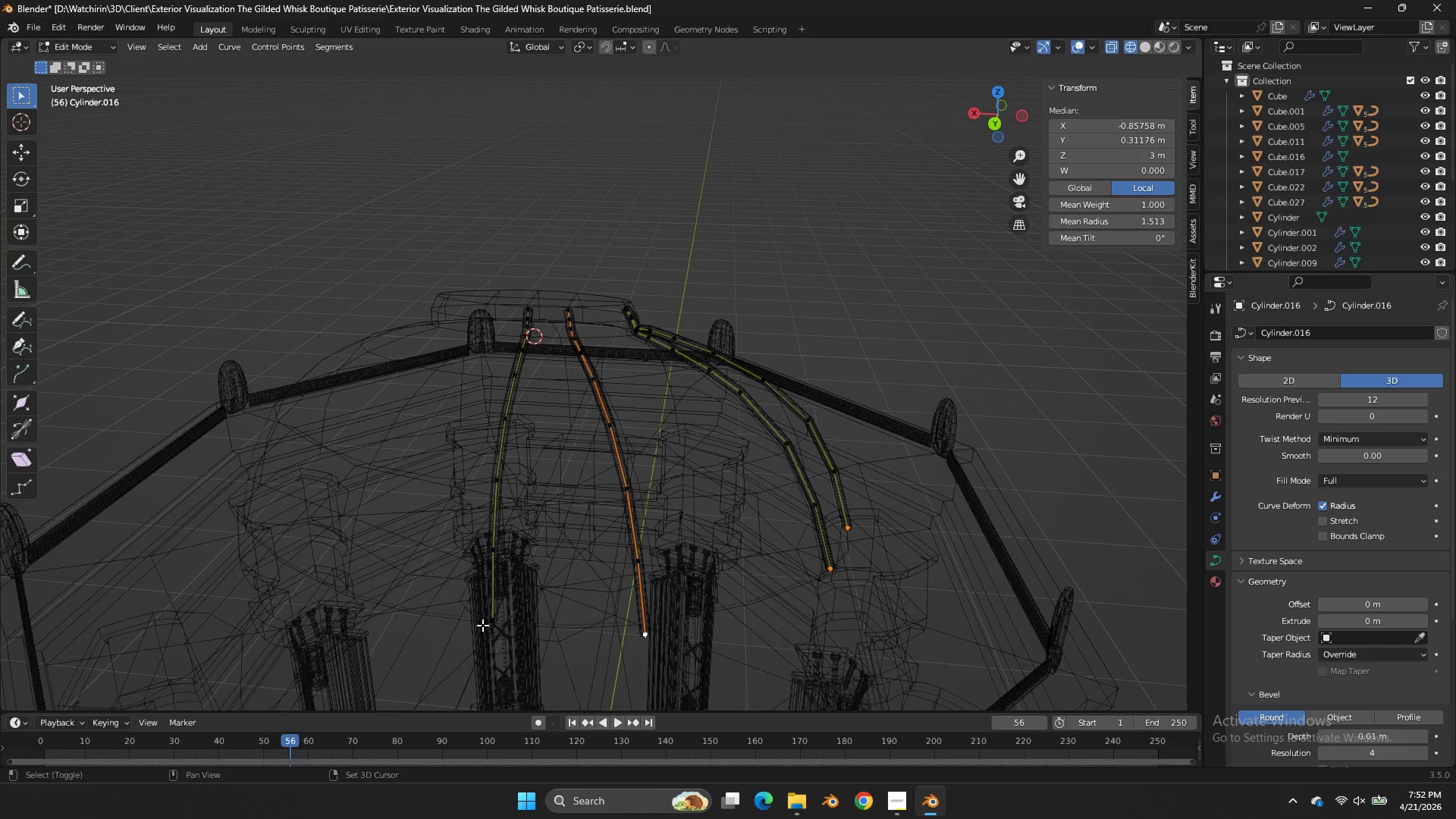 
triple_click([482, 625])
 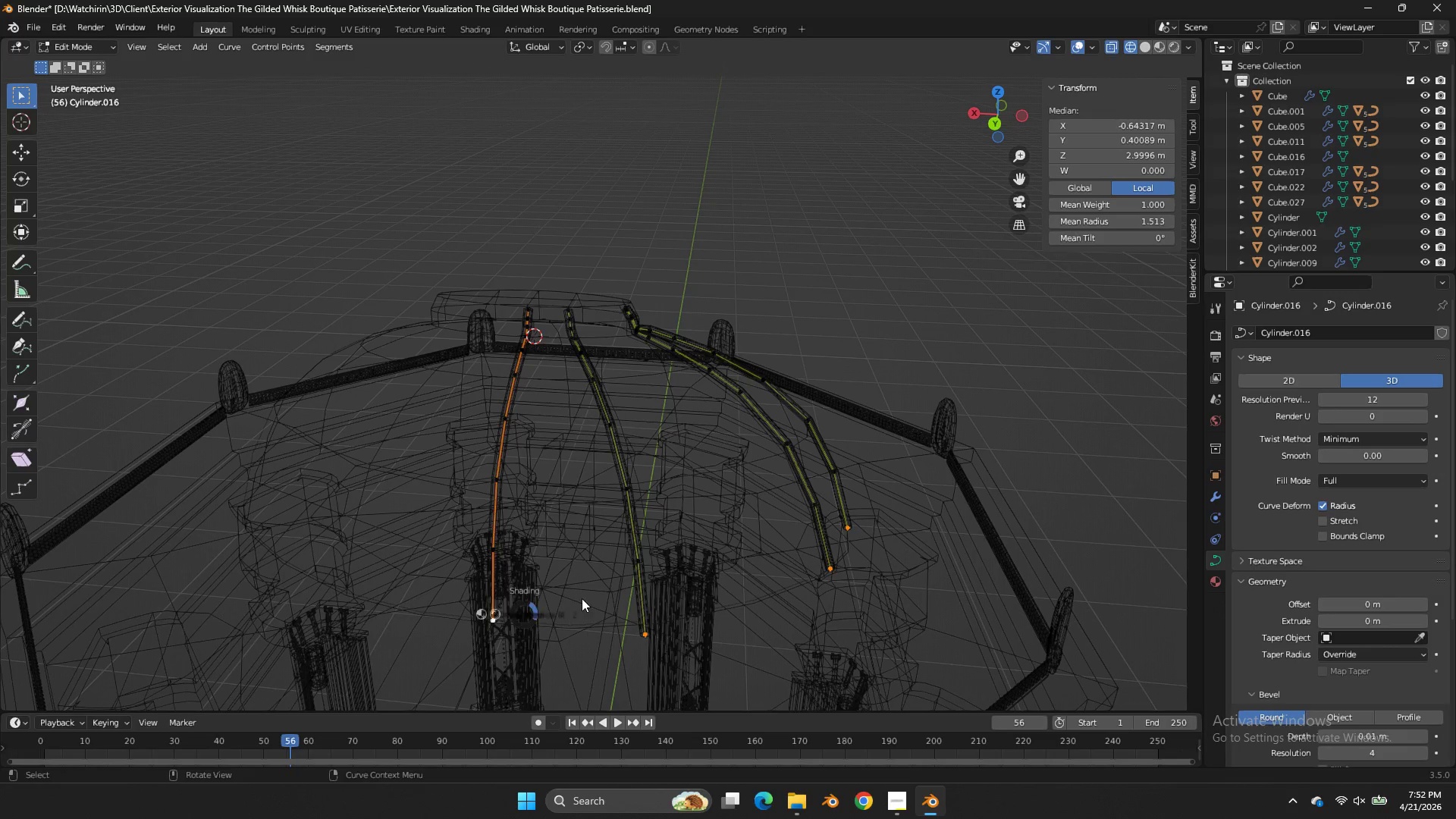 
type(zez)
key(Tab)
key(Tab)
key(Tab)
 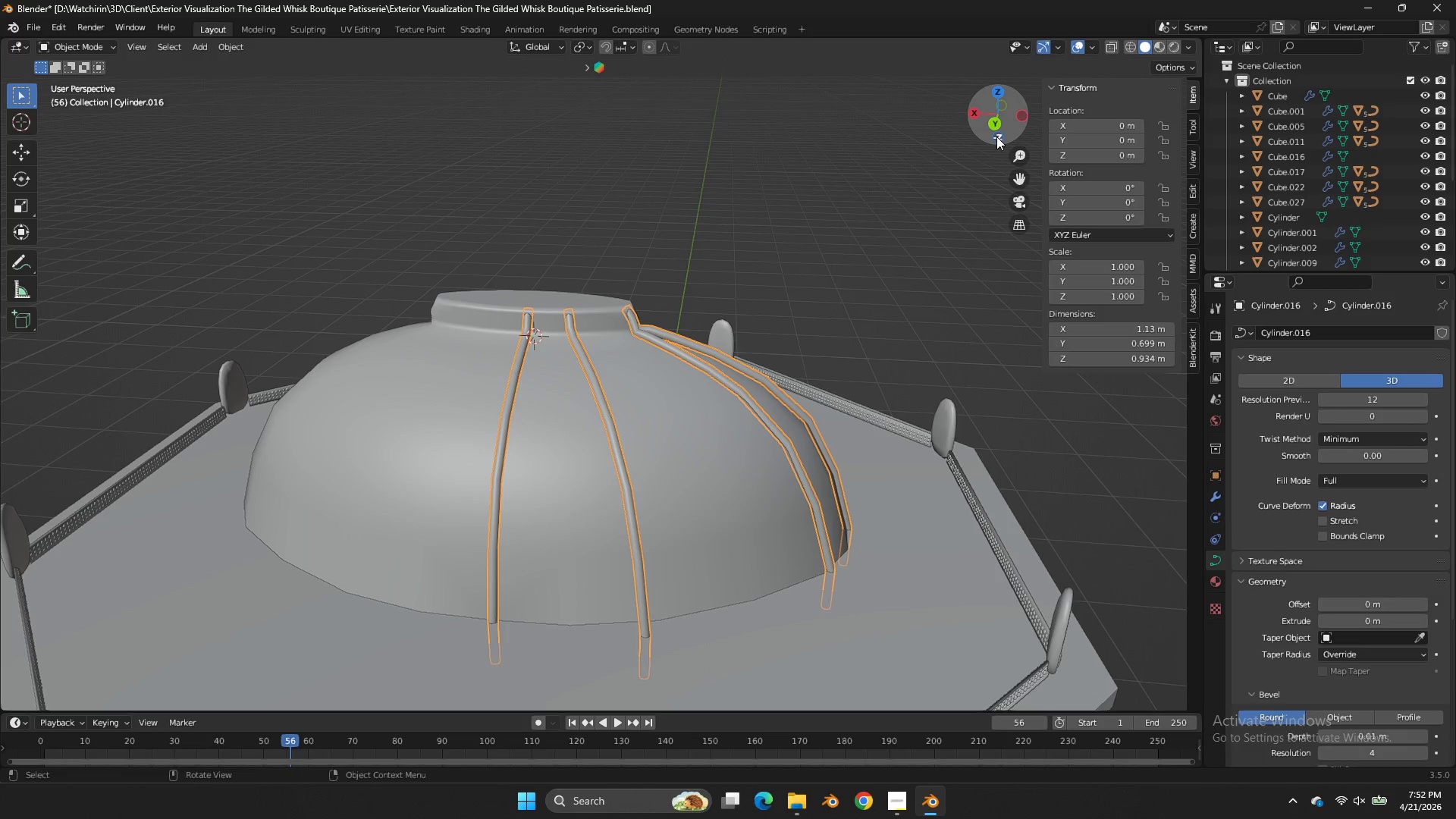 
left_click_drag(start_coordinate=[996, 136], to_coordinate=[1046, 695])
 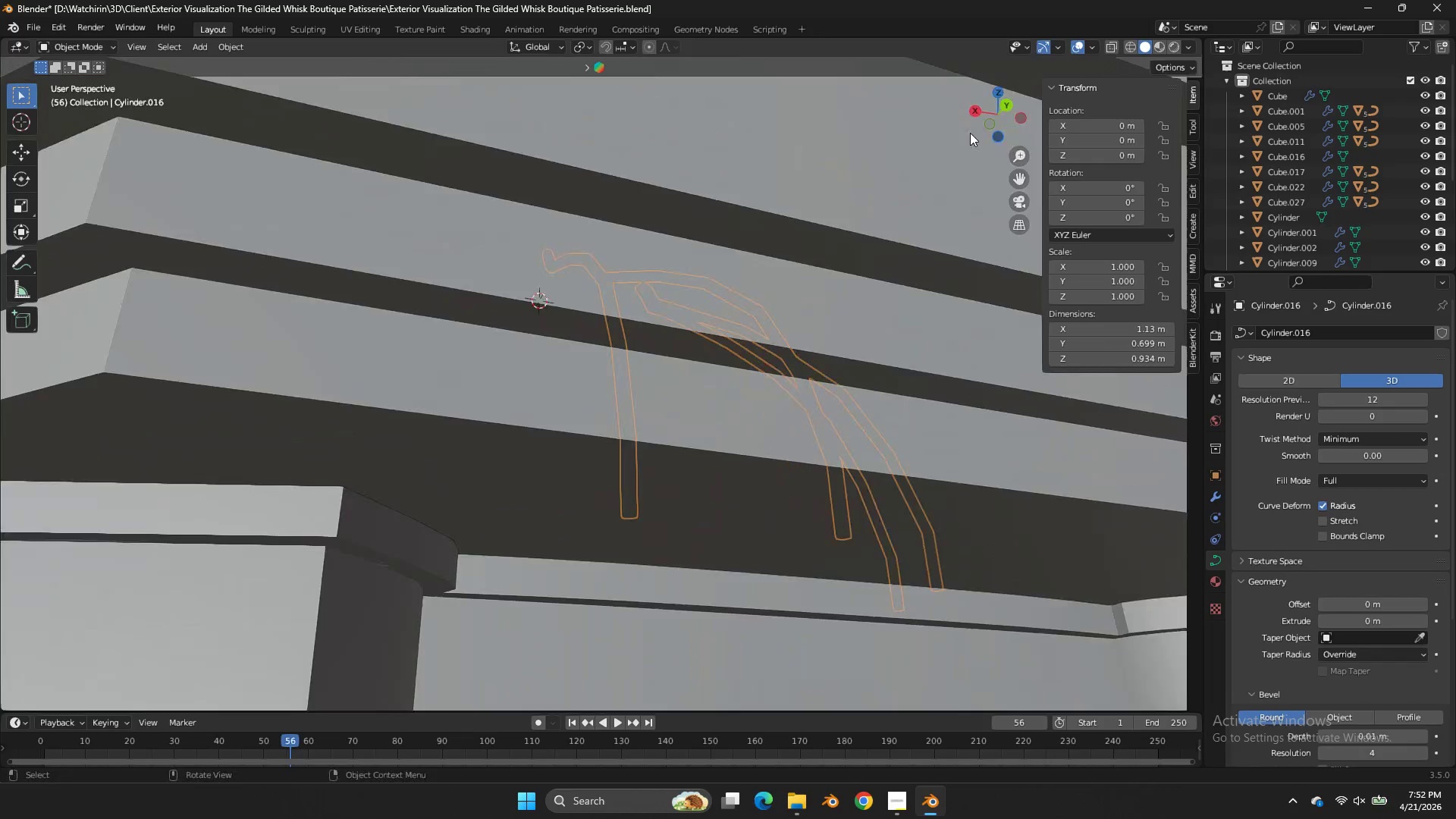 
left_click_drag(start_coordinate=[970, 133], to_coordinate=[977, 149])
 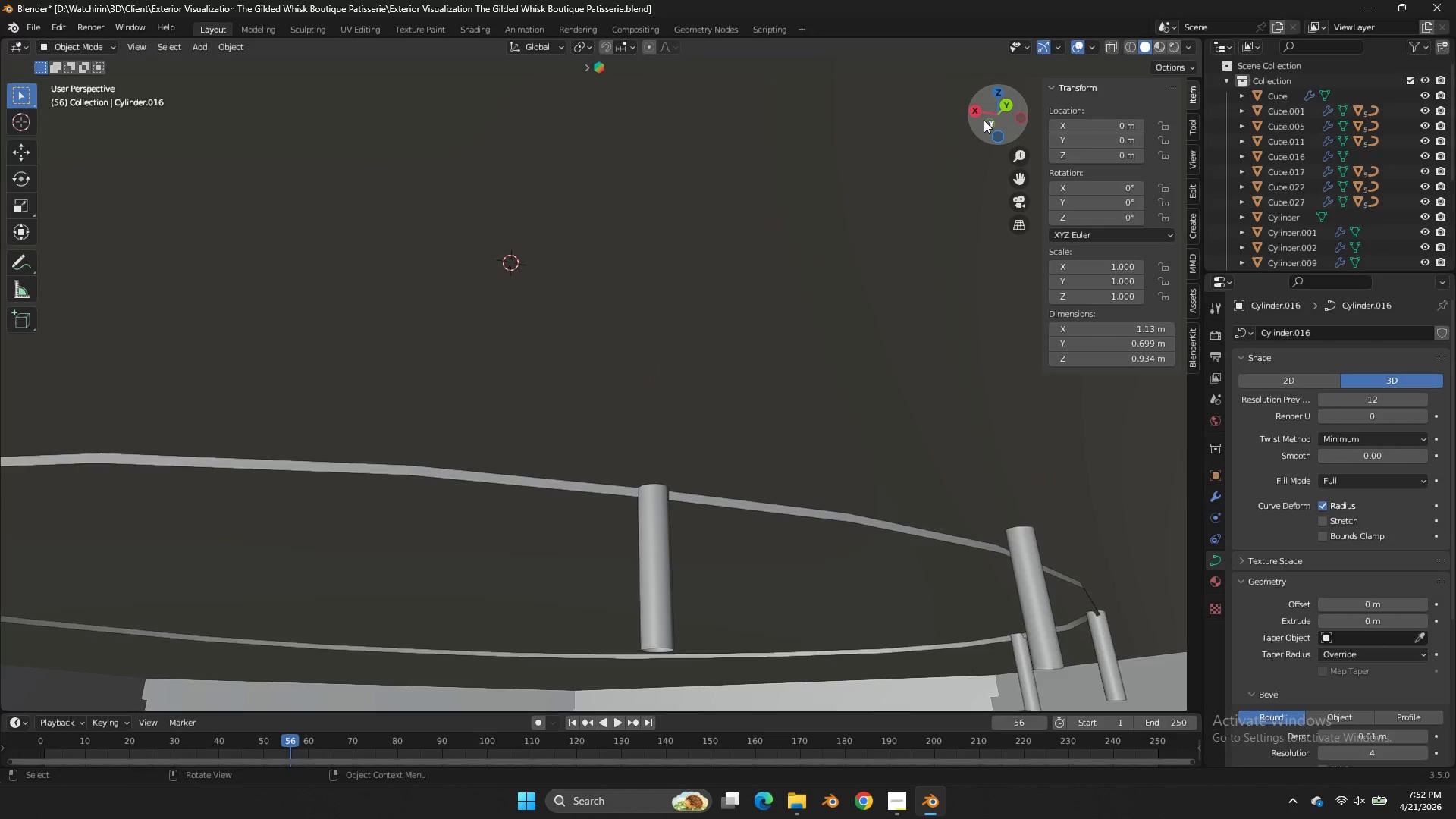 
scroll: coordinate [970, 133], scroll_direction: up, amount: 3.0
 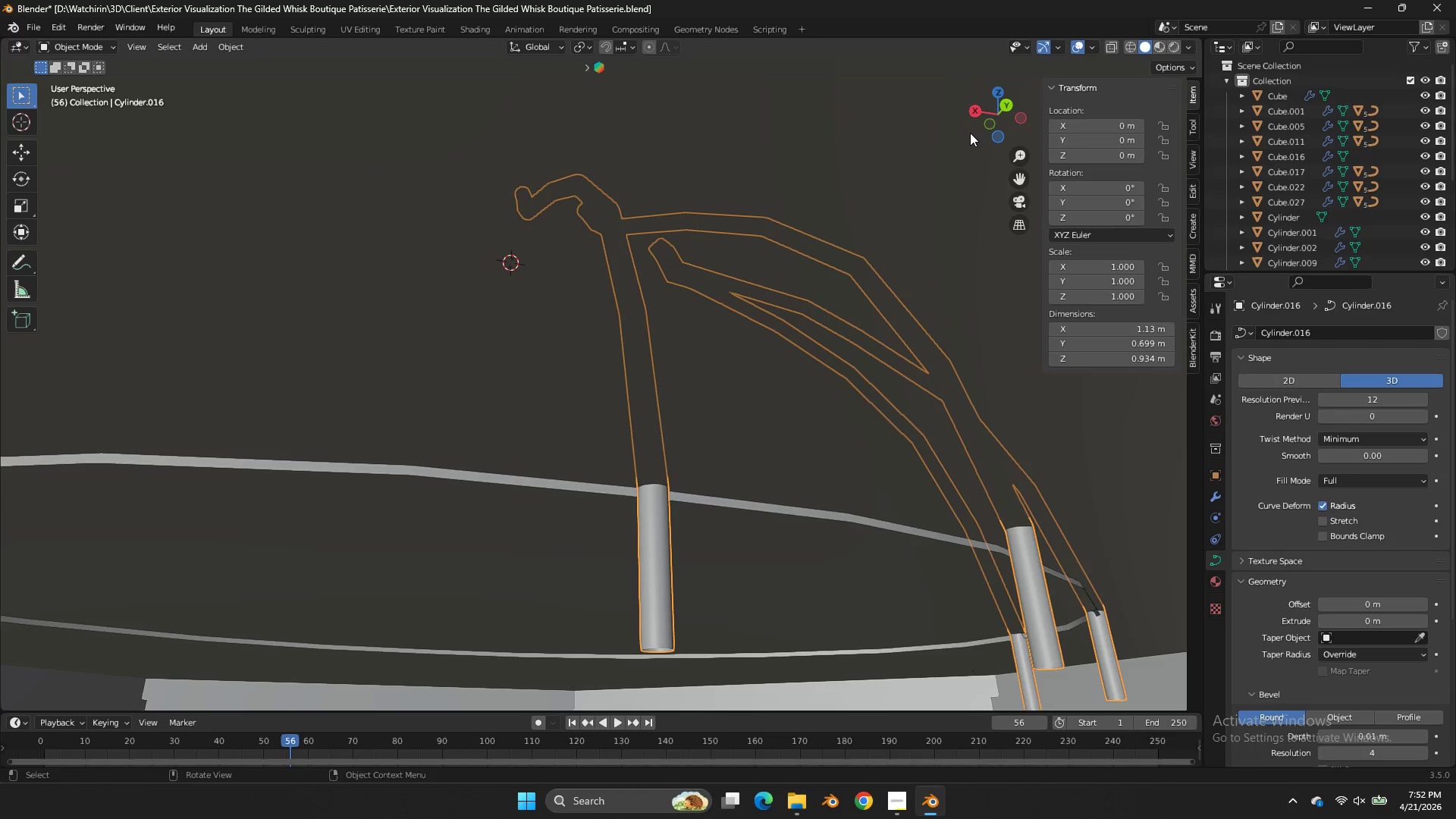 
left_click_drag(start_coordinate=[984, 120], to_coordinate=[959, 156])
 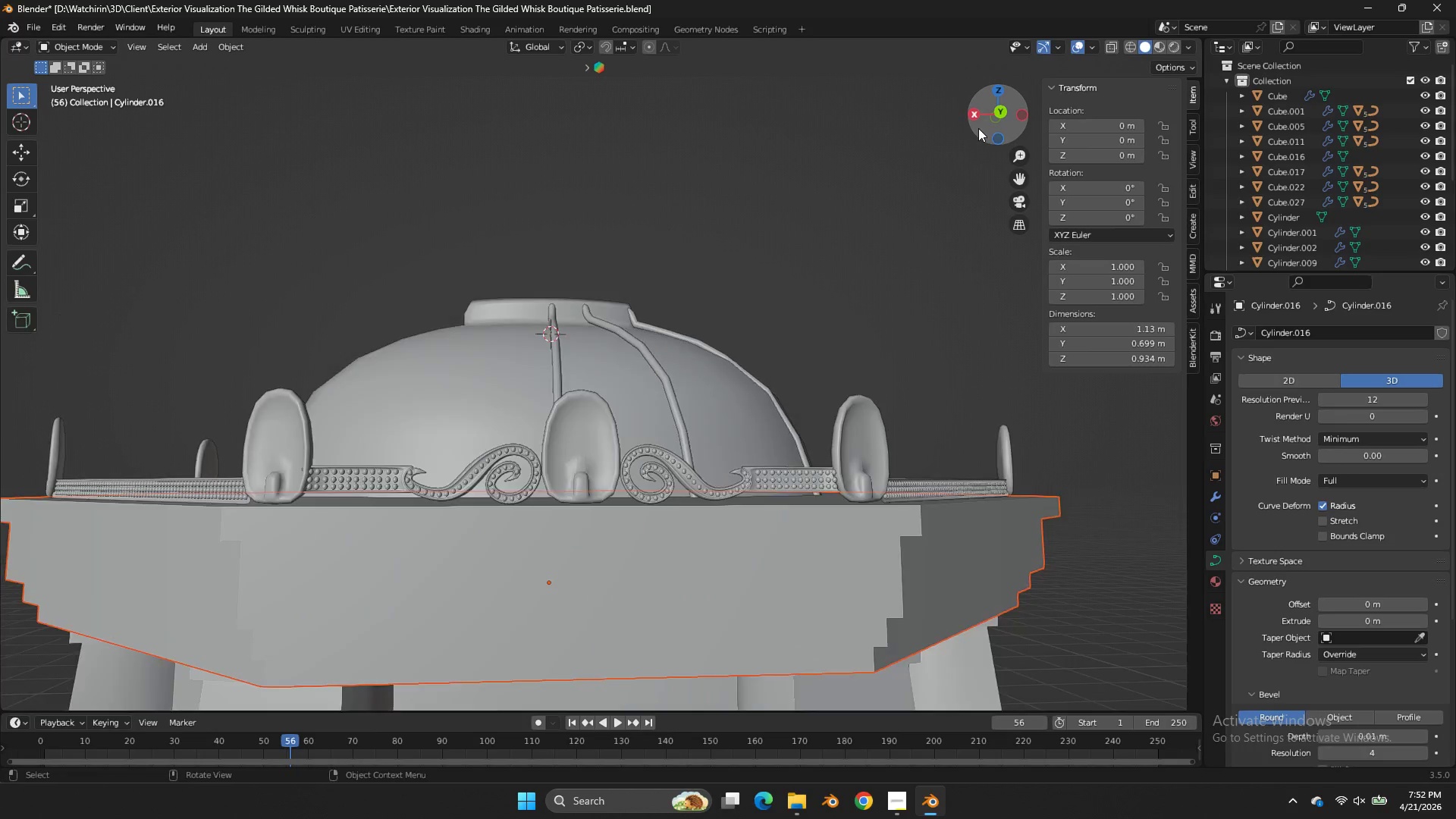 
left_click_drag(start_coordinate=[981, 129], to_coordinate=[1015, 212])
 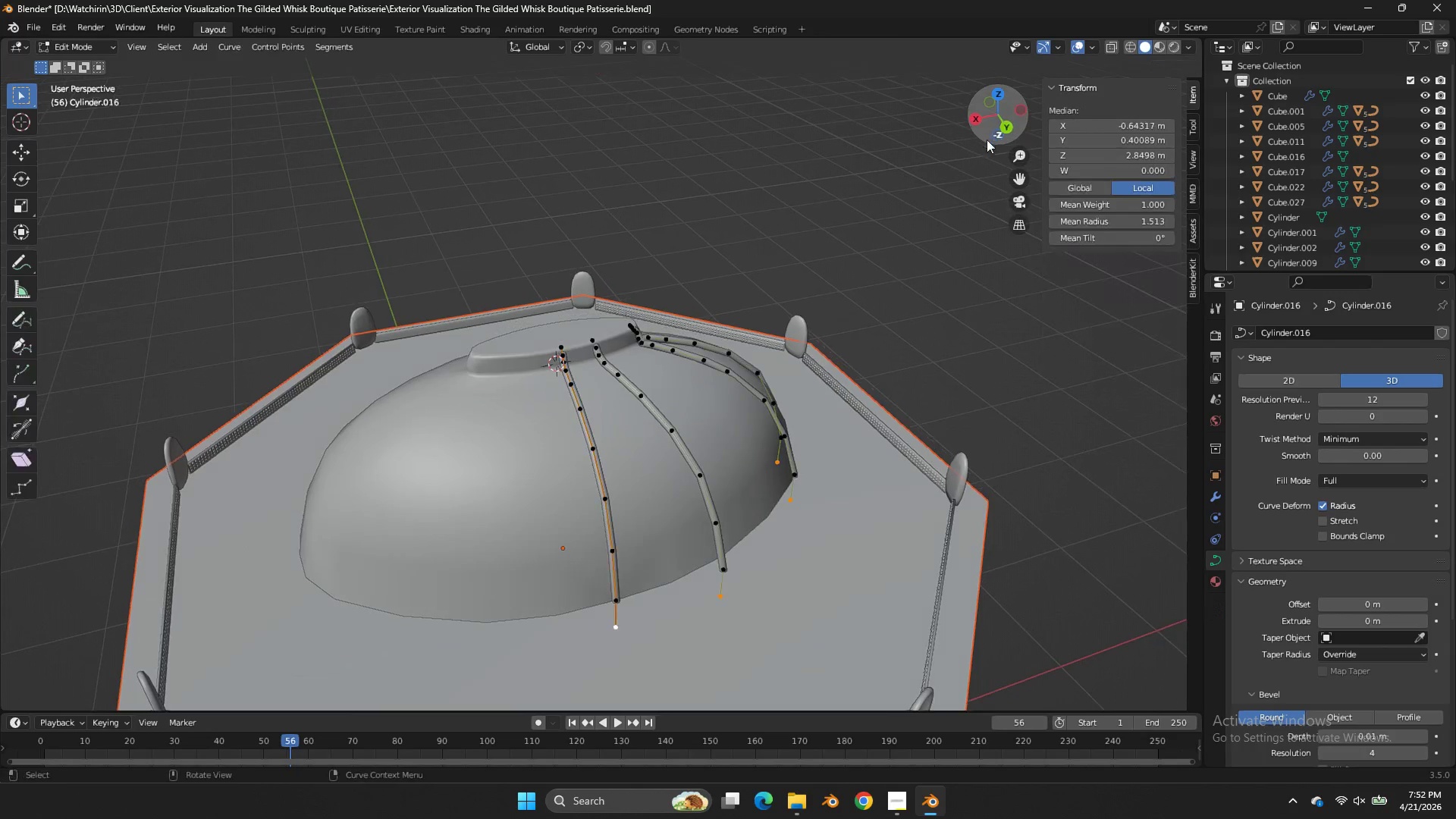 
scroll: coordinate [978, 128], scroll_direction: down, amount: 4.0
 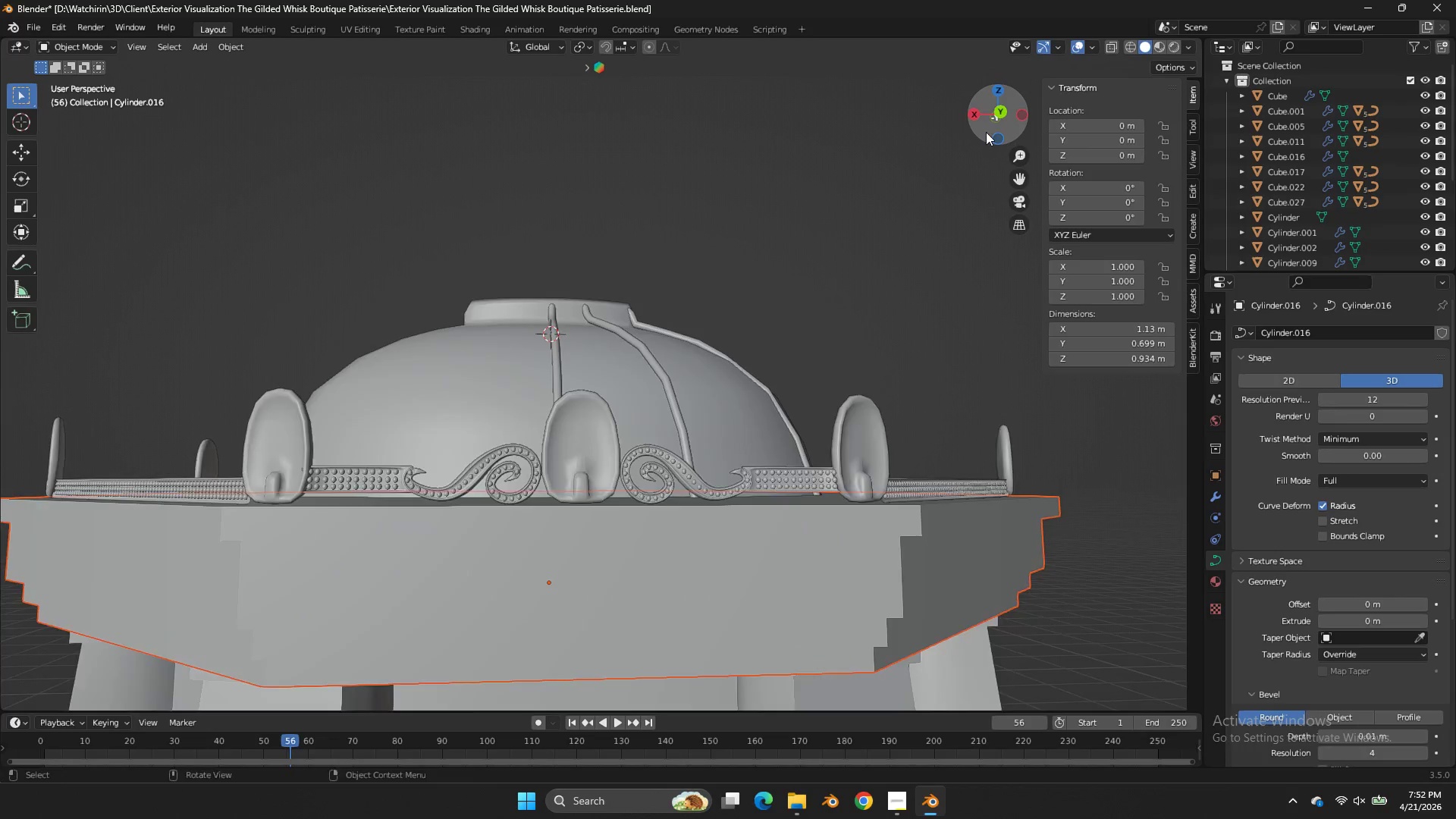 
key(Tab)
 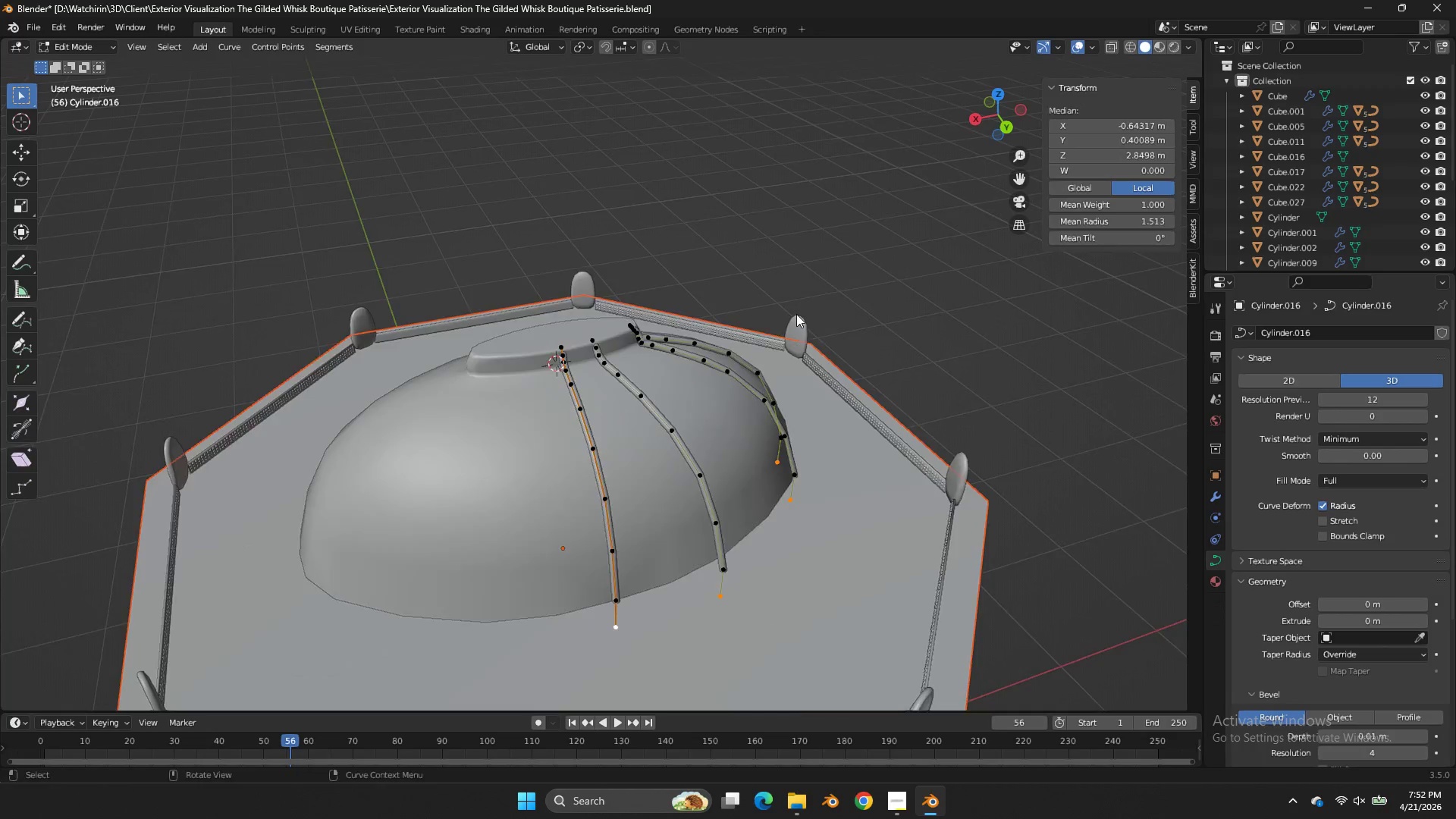 
key(Tab)
 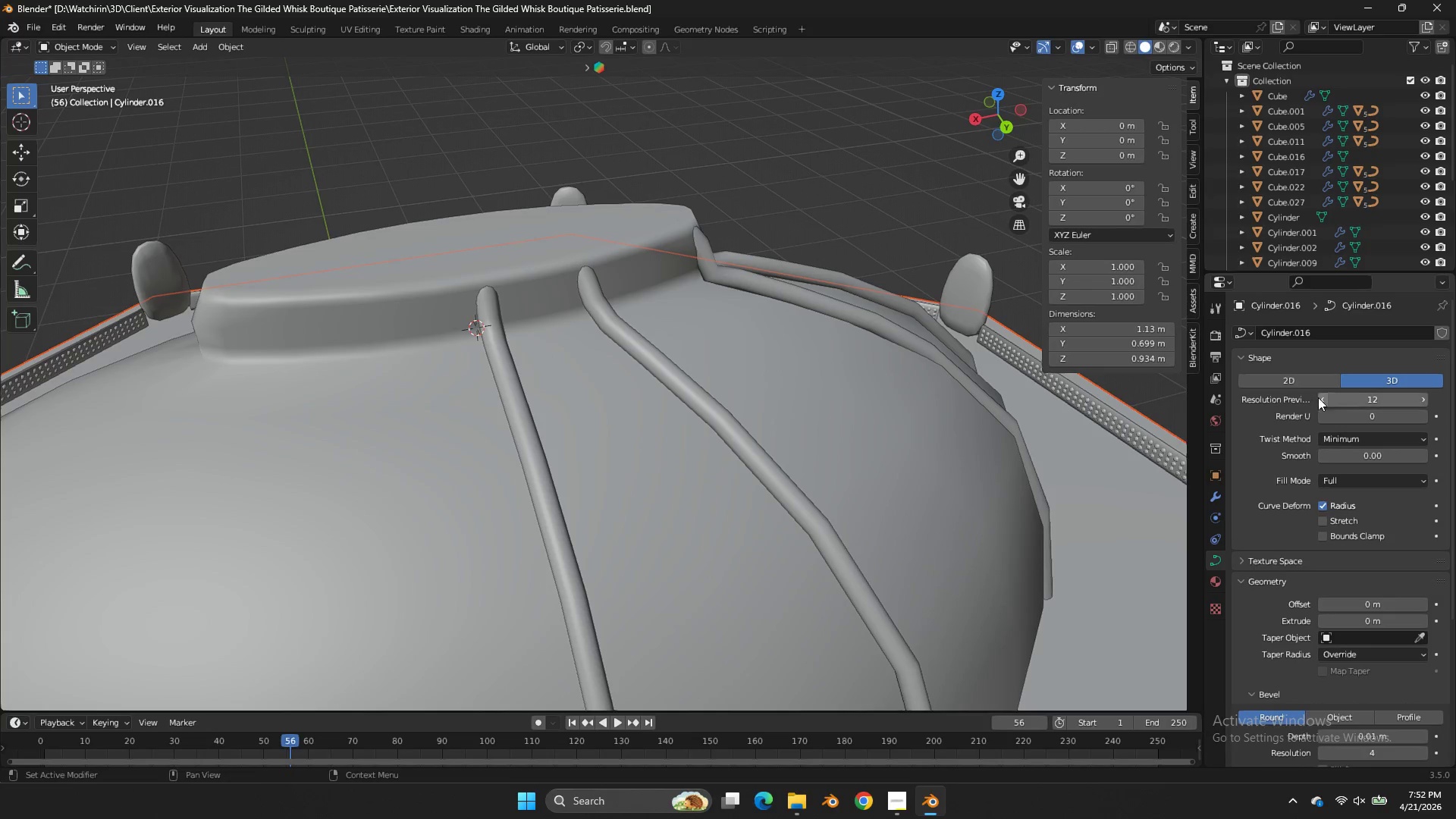 
scroll: coordinate [796, 314], scroll_direction: up, amount: 5.0
 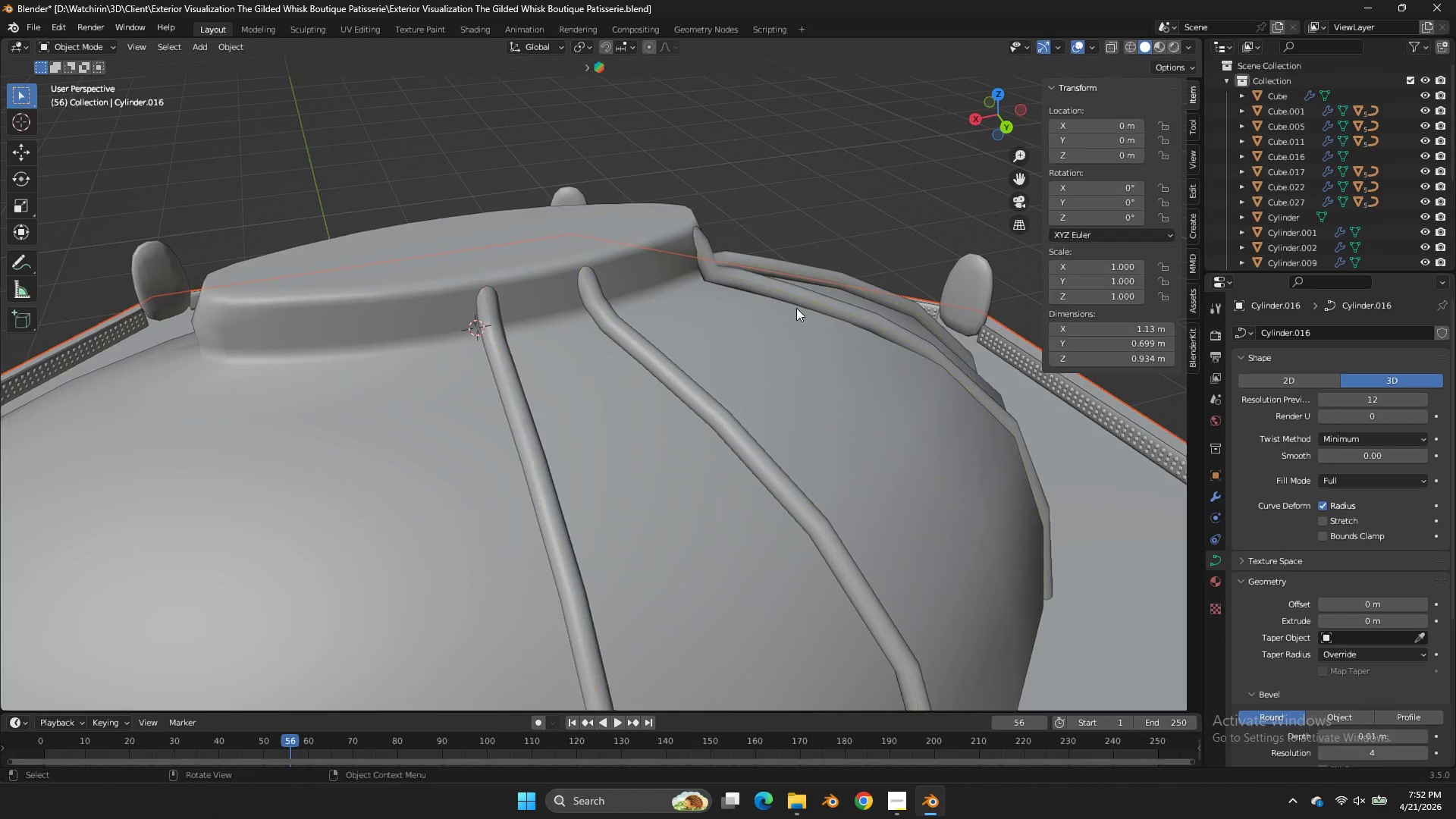 
double_click([1323, 401])
 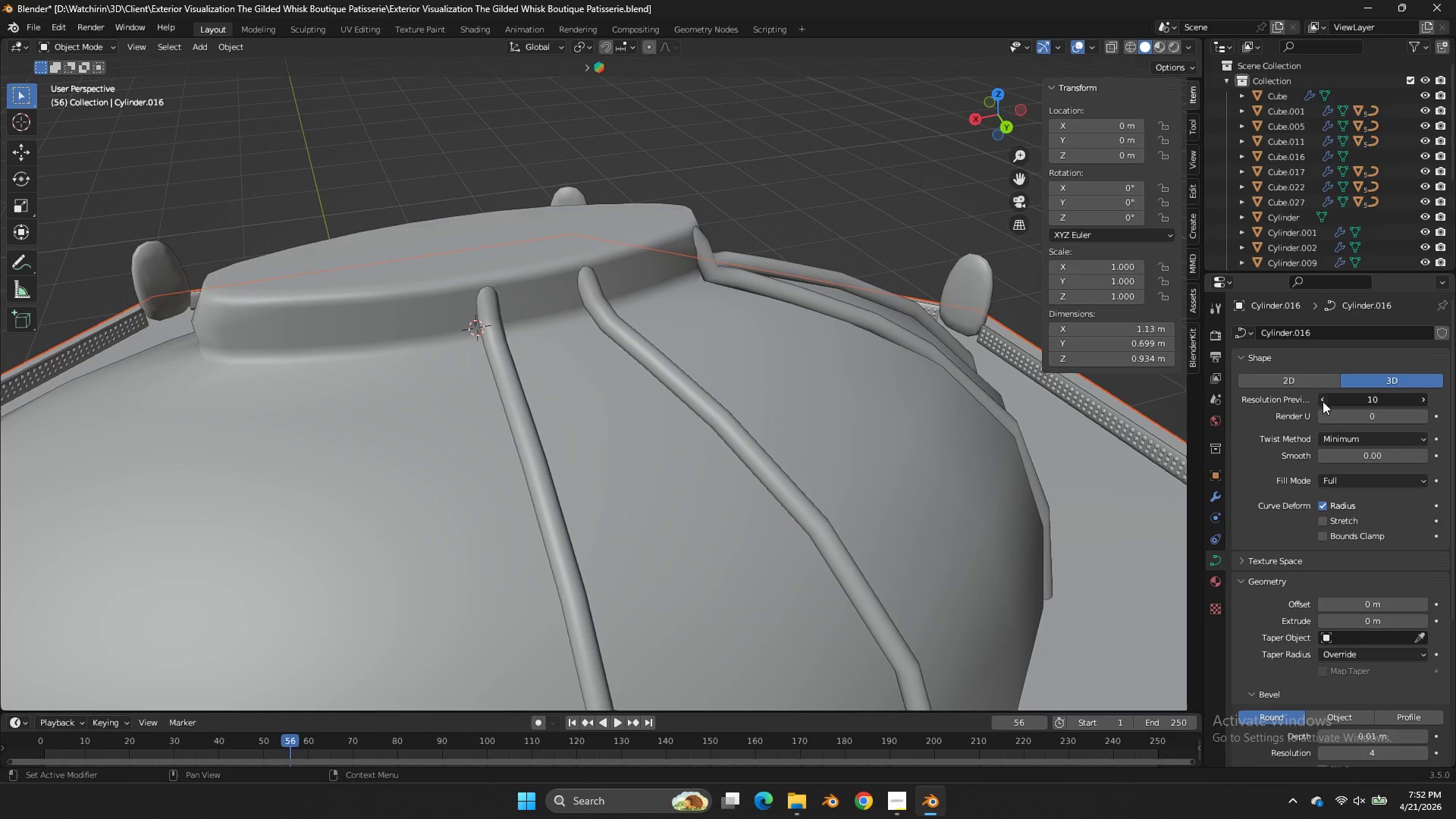 
triple_click([1323, 401])
 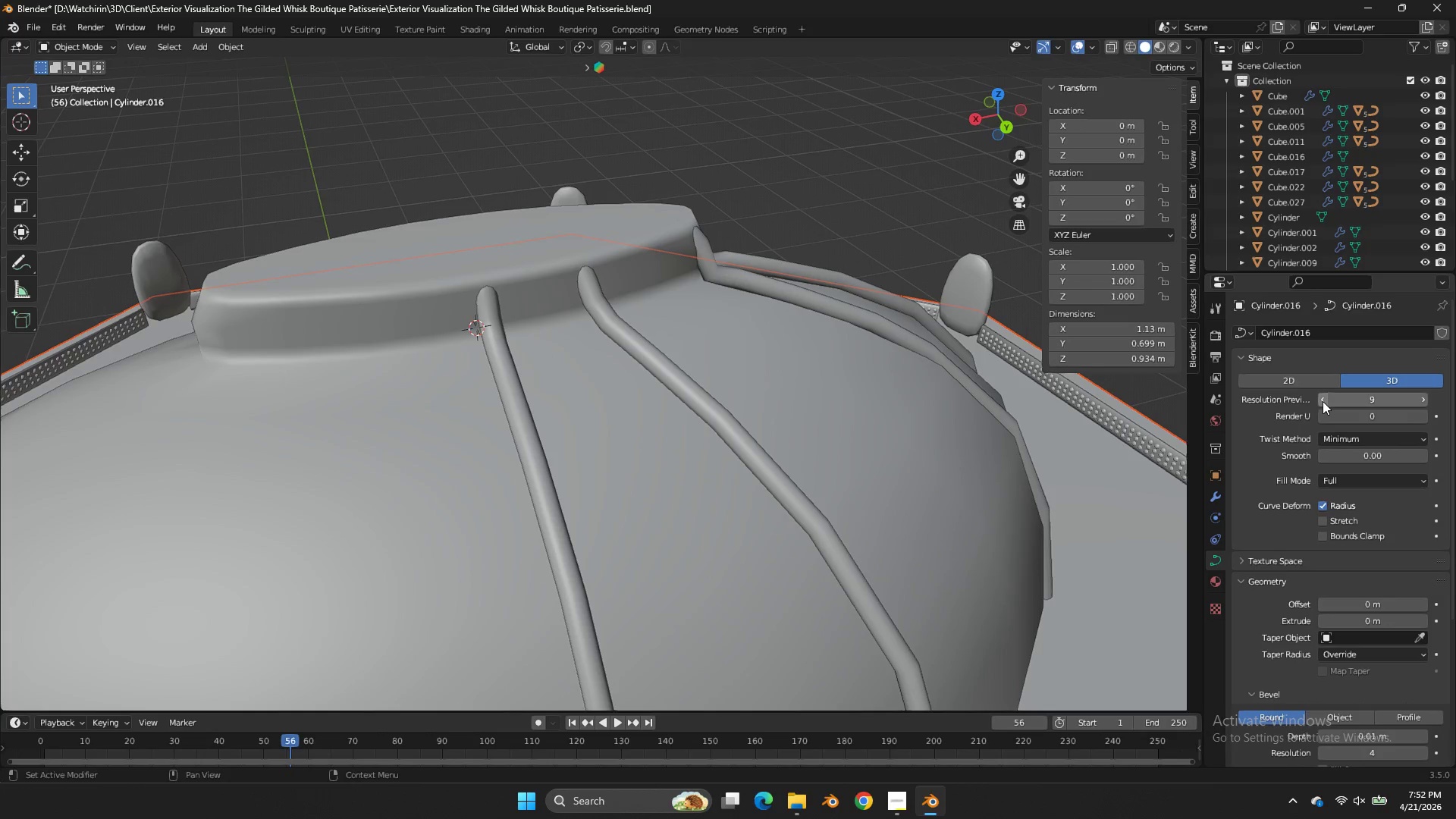 
triple_click([1323, 401])
 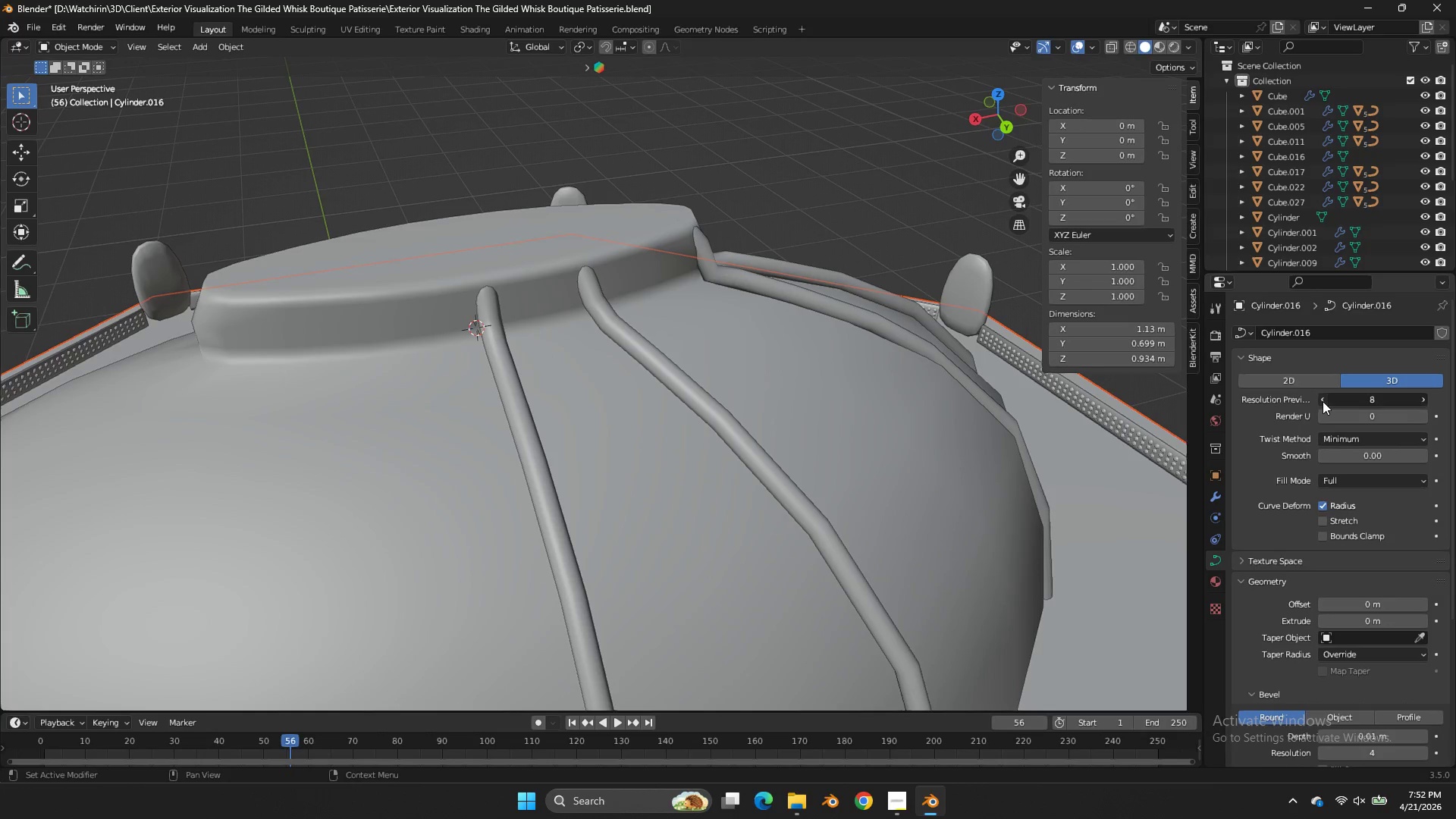 
triple_click([1323, 401])
 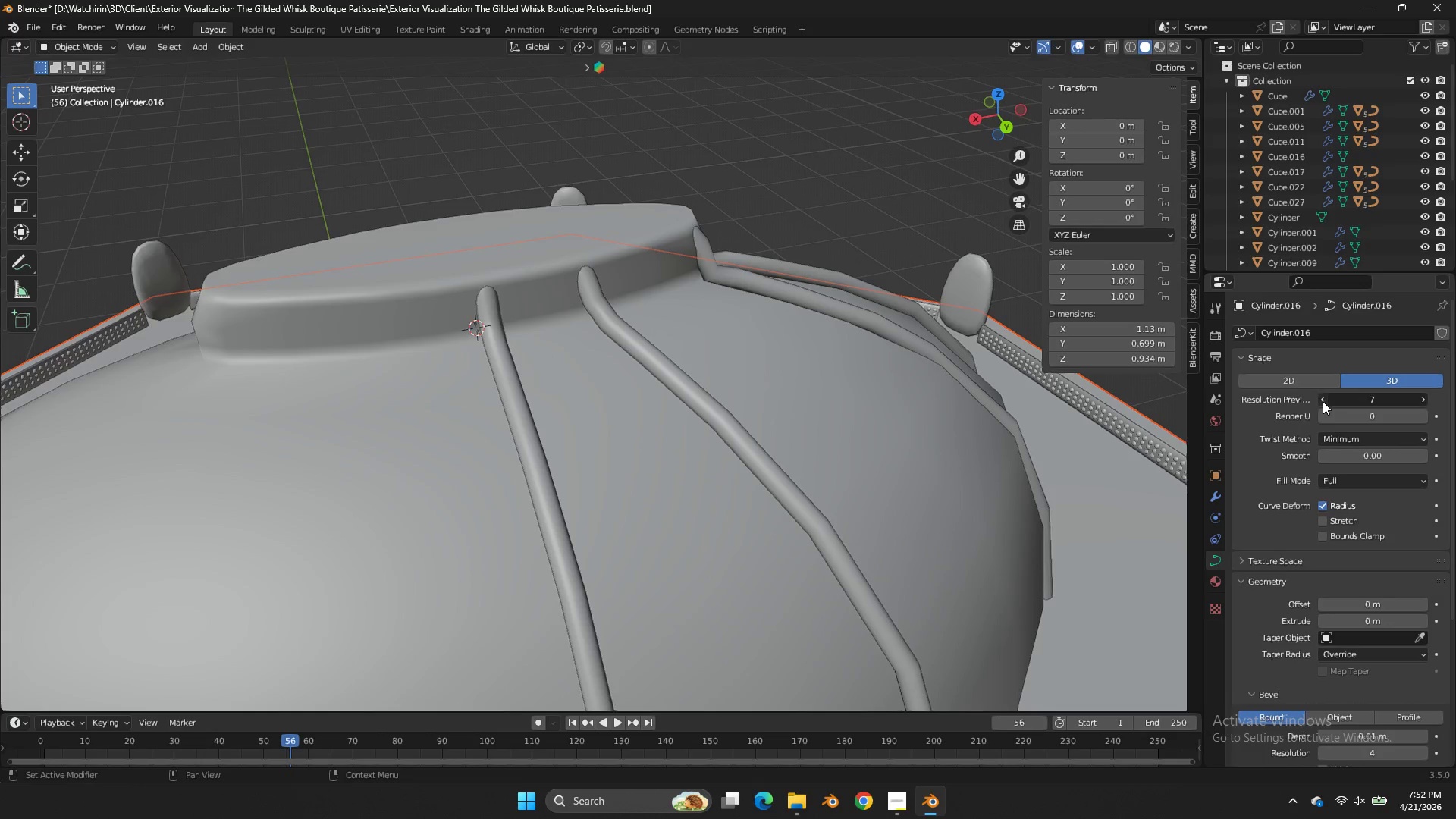 
triple_click([1323, 401])
 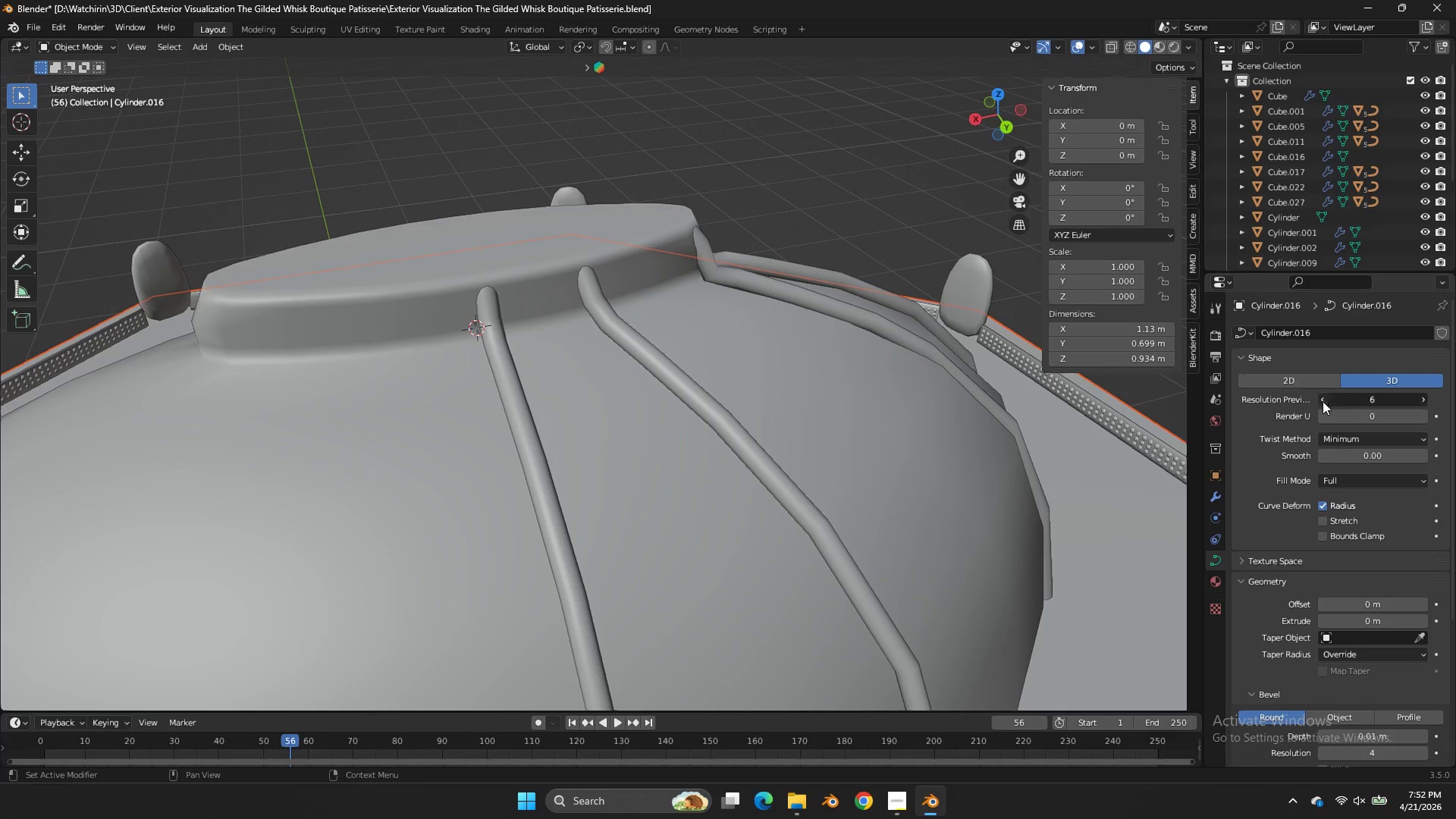 
triple_click([1323, 401])
 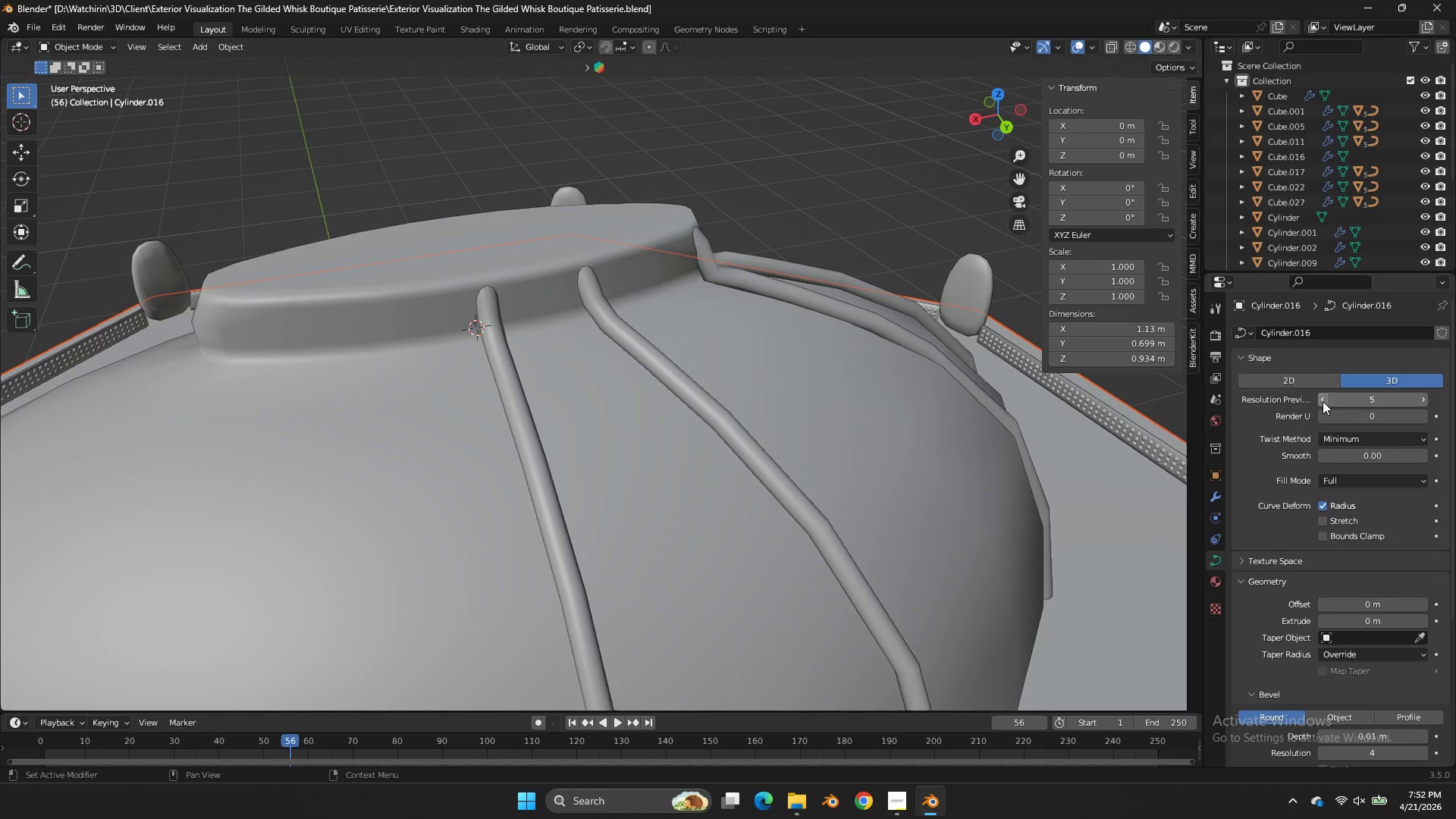 
triple_click([1323, 401])
 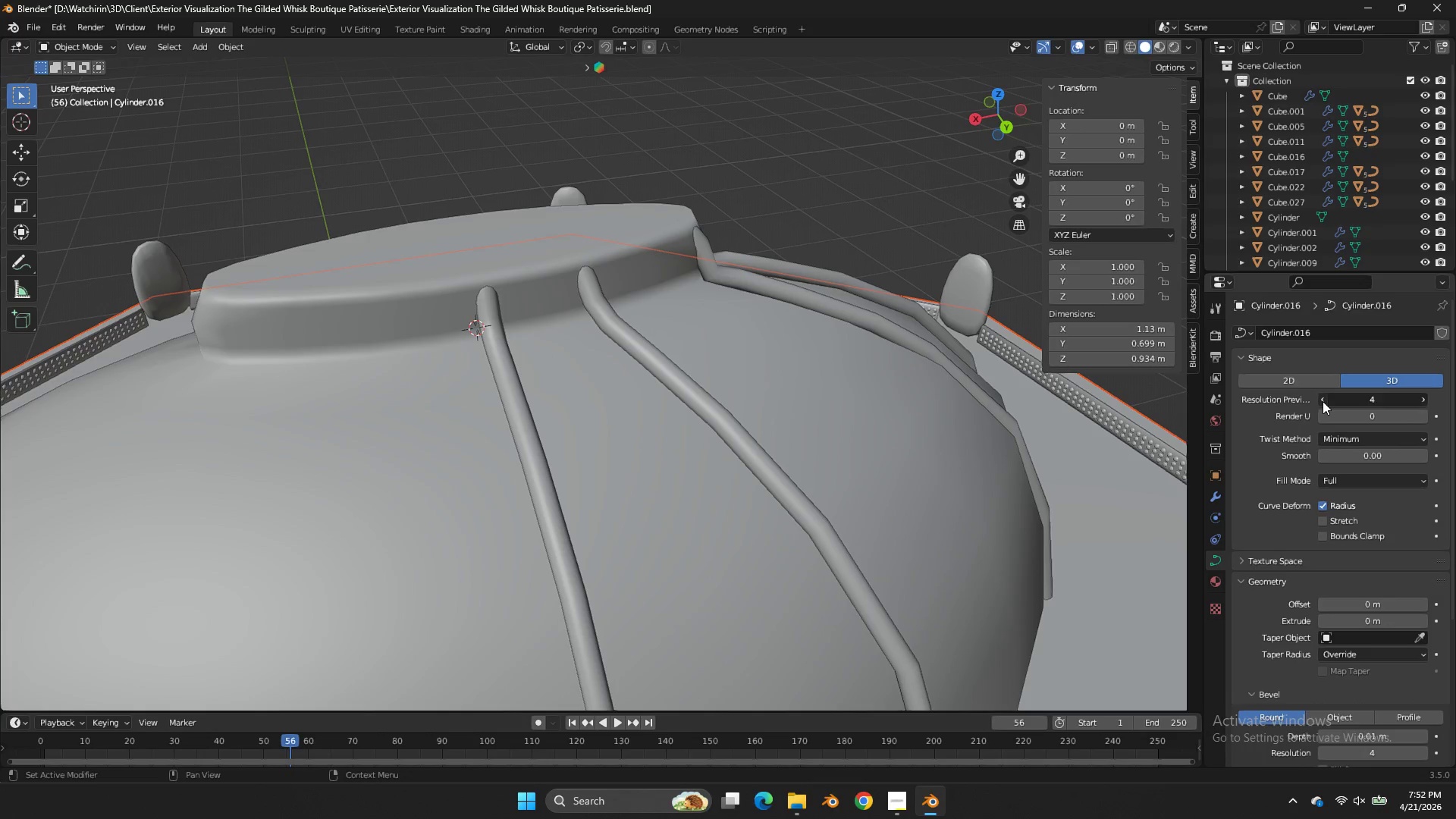 
triple_click([1323, 401])
 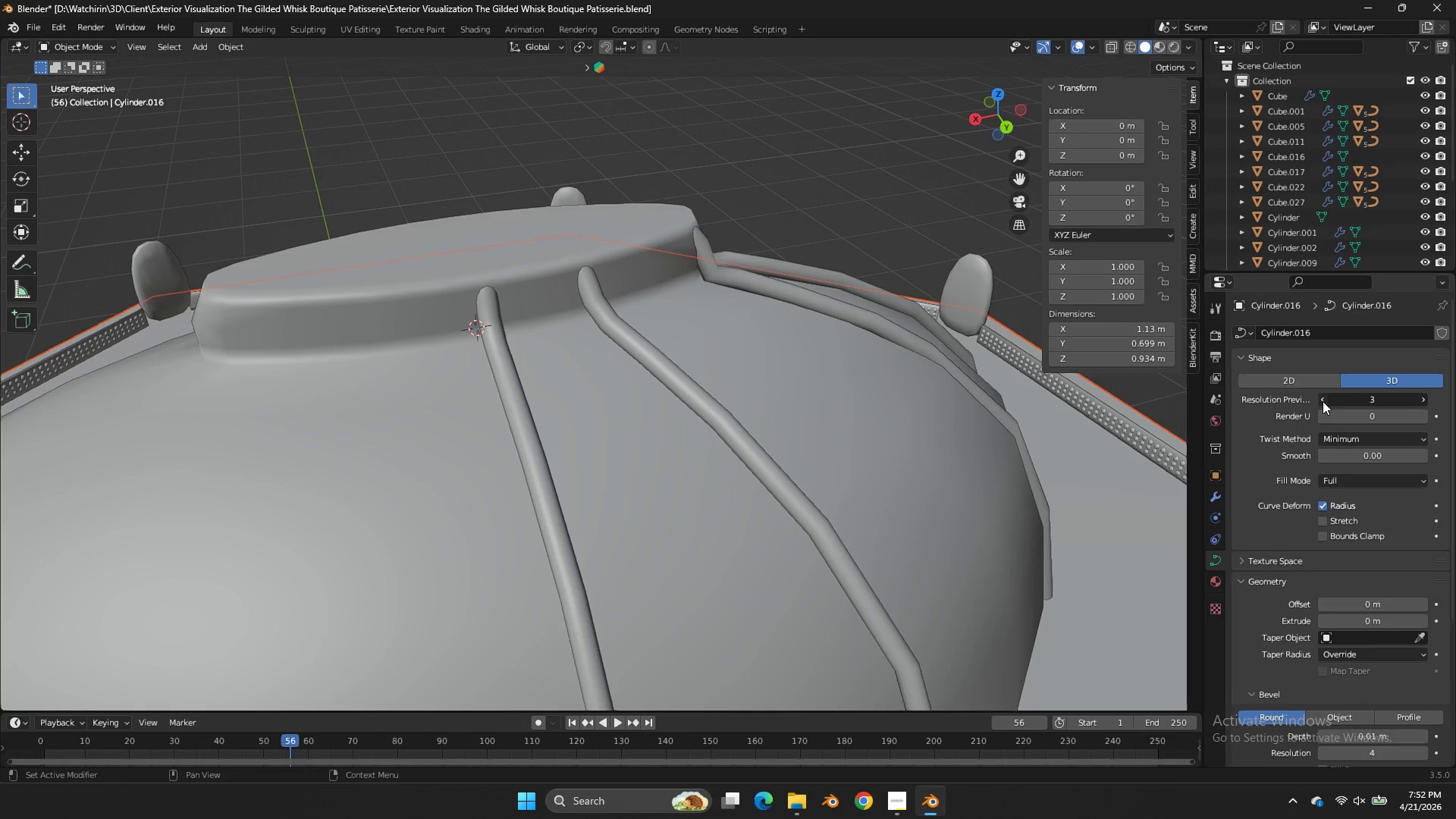 
triple_click([1323, 401])
 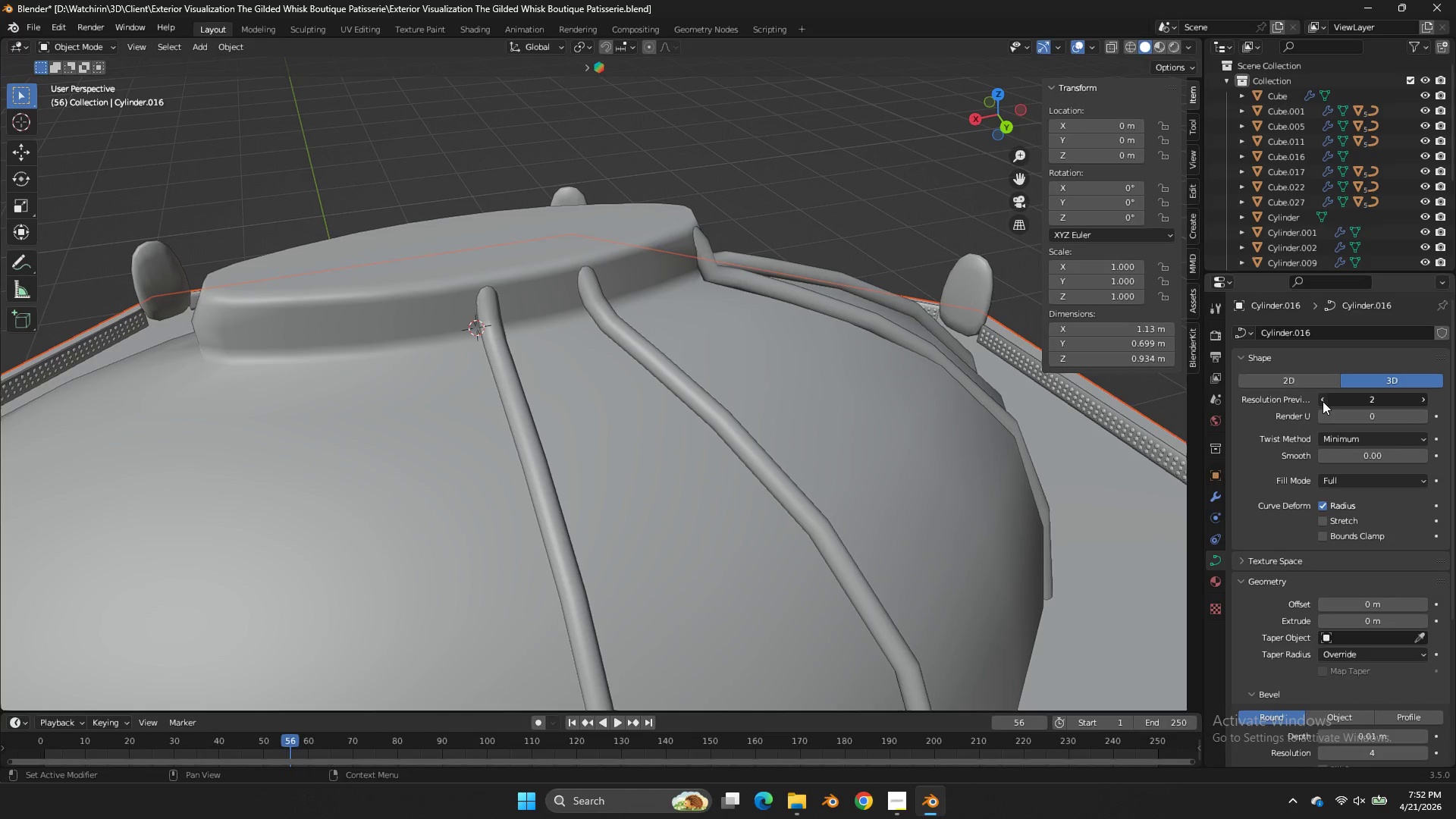 
triple_click([1323, 401])
 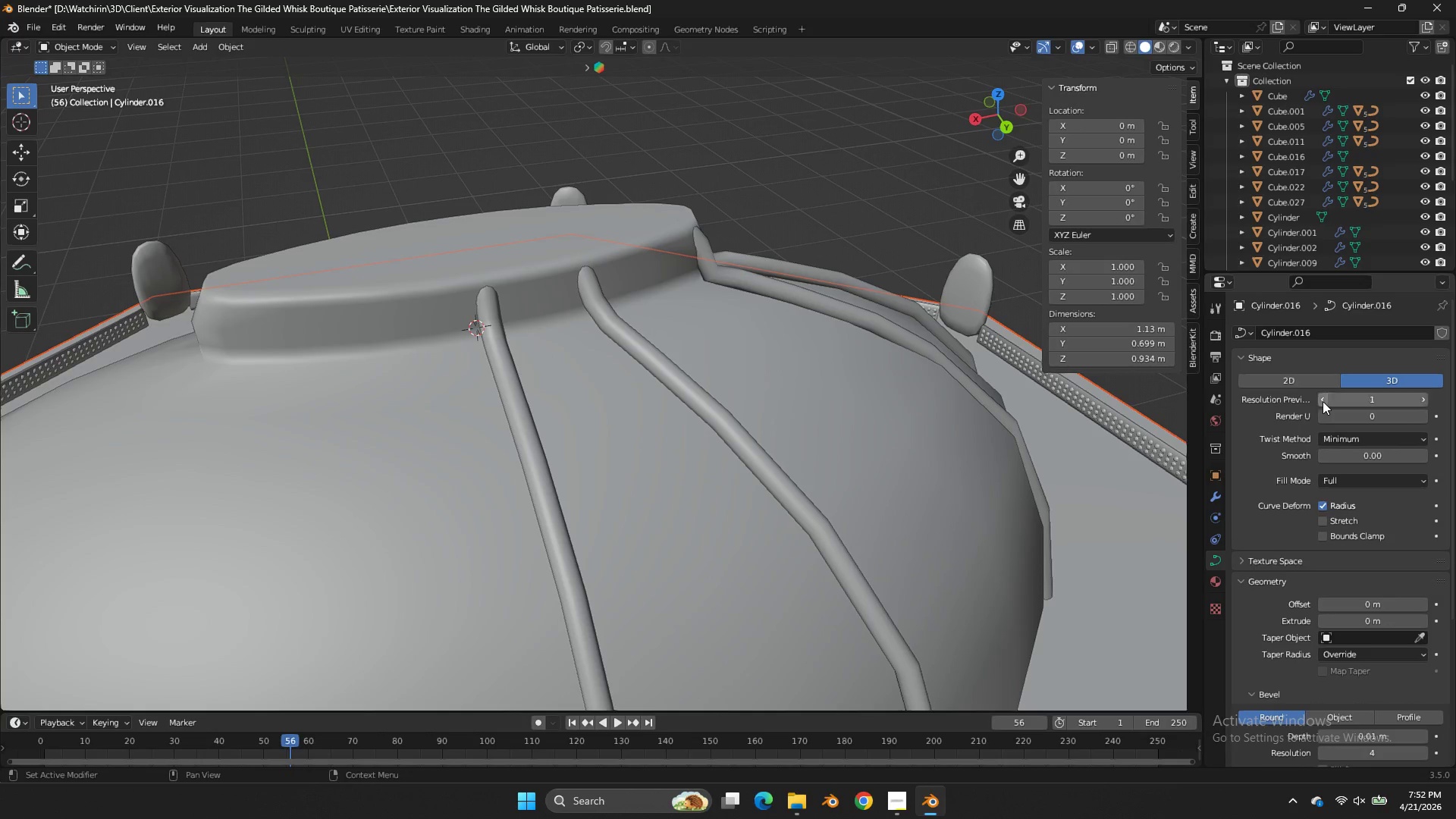 
triple_click([1323, 401])
 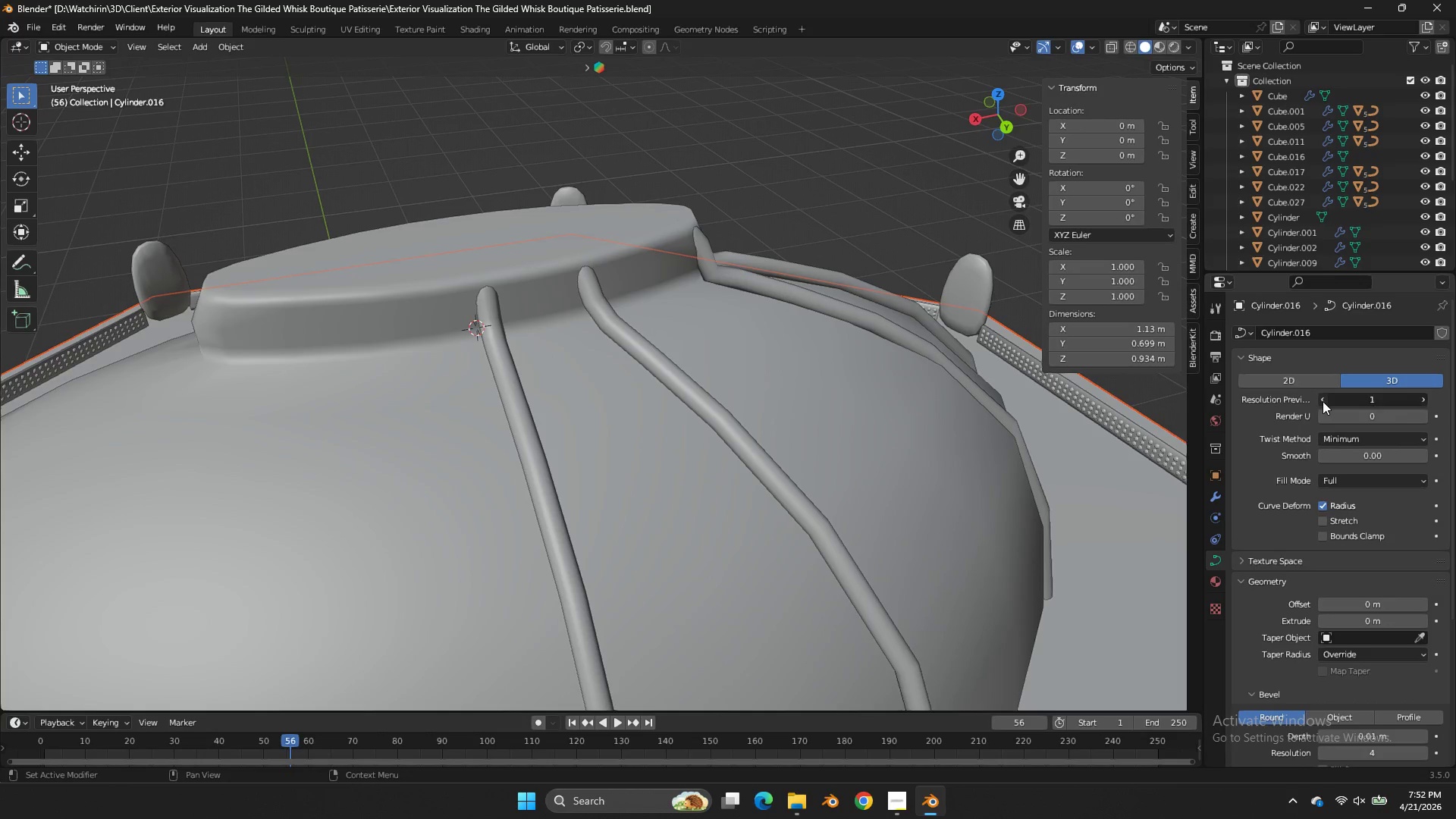 
triple_click([1323, 401])
 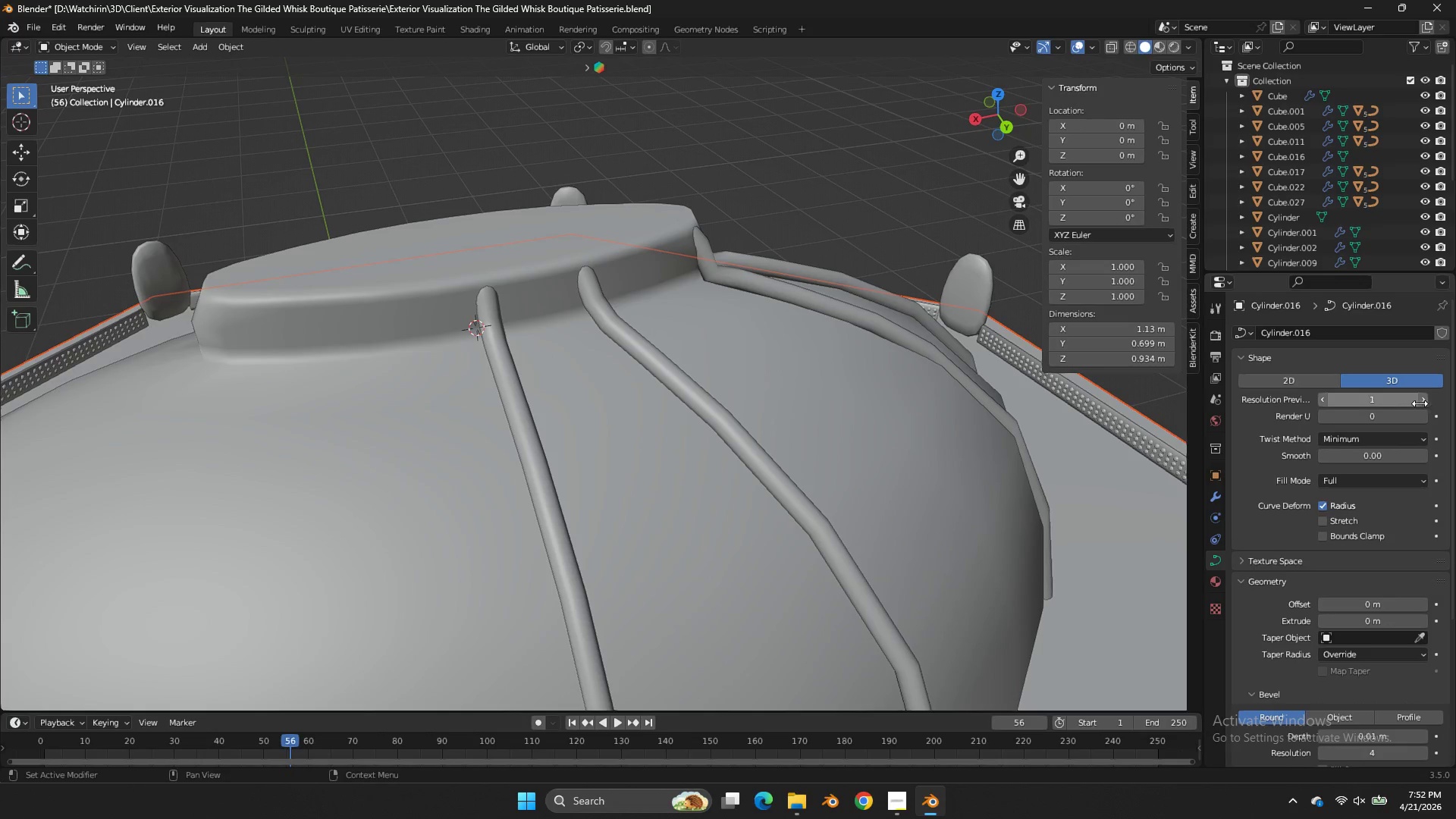 
double_click([1421, 403])
 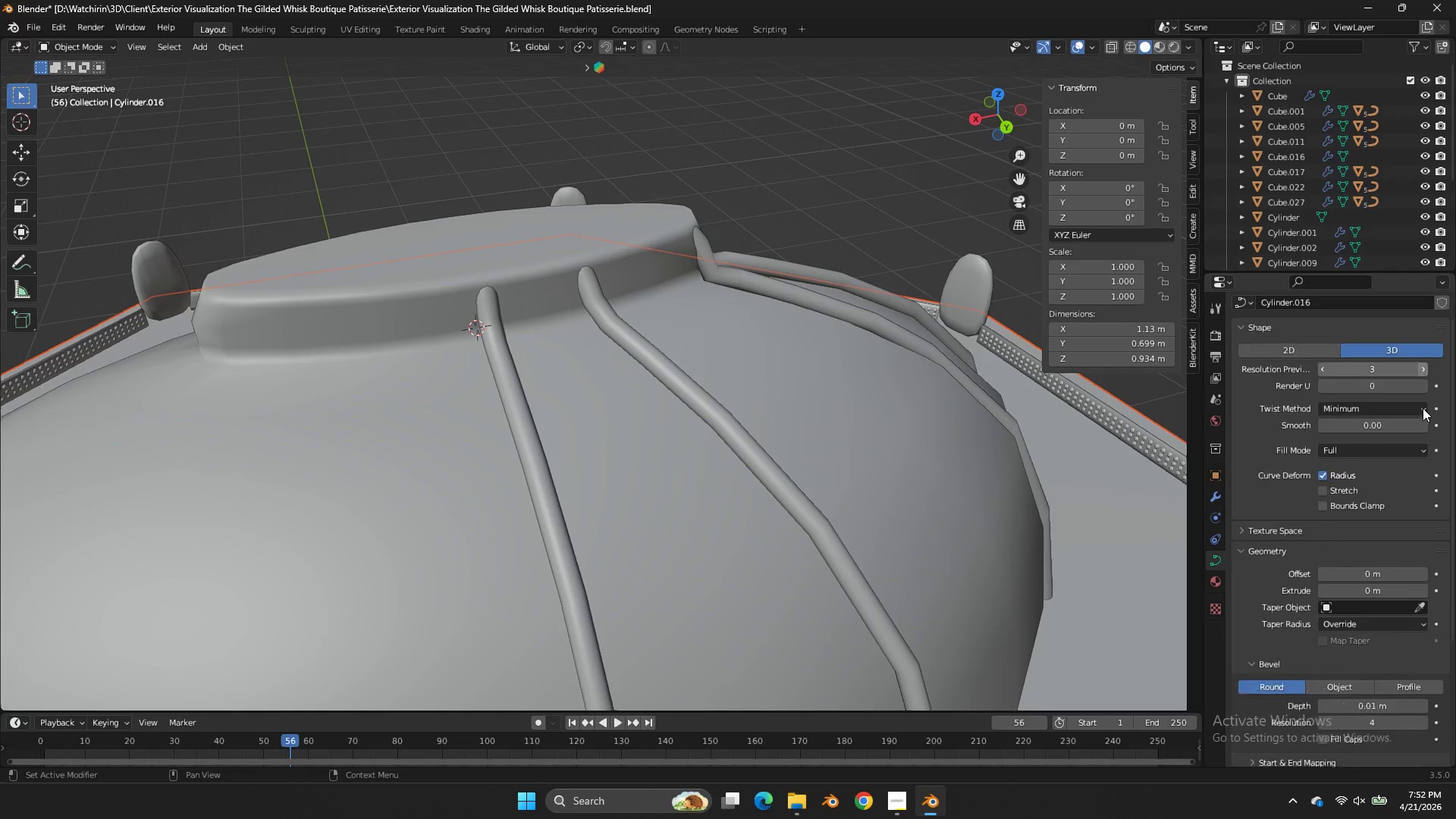 
scroll: coordinate [1417, 442], scroll_direction: down, amount: 5.0
 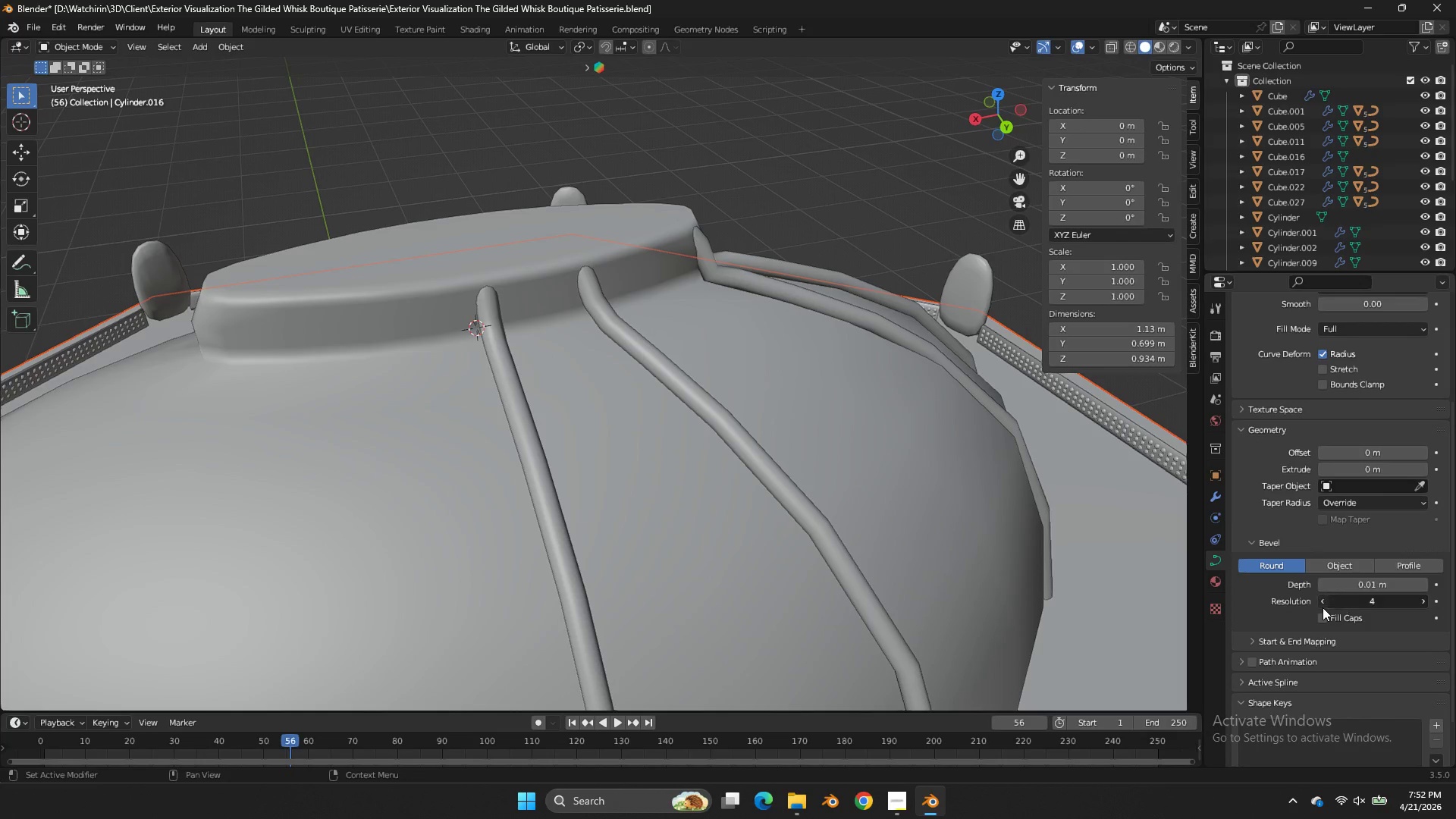 
double_click([1321, 604])
 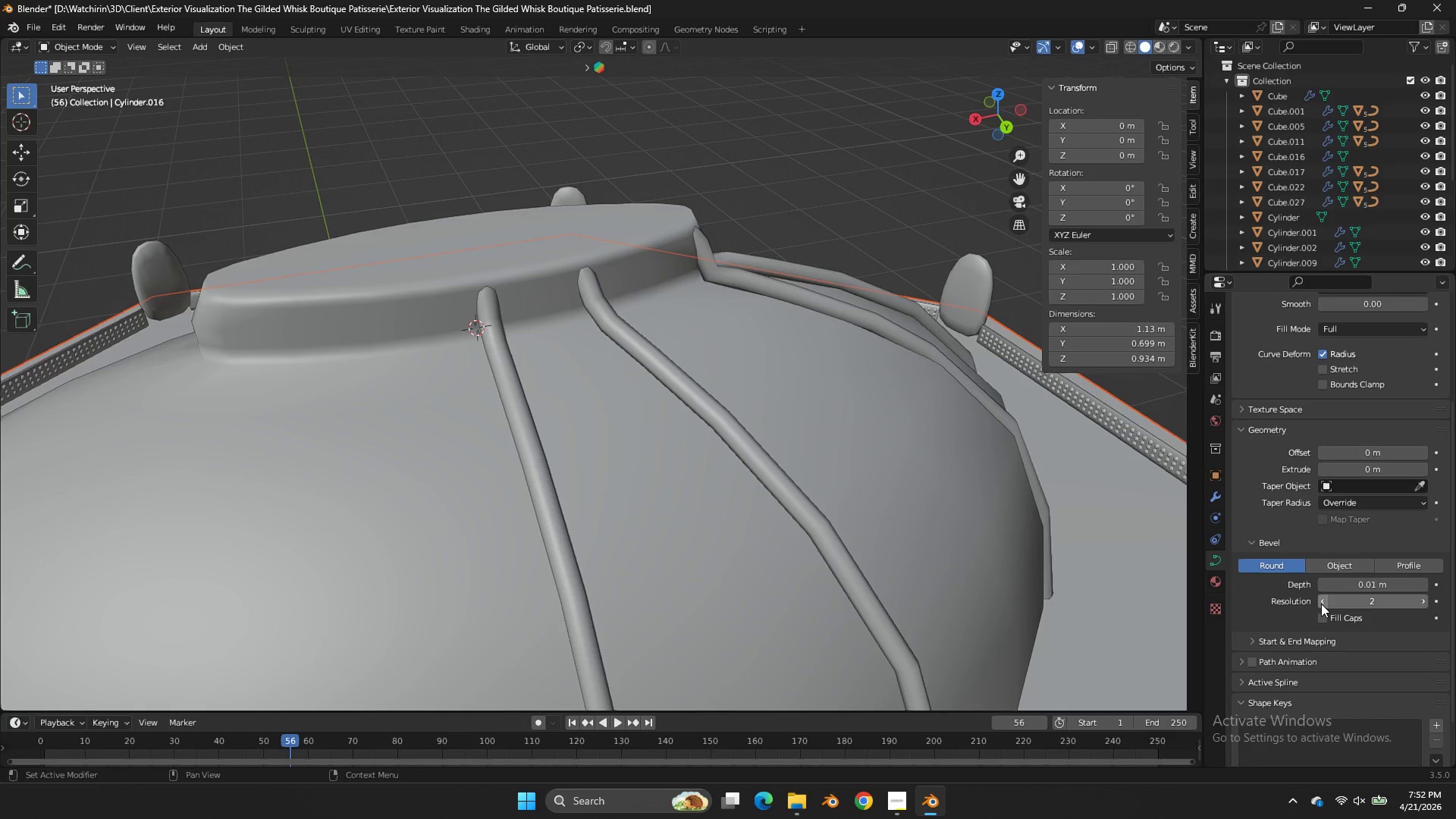 
triple_click([1321, 604])
 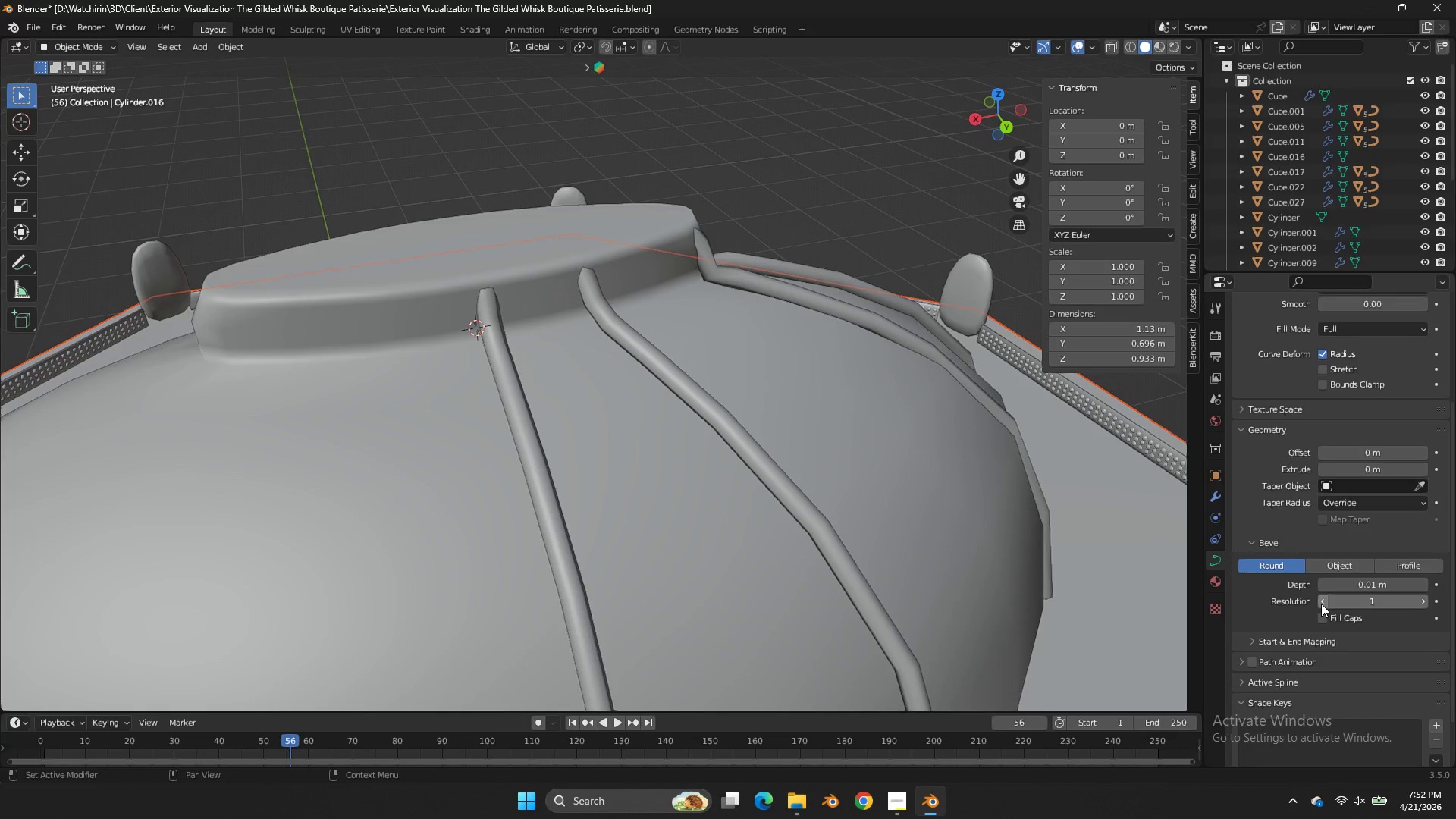 
left_click([1321, 604])
 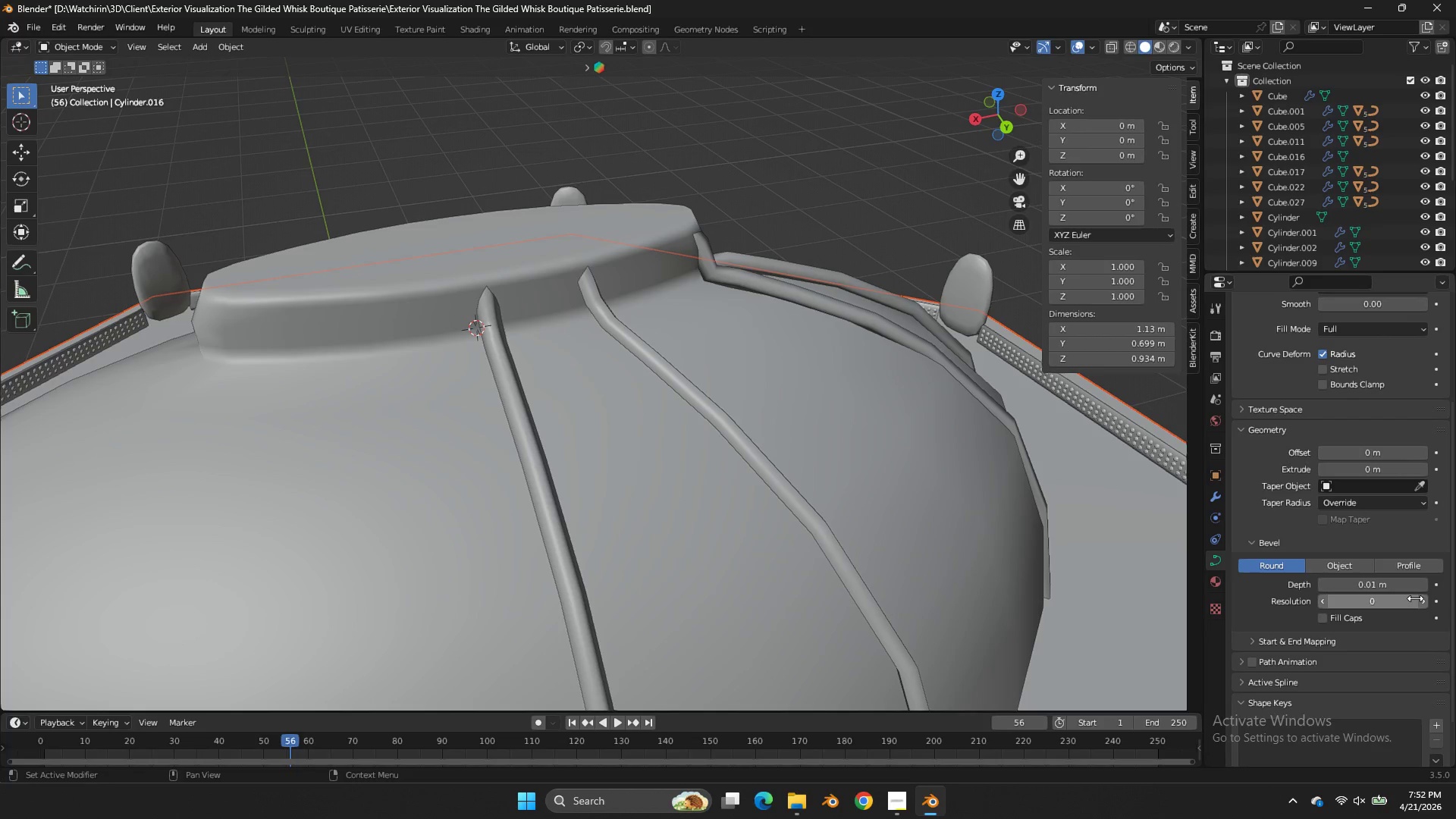 
left_click([1428, 606])
 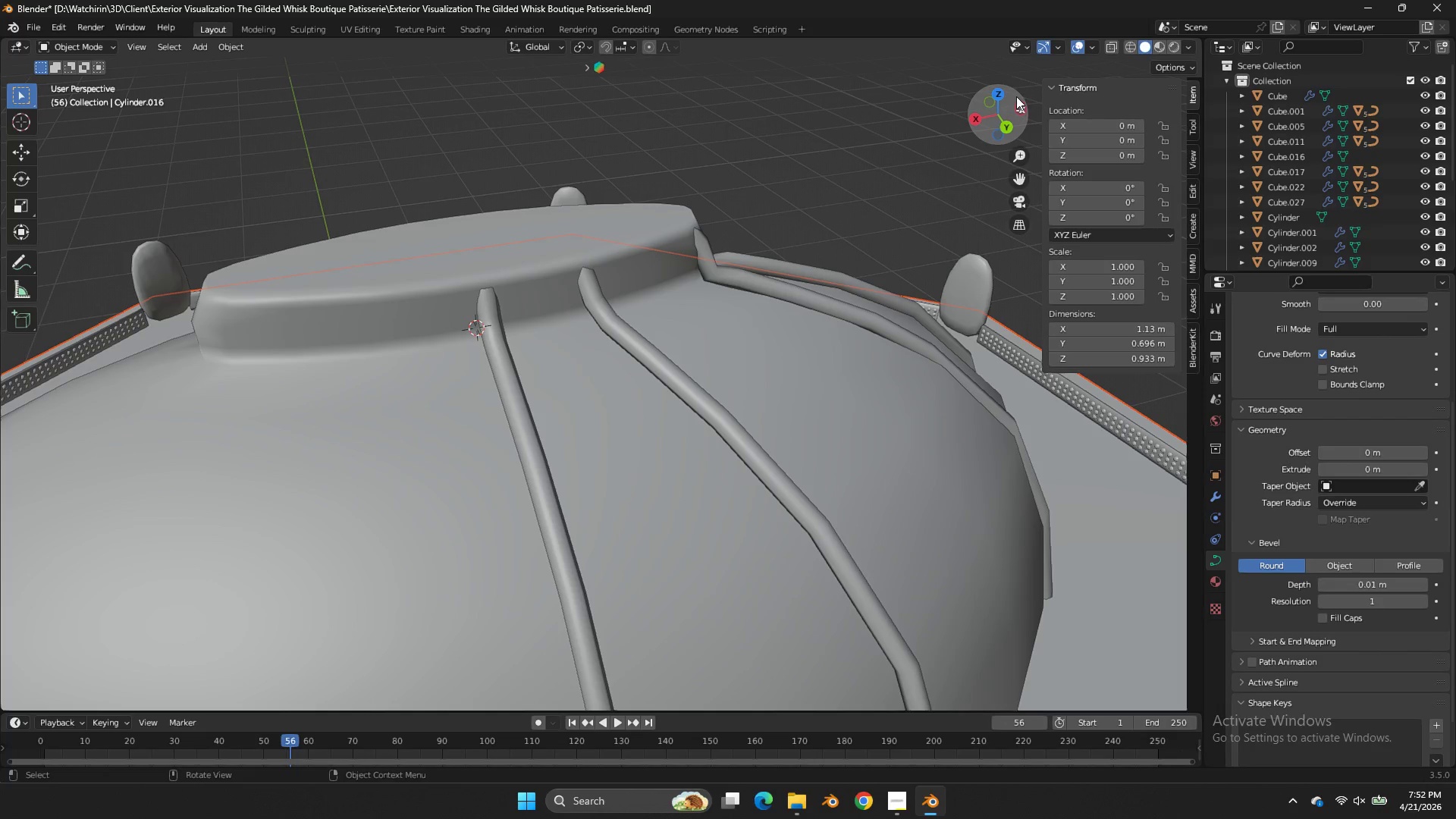 
left_click_drag(start_coordinate=[1008, 96], to_coordinate=[963, 92])
 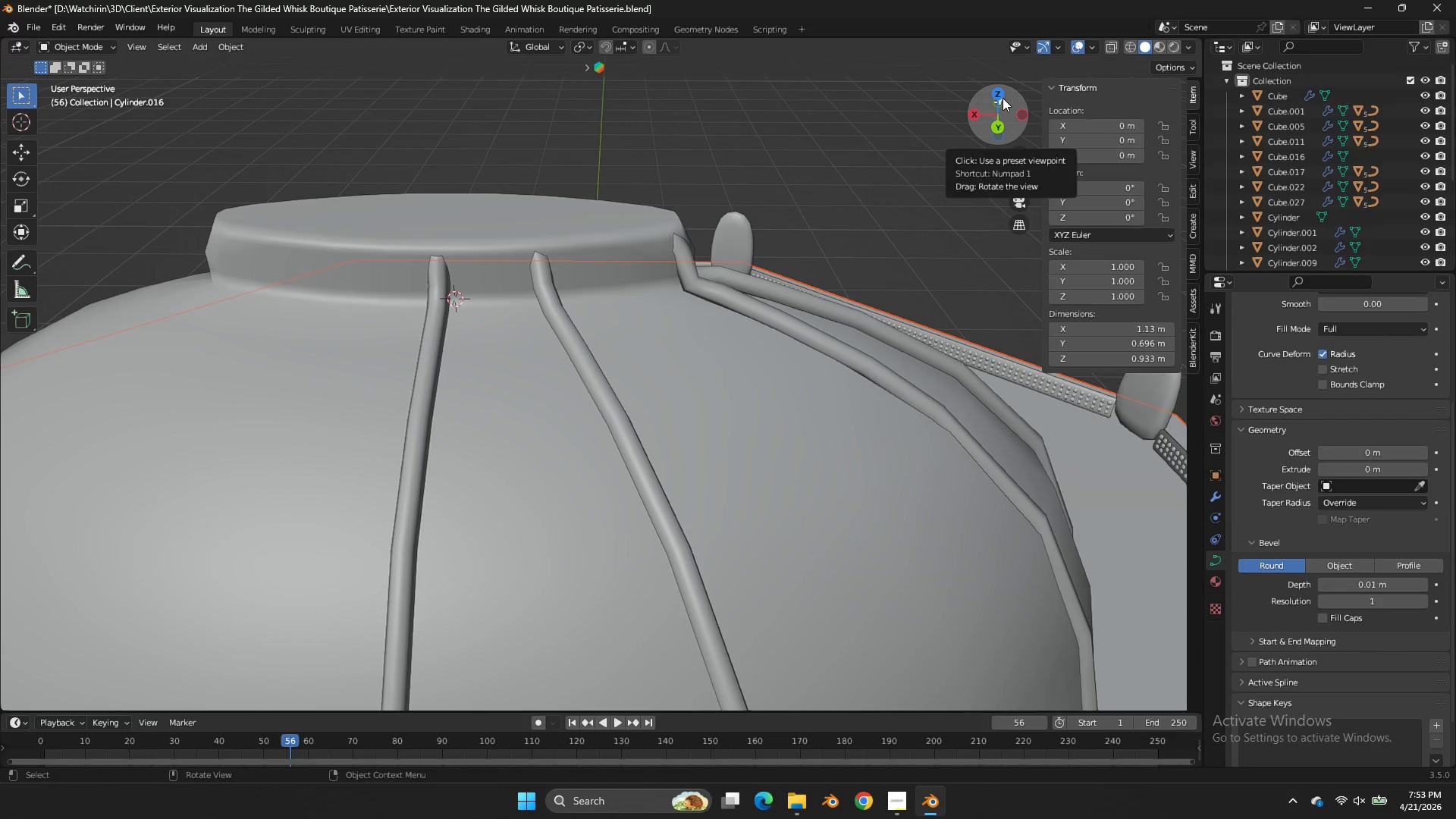 
left_click_drag(start_coordinate=[1003, 99], to_coordinate=[1018, 105])
 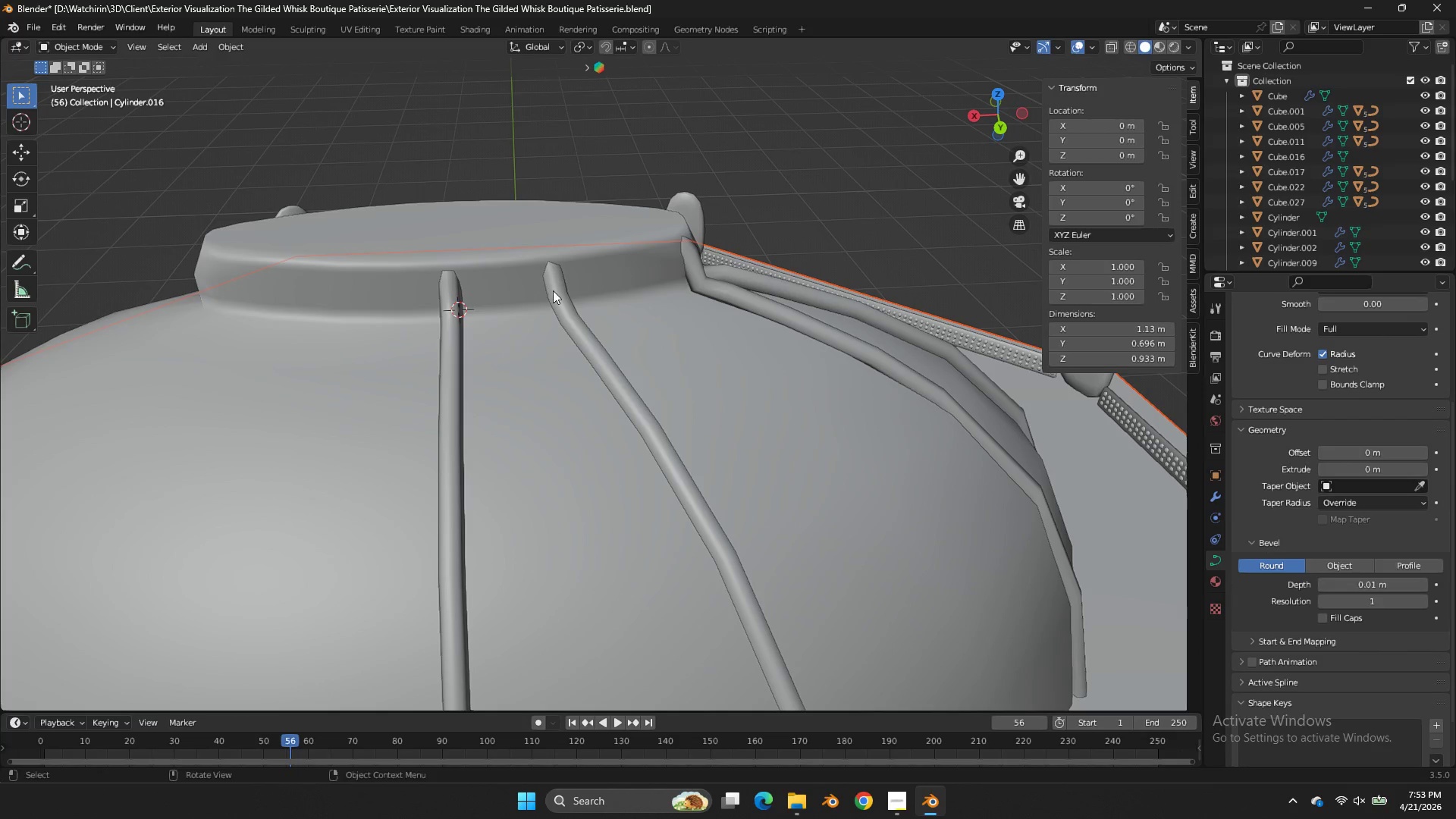 
left_click([552, 291])
 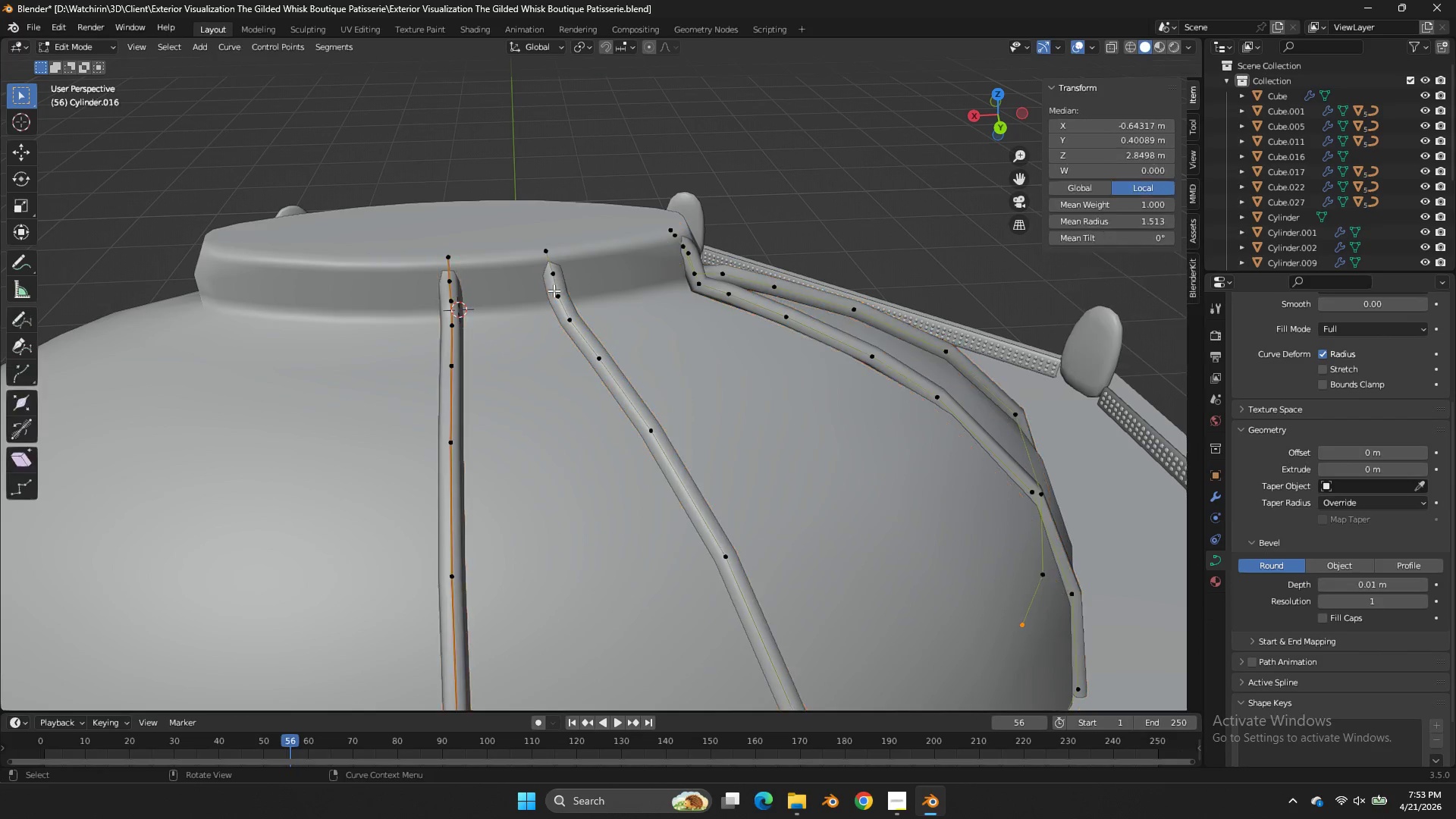 
key(Tab)
 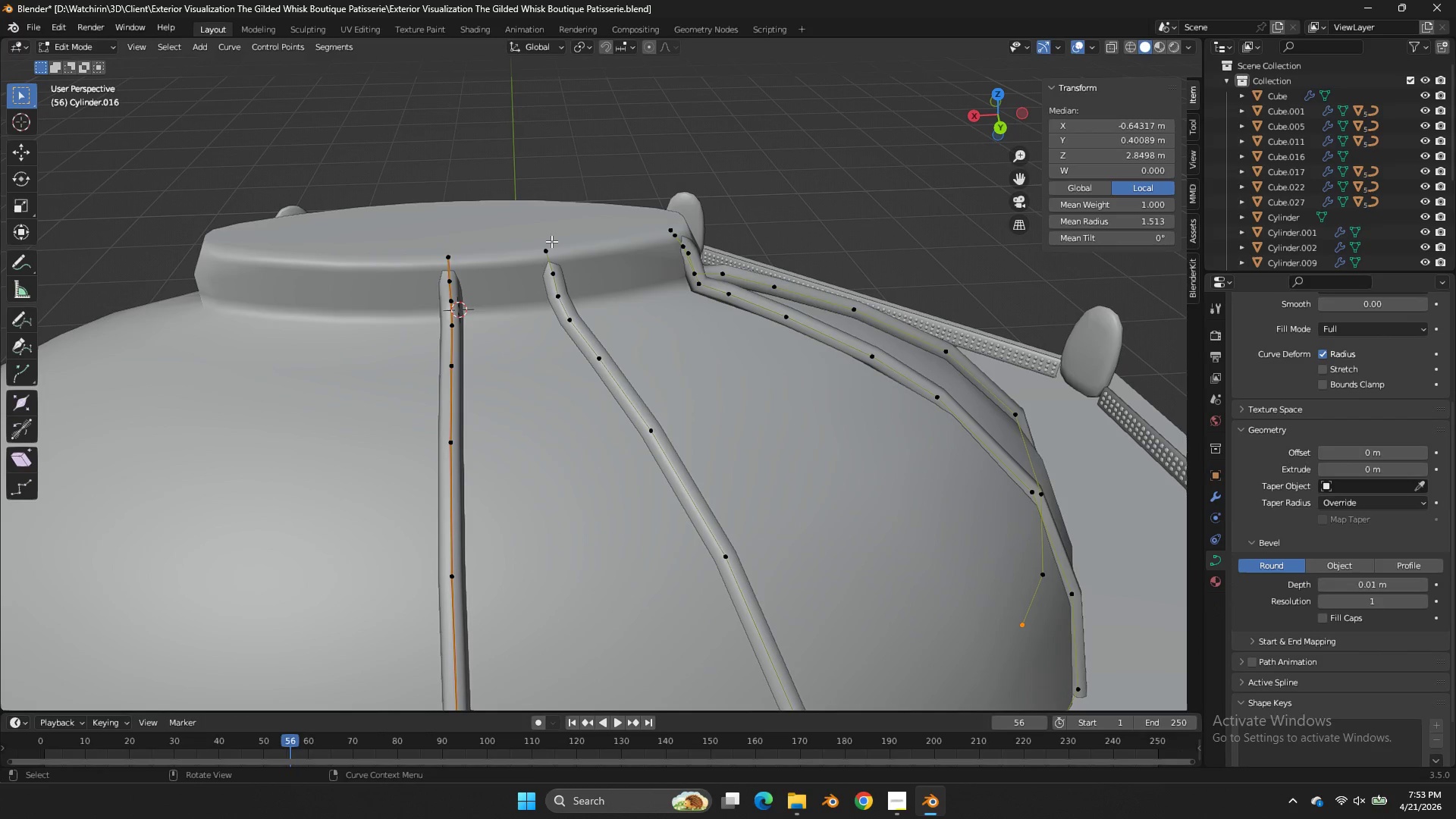 
left_click([551, 241])
 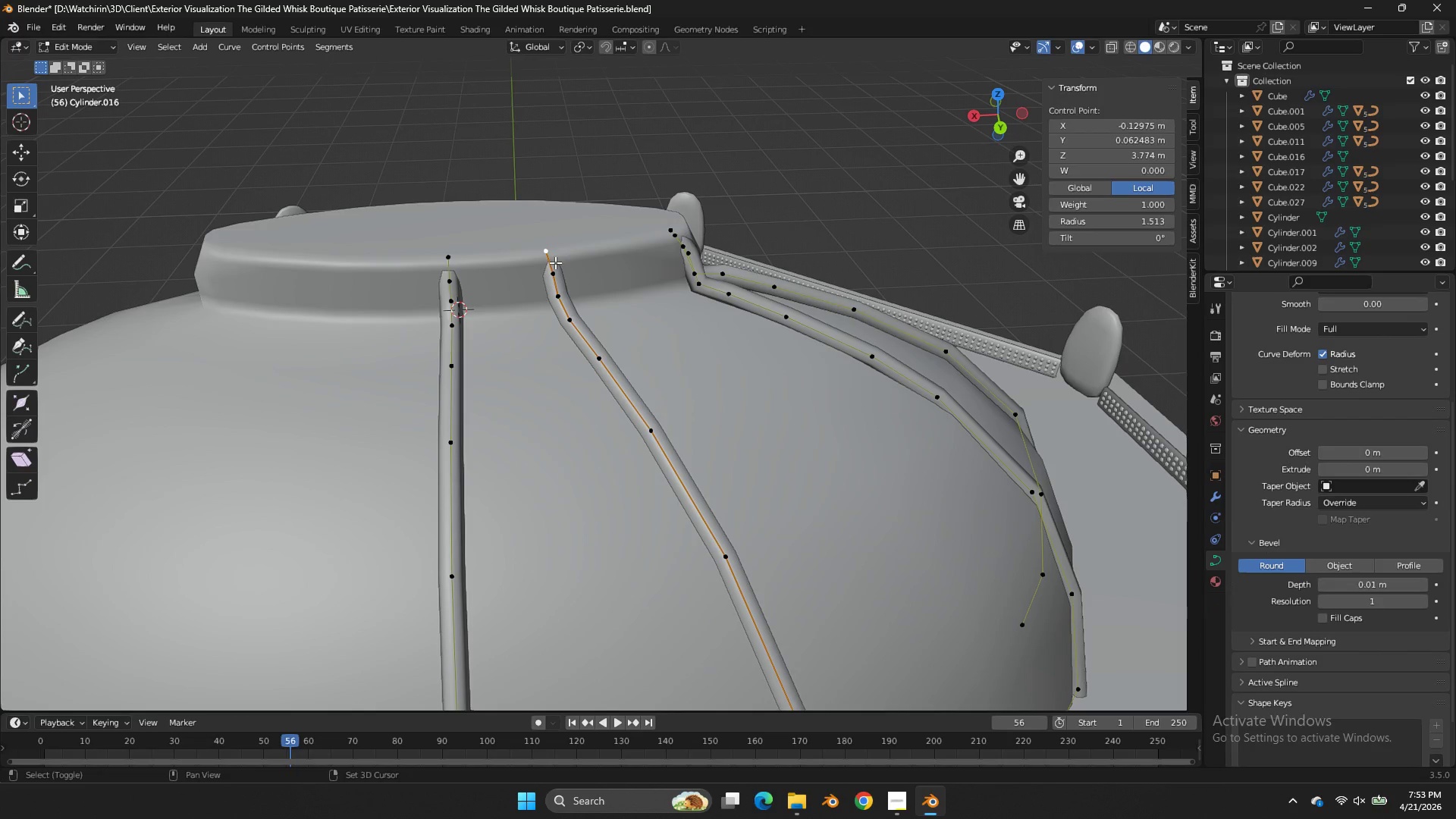 
hold_key(key=ShiftLeft, duration=1.22)
double_click([555, 264])
 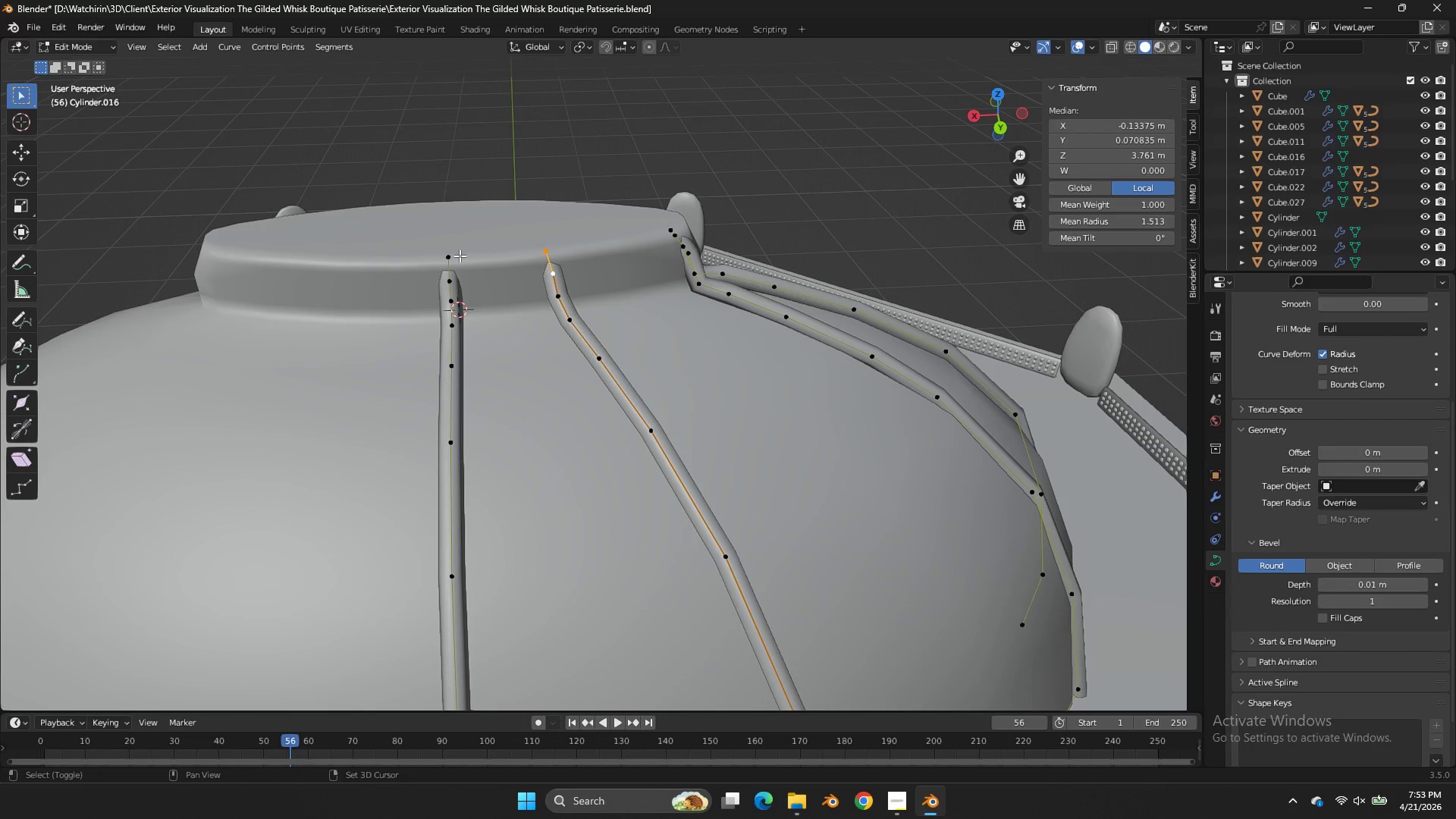 
triple_click([460, 256])
 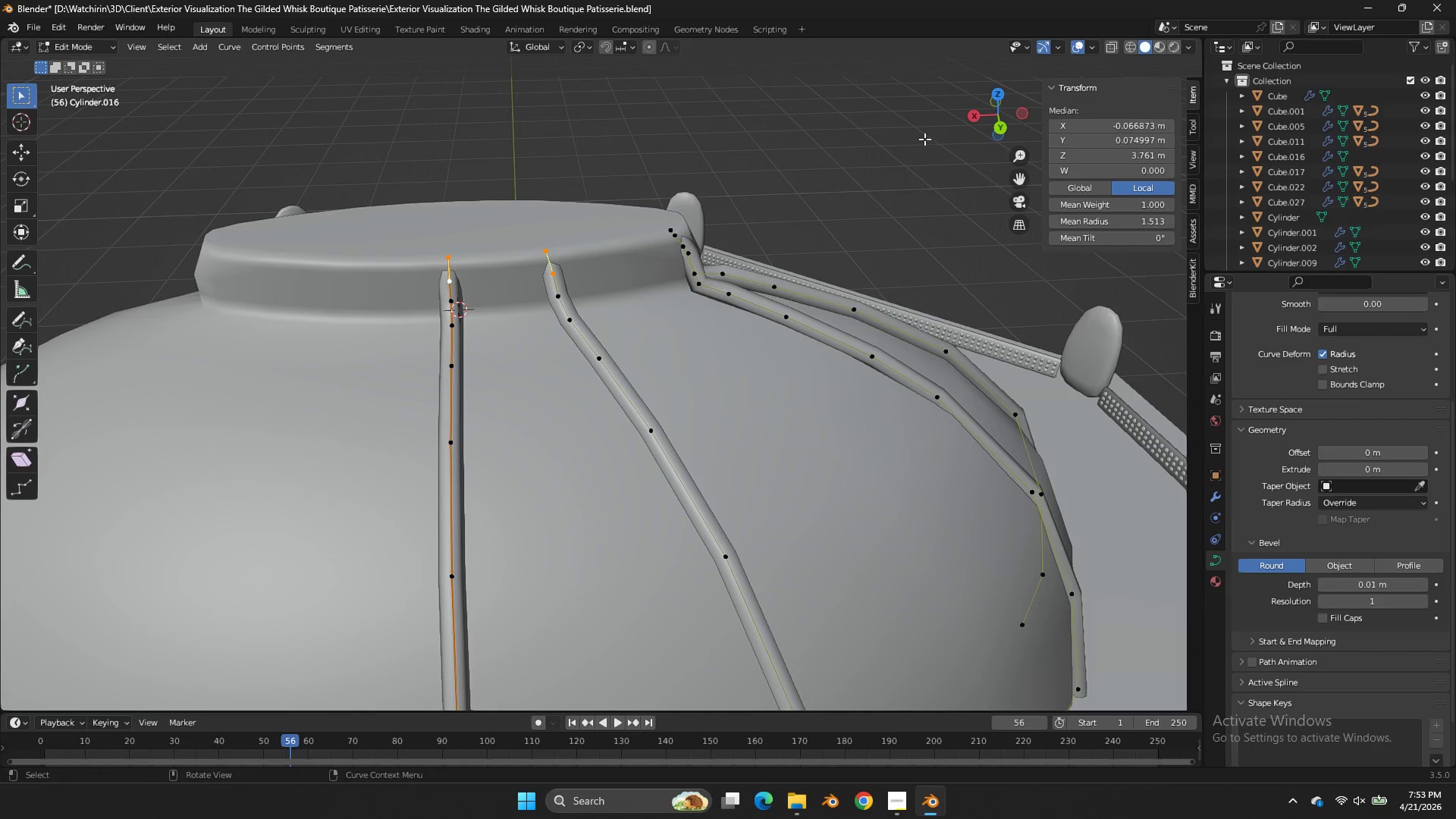 
left_click_drag(start_coordinate=[999, 116], to_coordinate=[897, 105])
 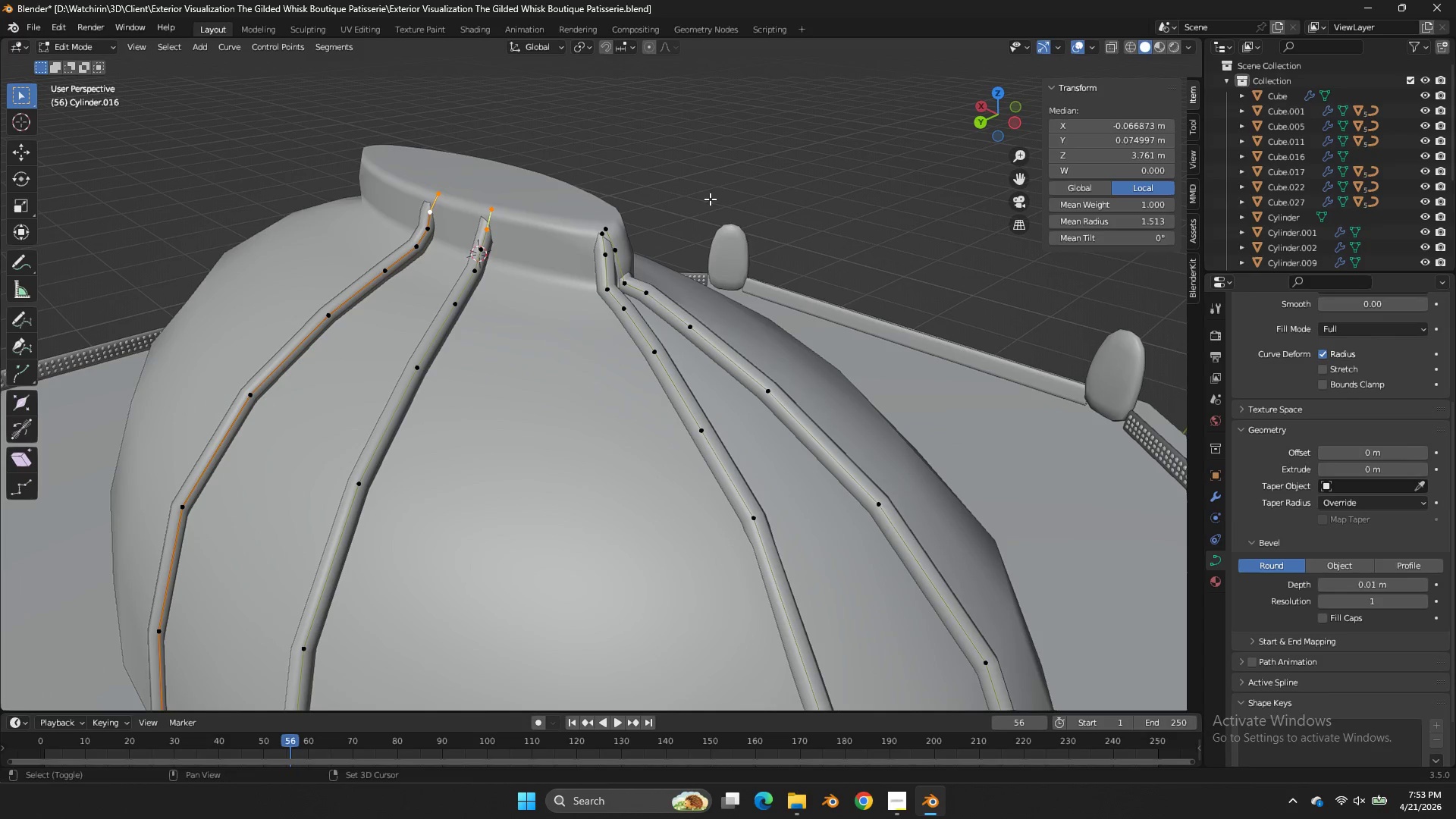 
hold_key(key=ShiftLeft, duration=1.11)
left_click_drag(start_coordinate=[677, 212], to_coordinate=[591, 260])
 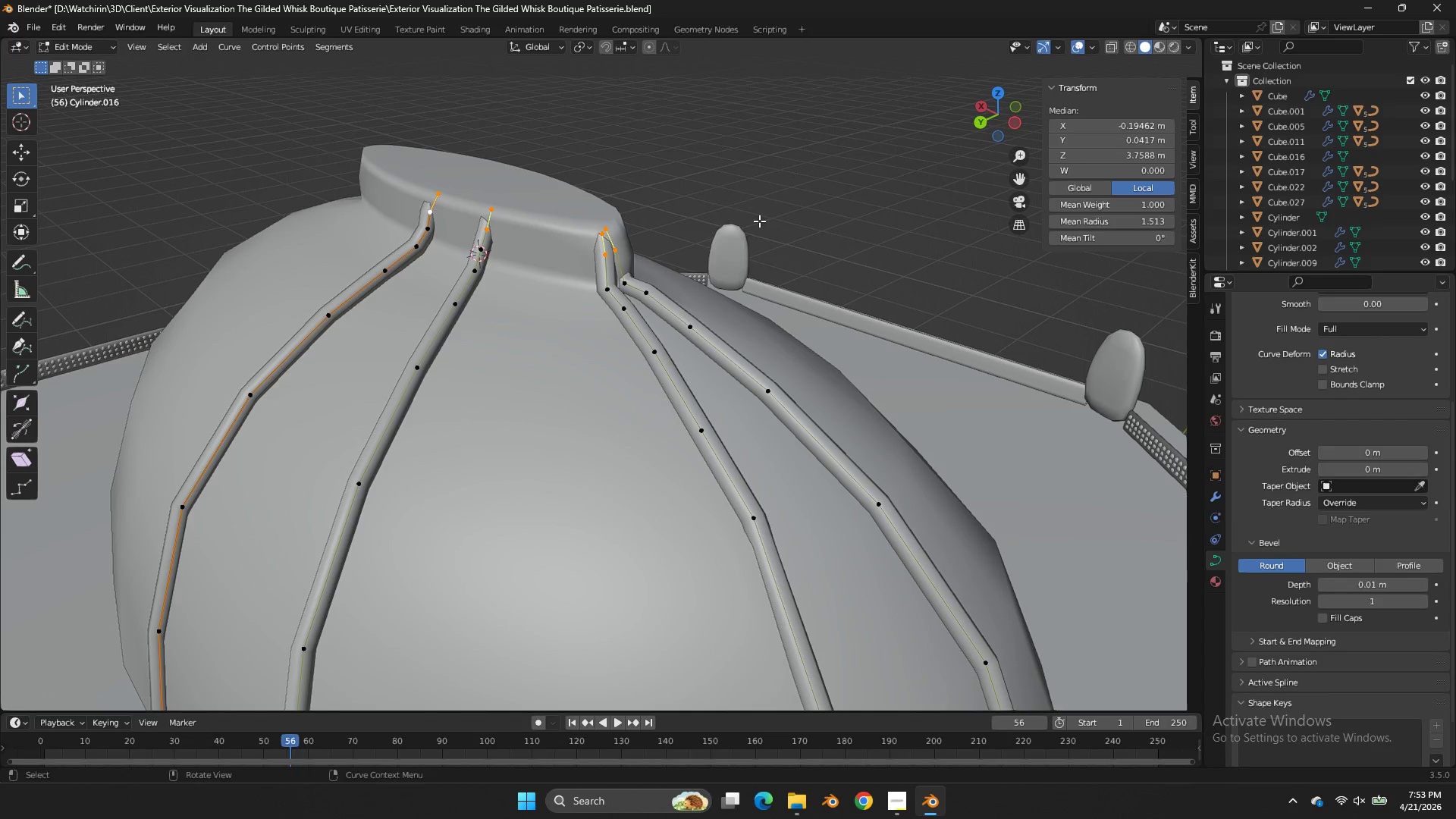 
key(X)
 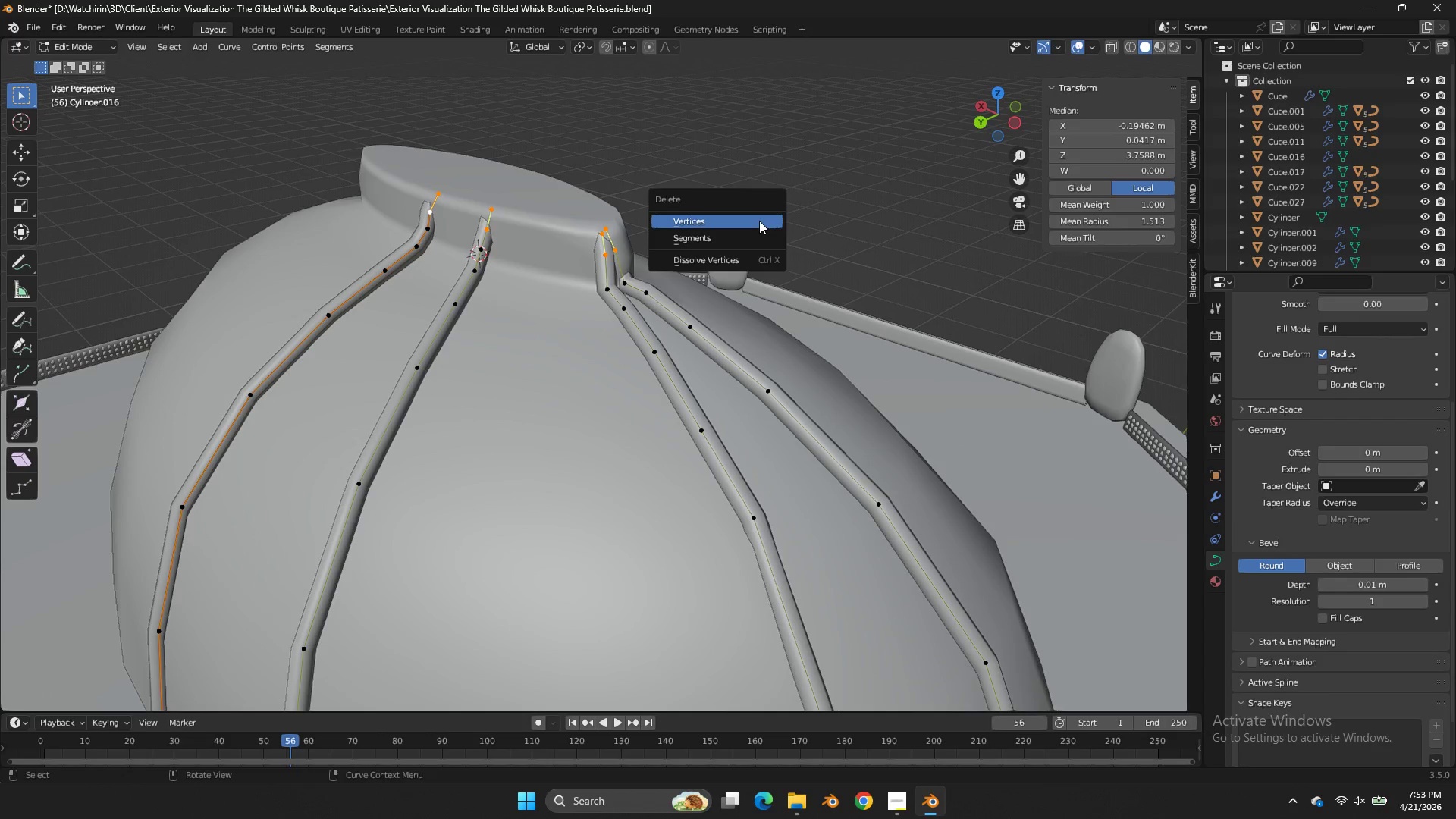 
left_click([759, 221])
 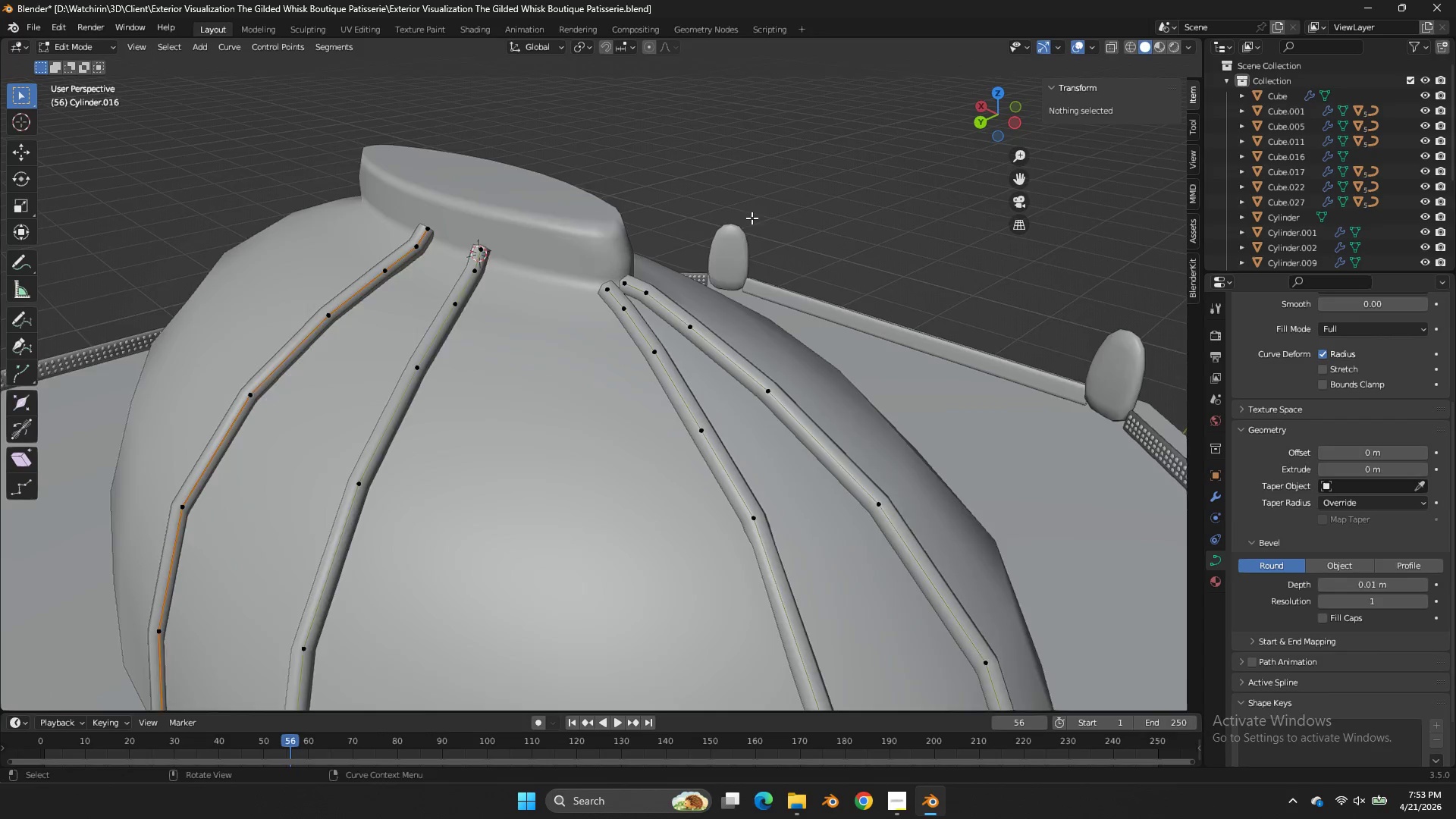 
scroll: coordinate [754, 212], scroll_direction: up, amount: 2.0
 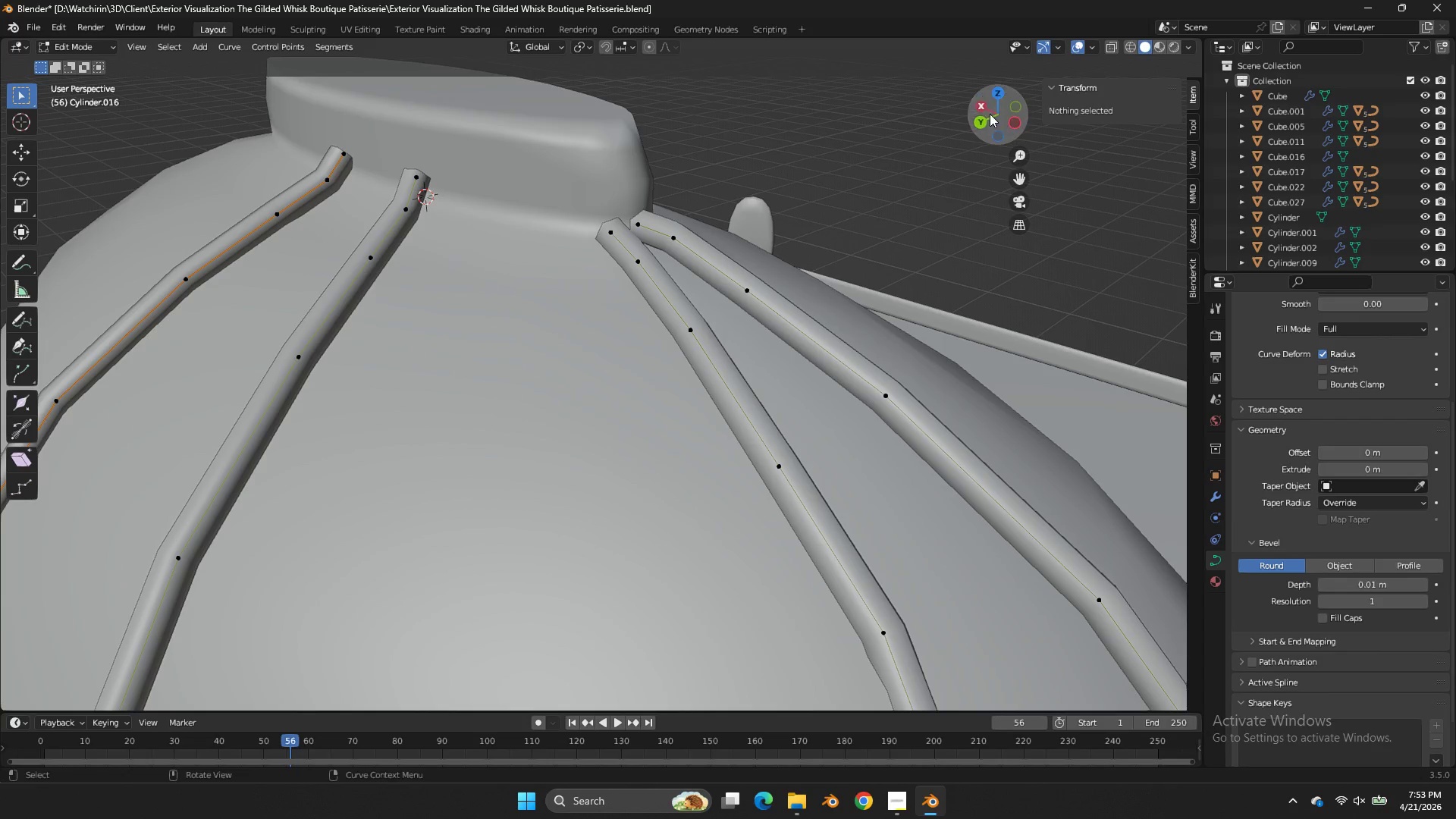 
left_click_drag(start_coordinate=[997, 116], to_coordinate=[1095, 170])
 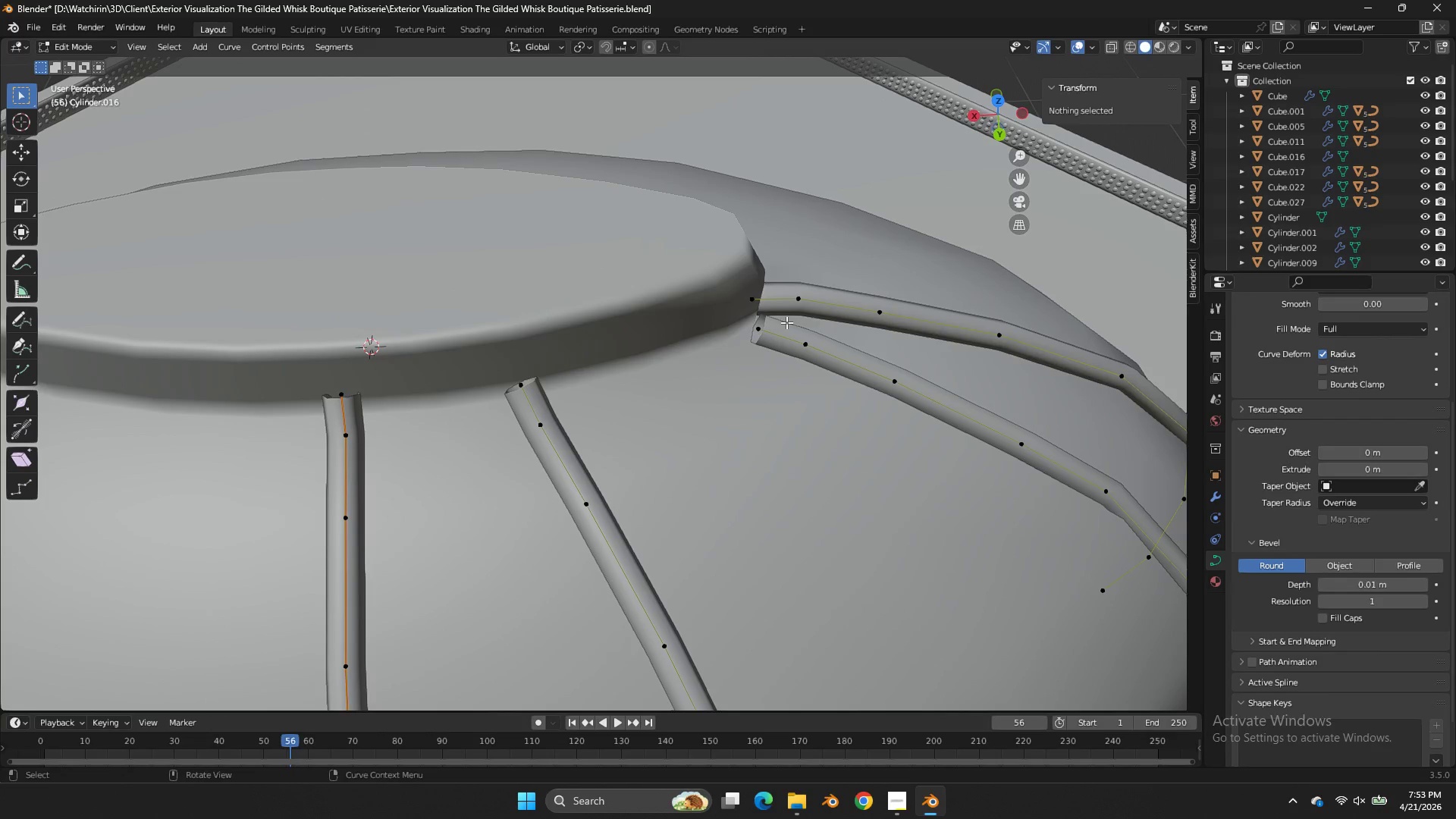 
left_click([780, 331])
 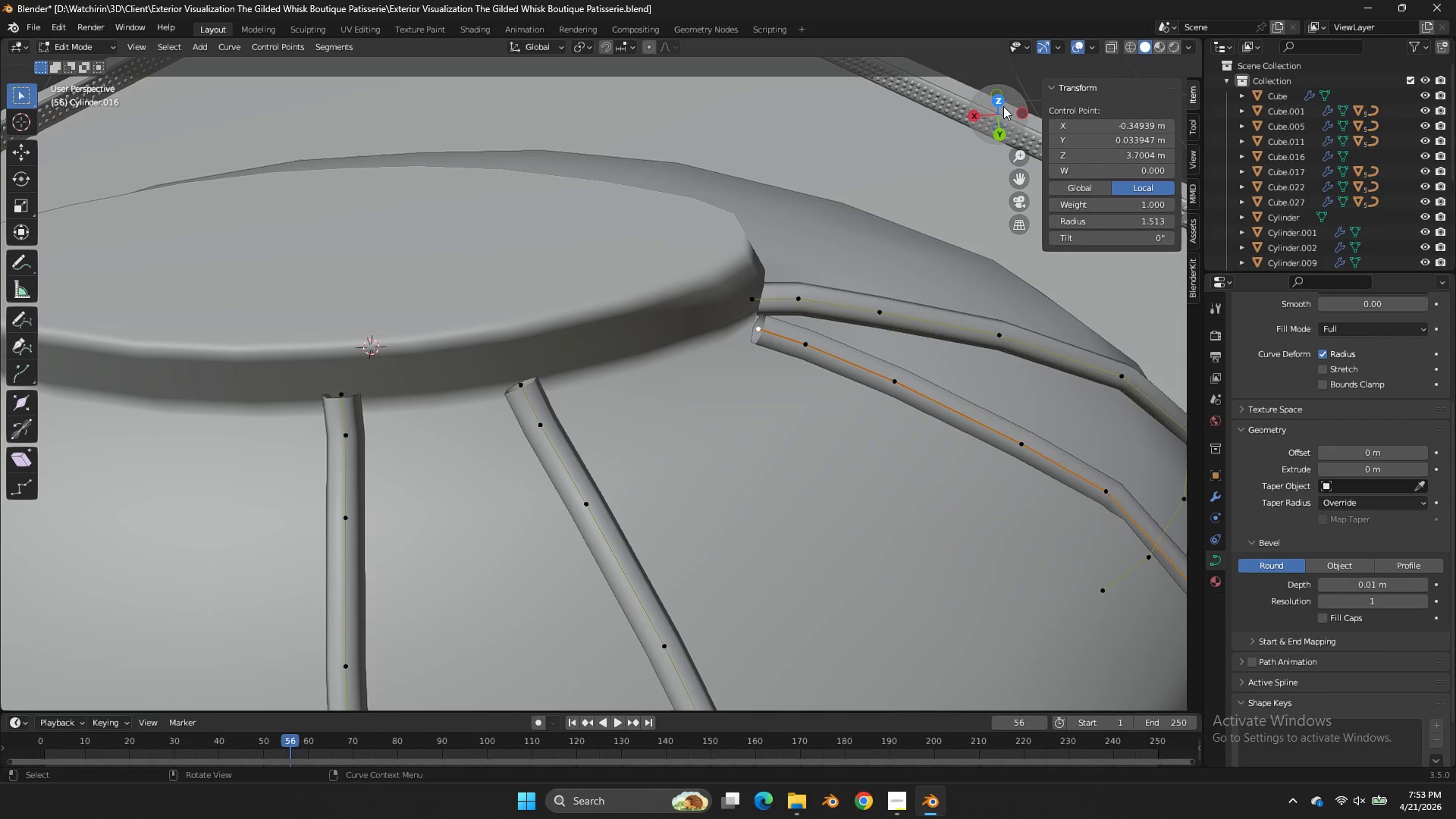 
left_click([1002, 105])
 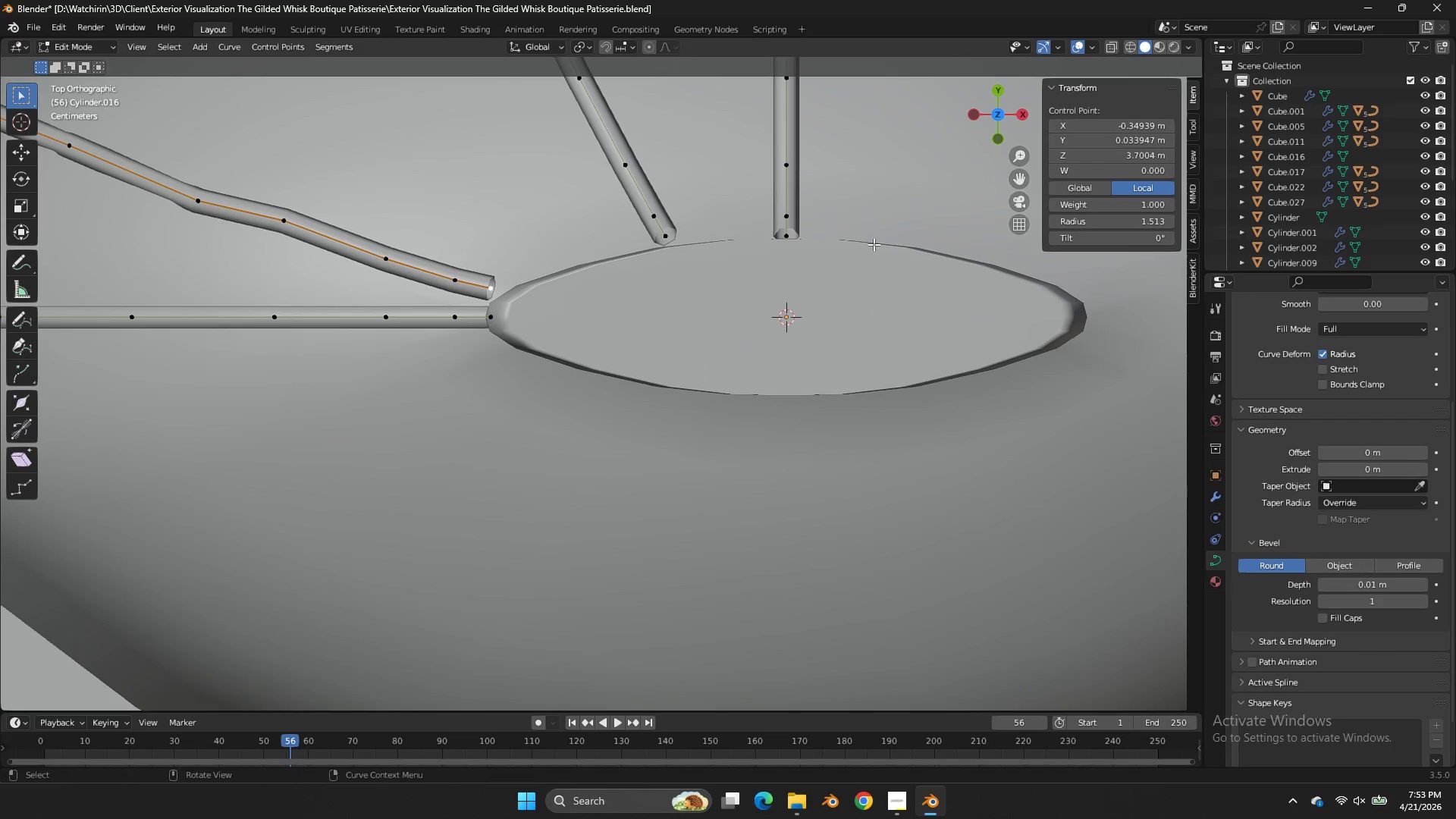 
key(G)
 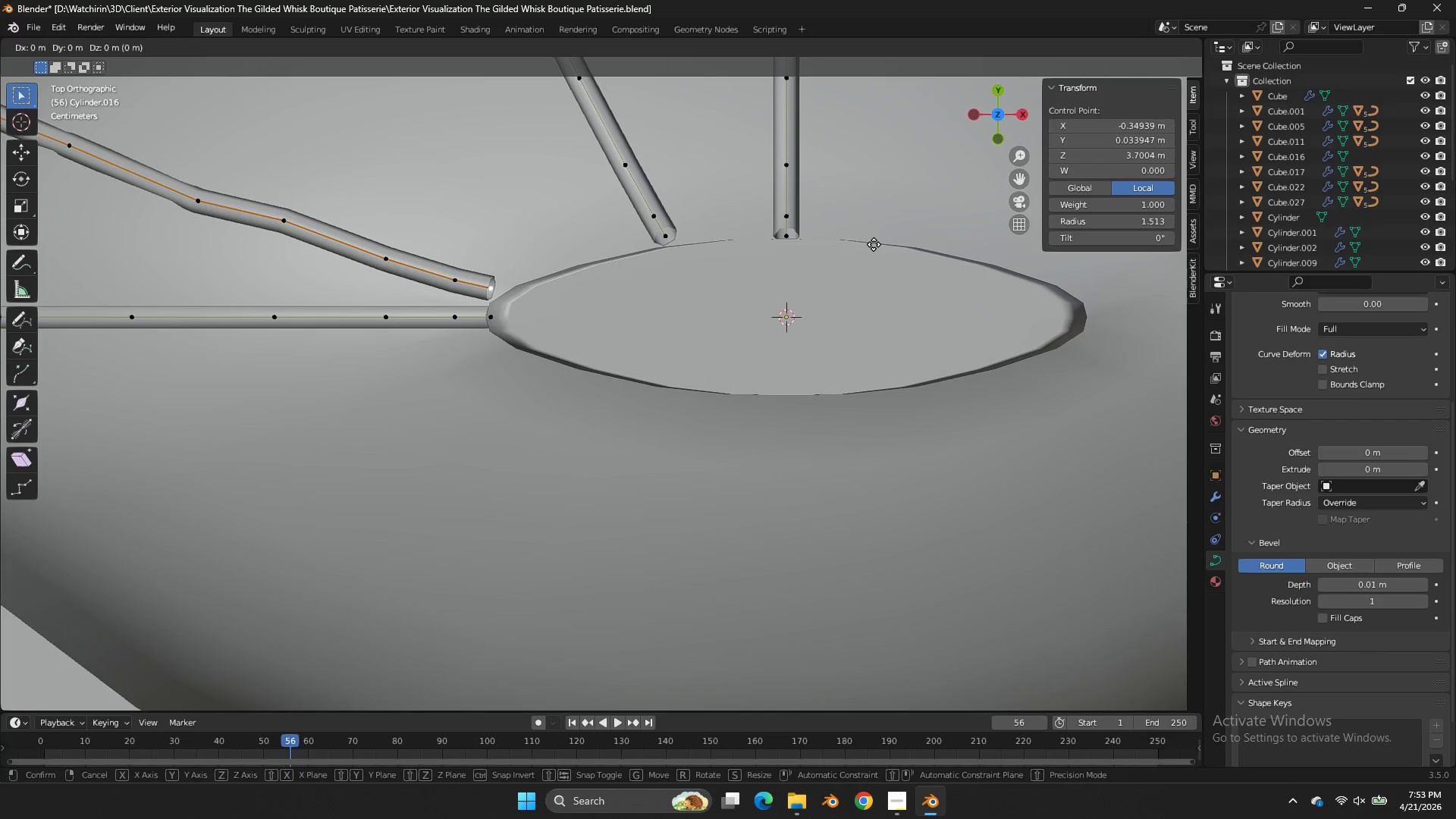 
hold_key(key=ShiftLeft, duration=0.69)
left_click([1022, 217])
 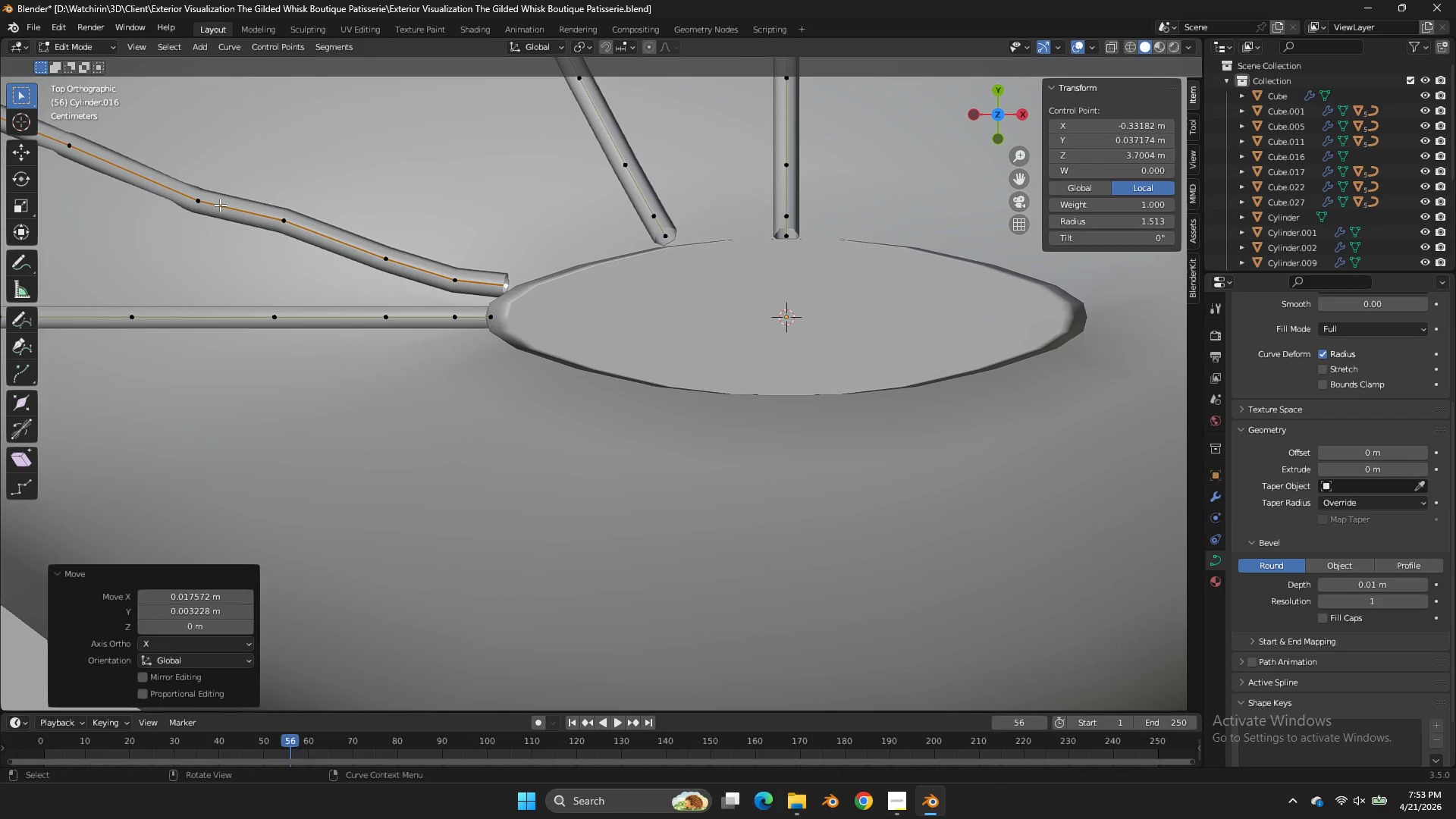 
key(G)
 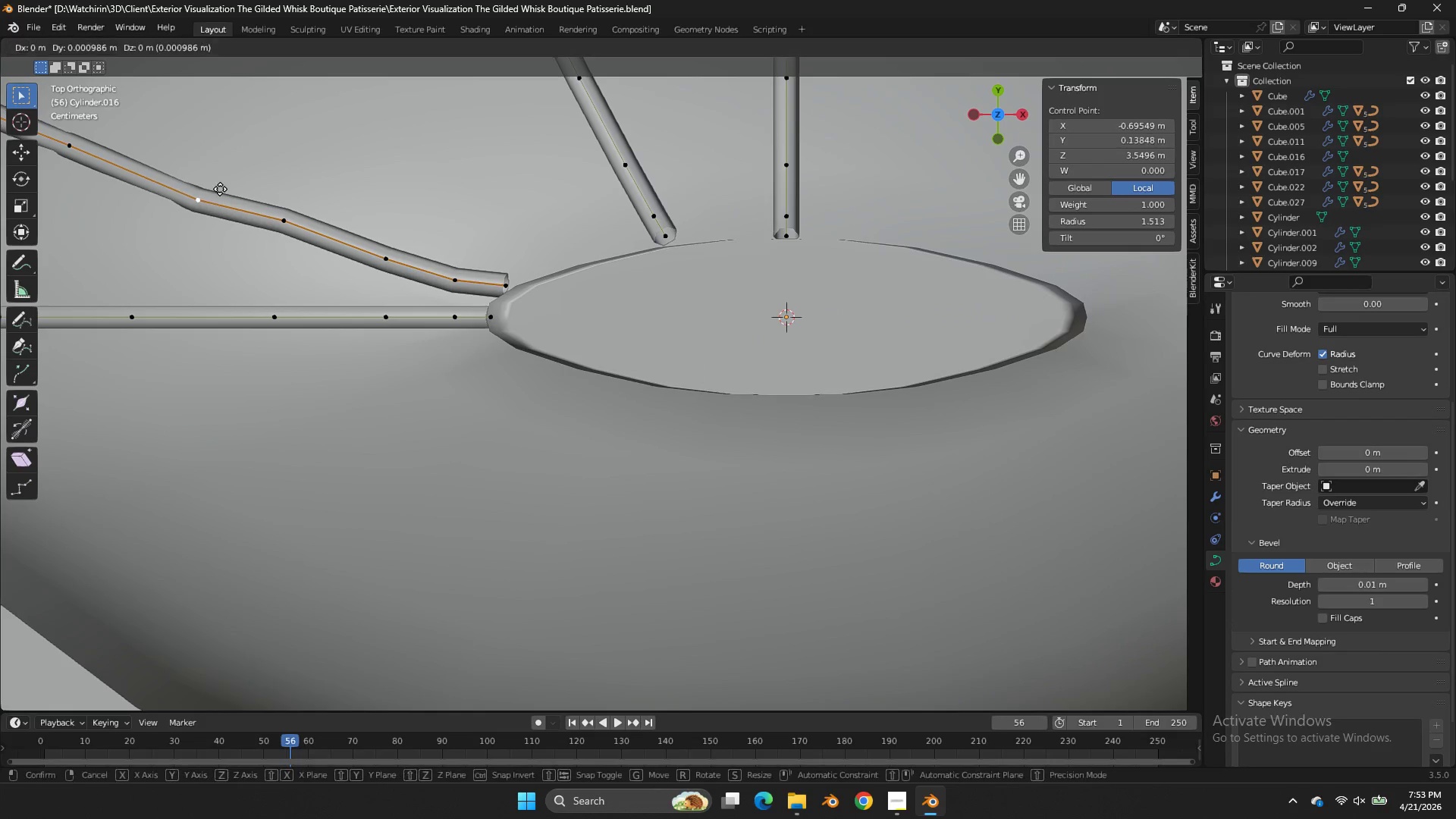 
hold_key(key=ShiftLeft, duration=0.5)
 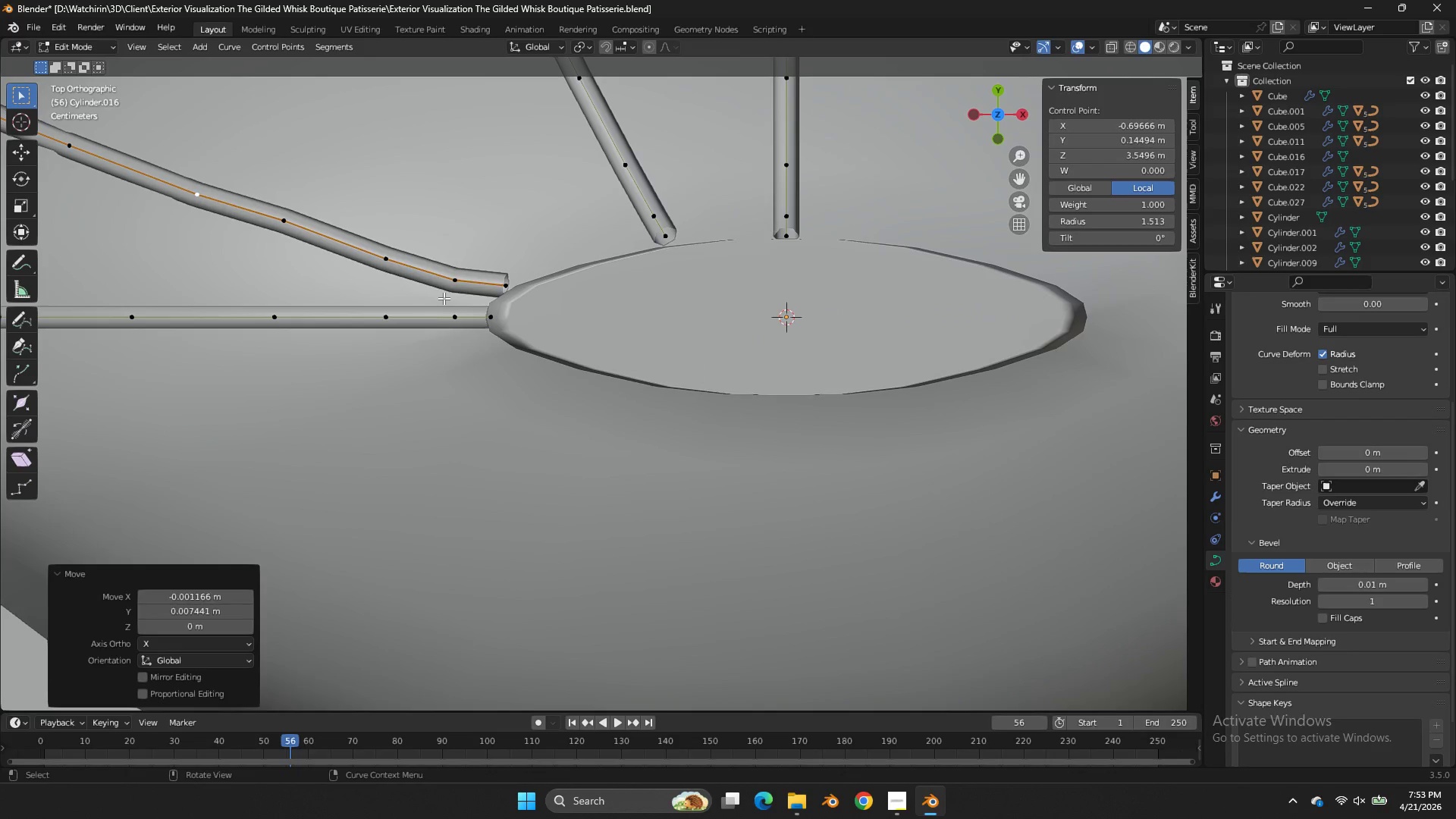 
double_click([444, 298])
 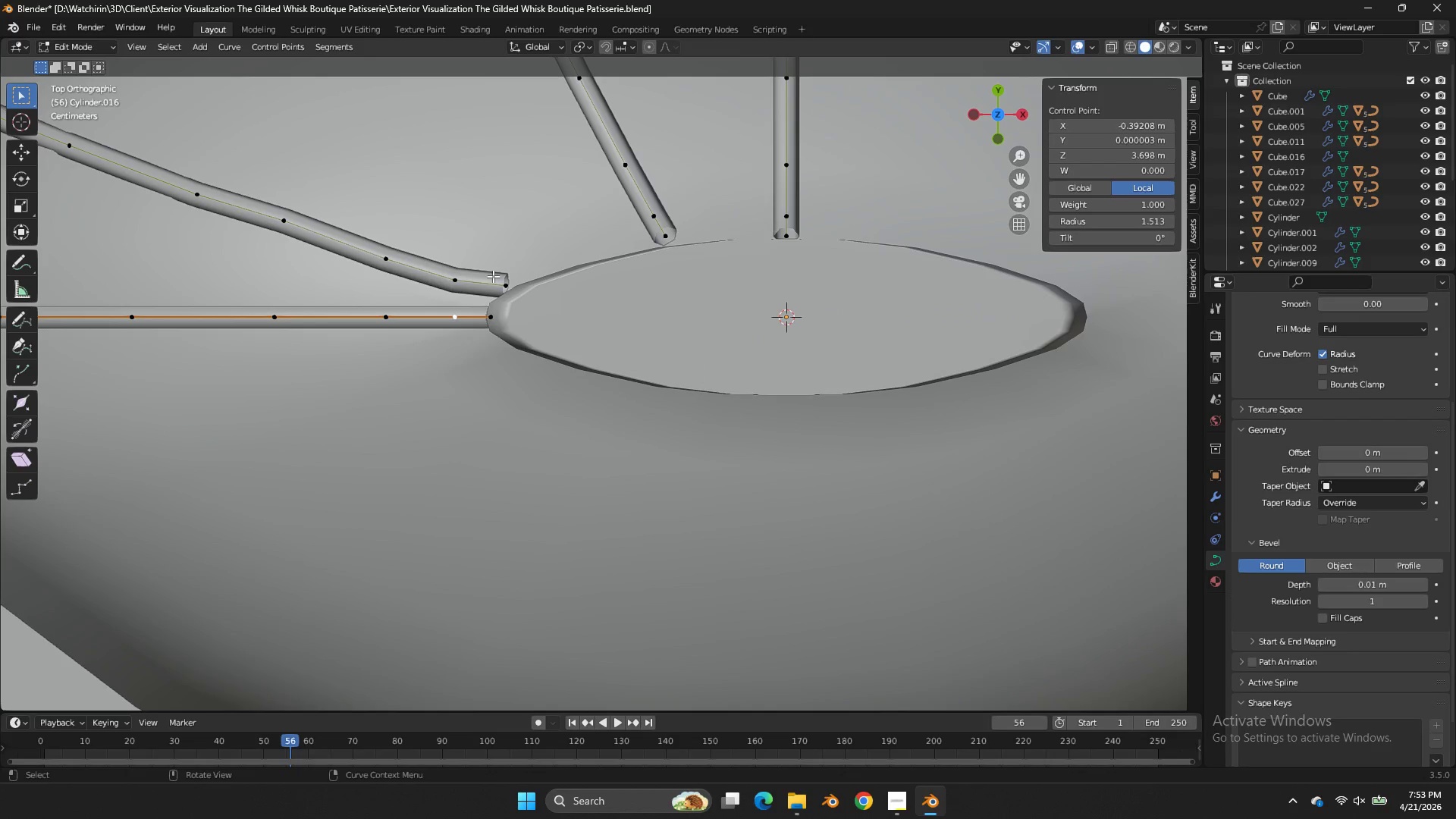 
left_click([466, 268])
 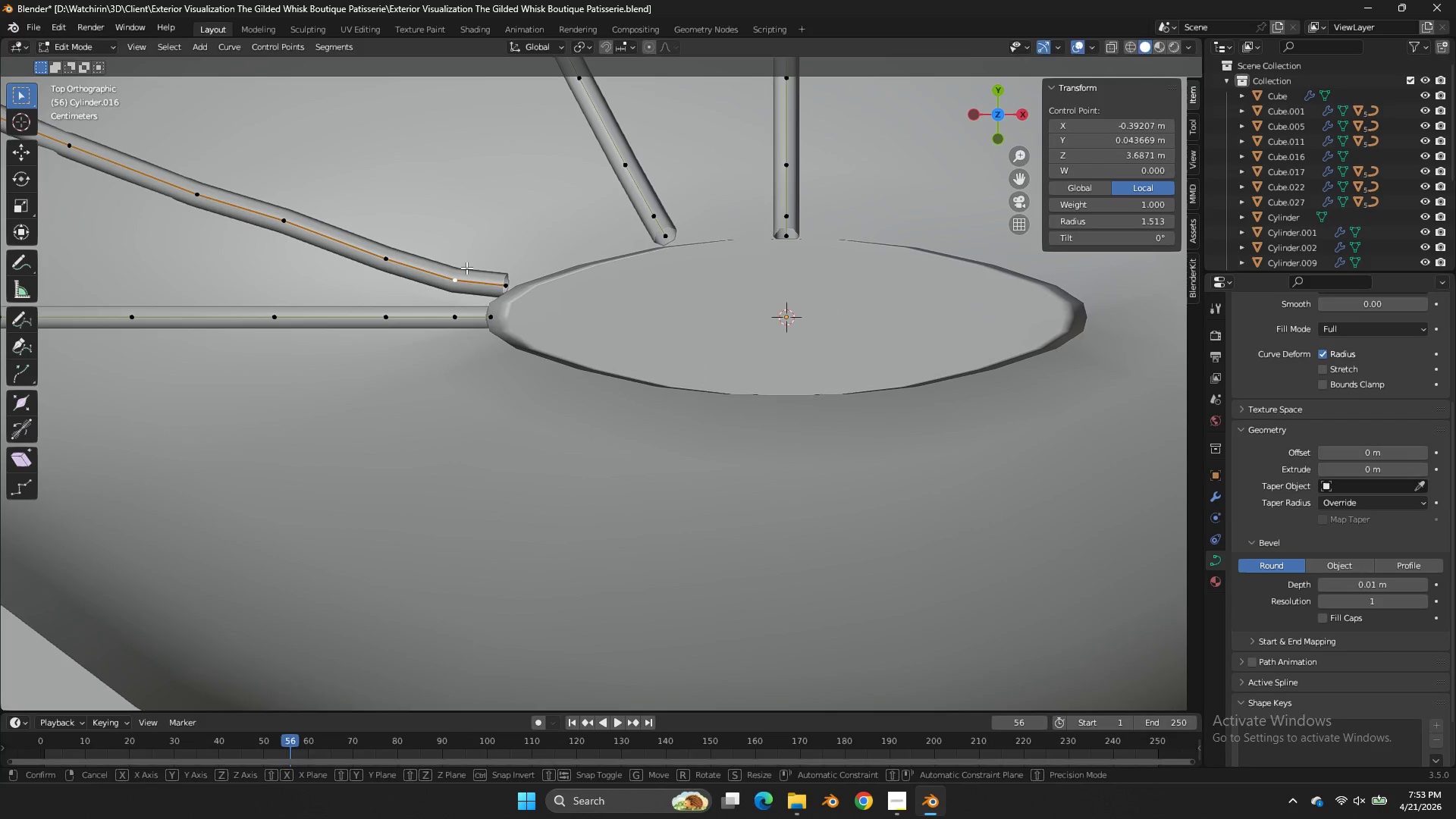 
type(ge)
 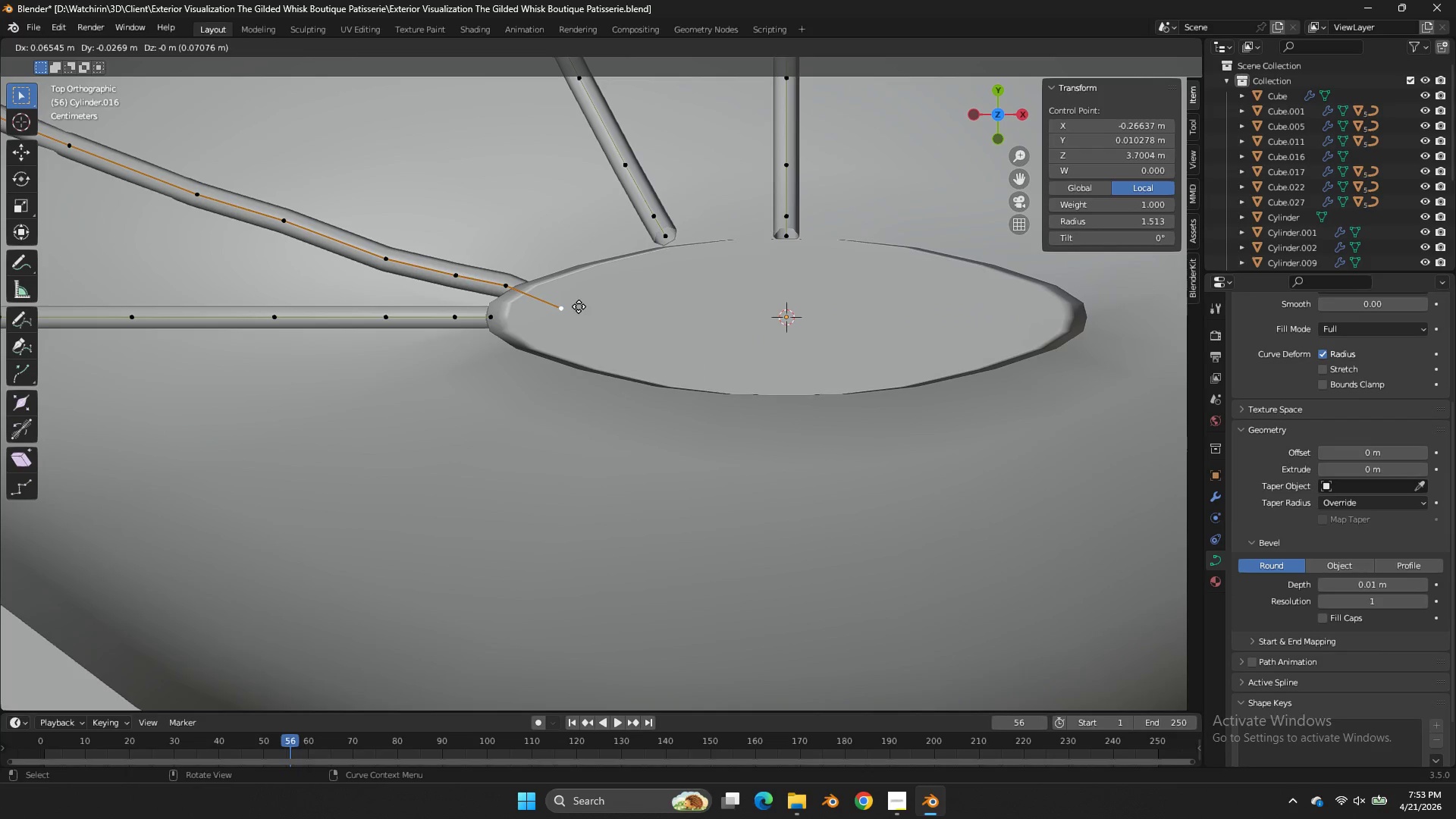 
double_click([654, 242])
 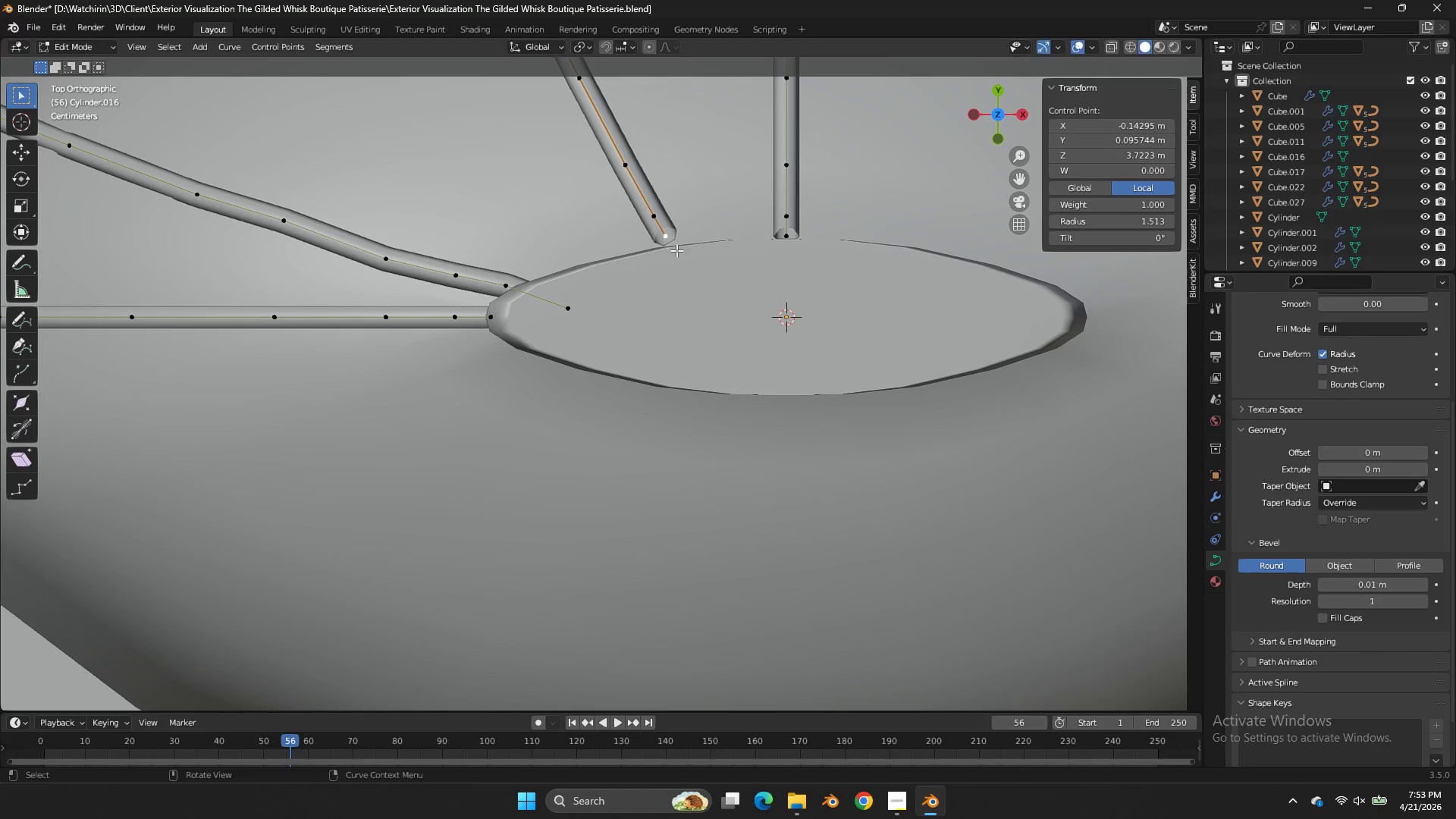 
key(E)
 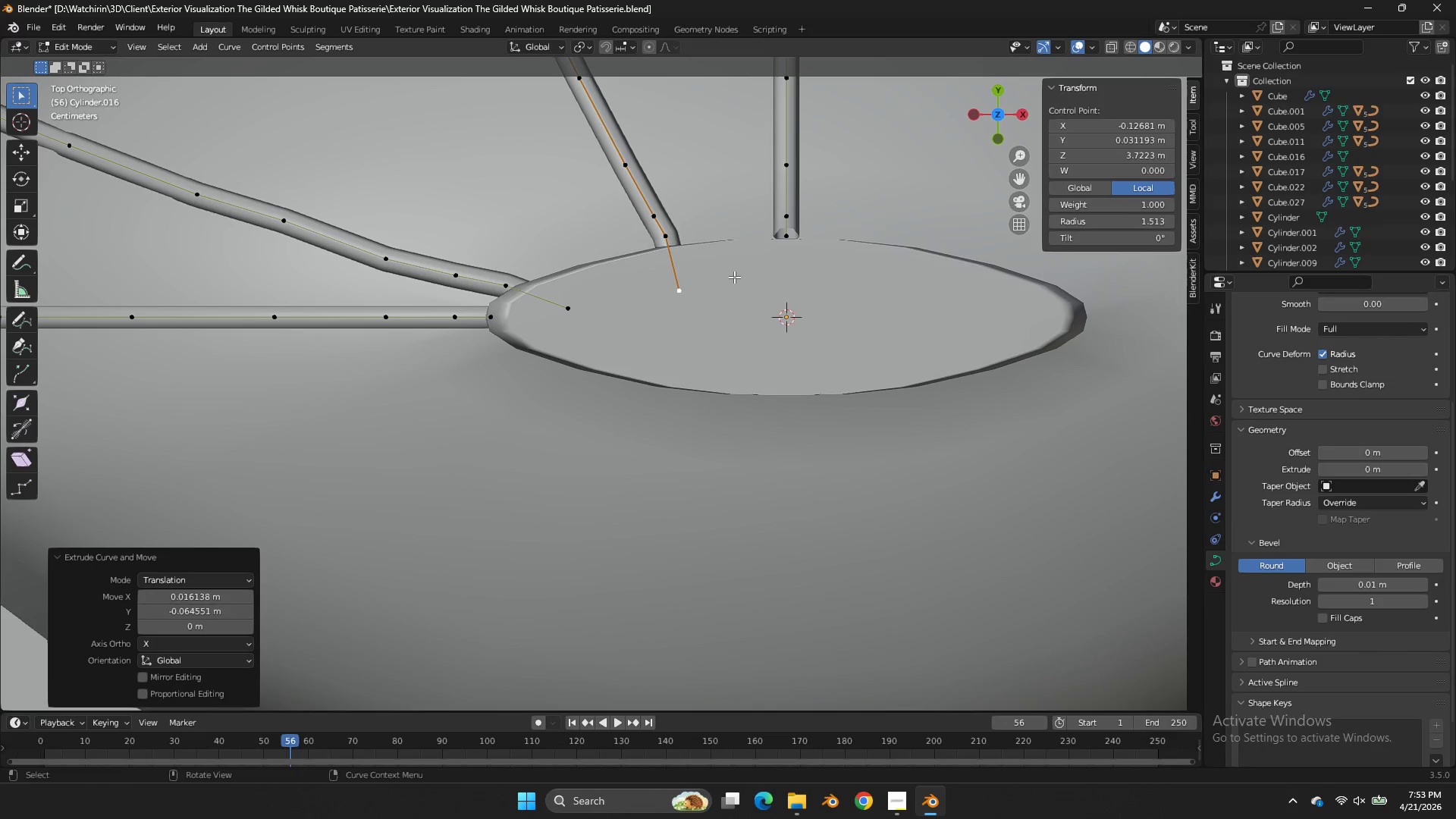 
double_click([782, 247])
 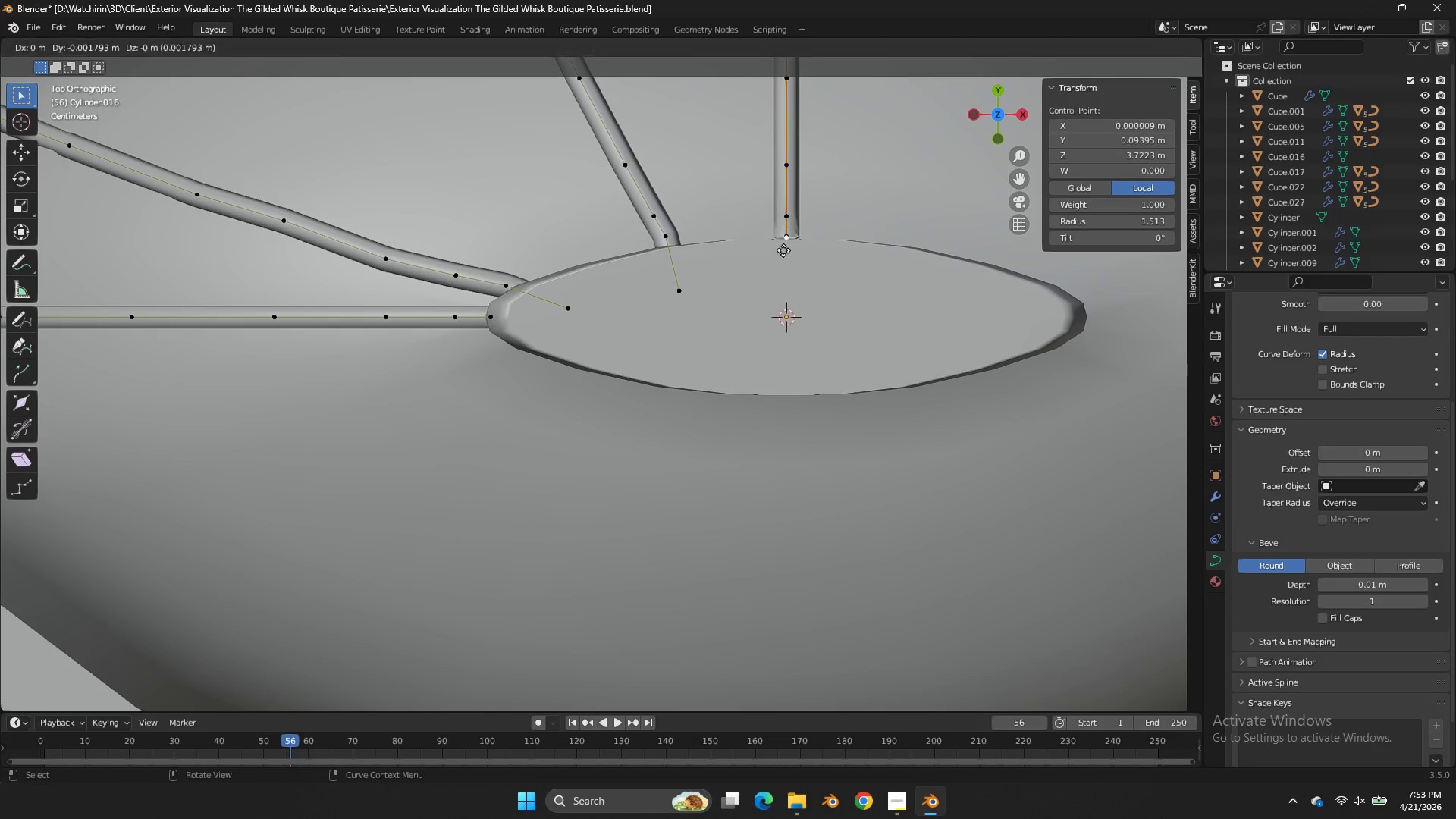 
key(E)
 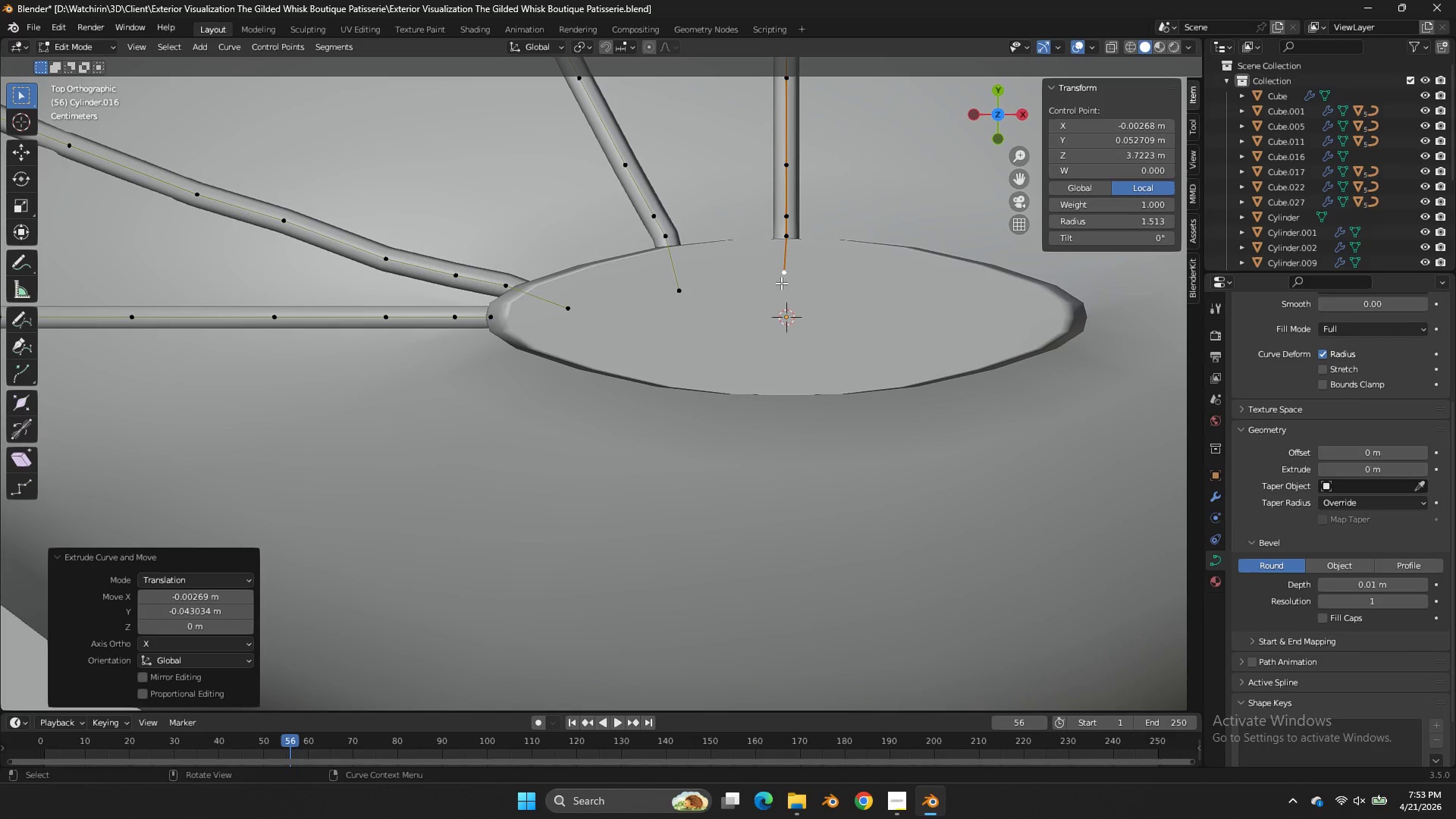 
key(Control+ControlLeft)
 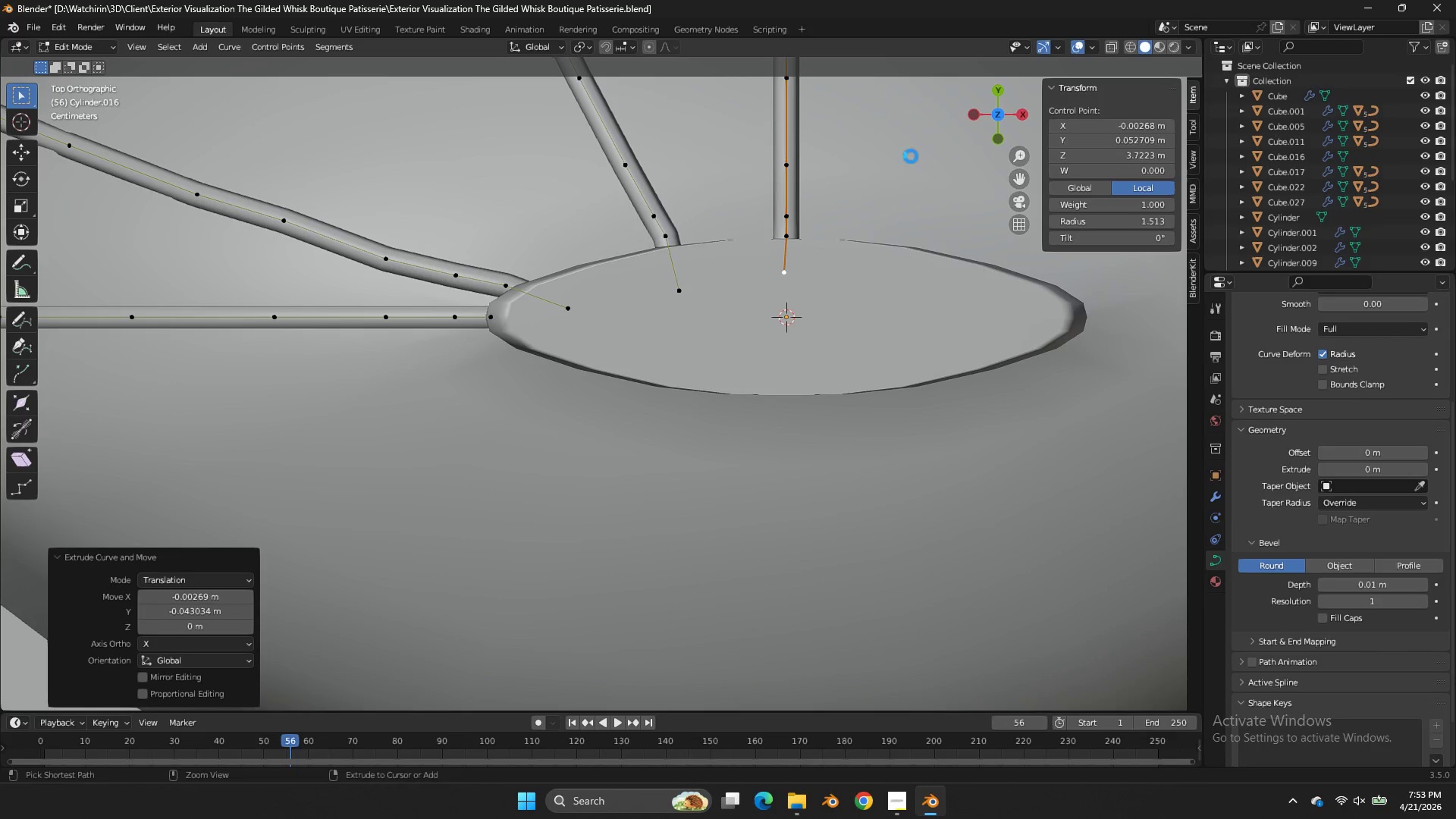 
key(Control+S)
 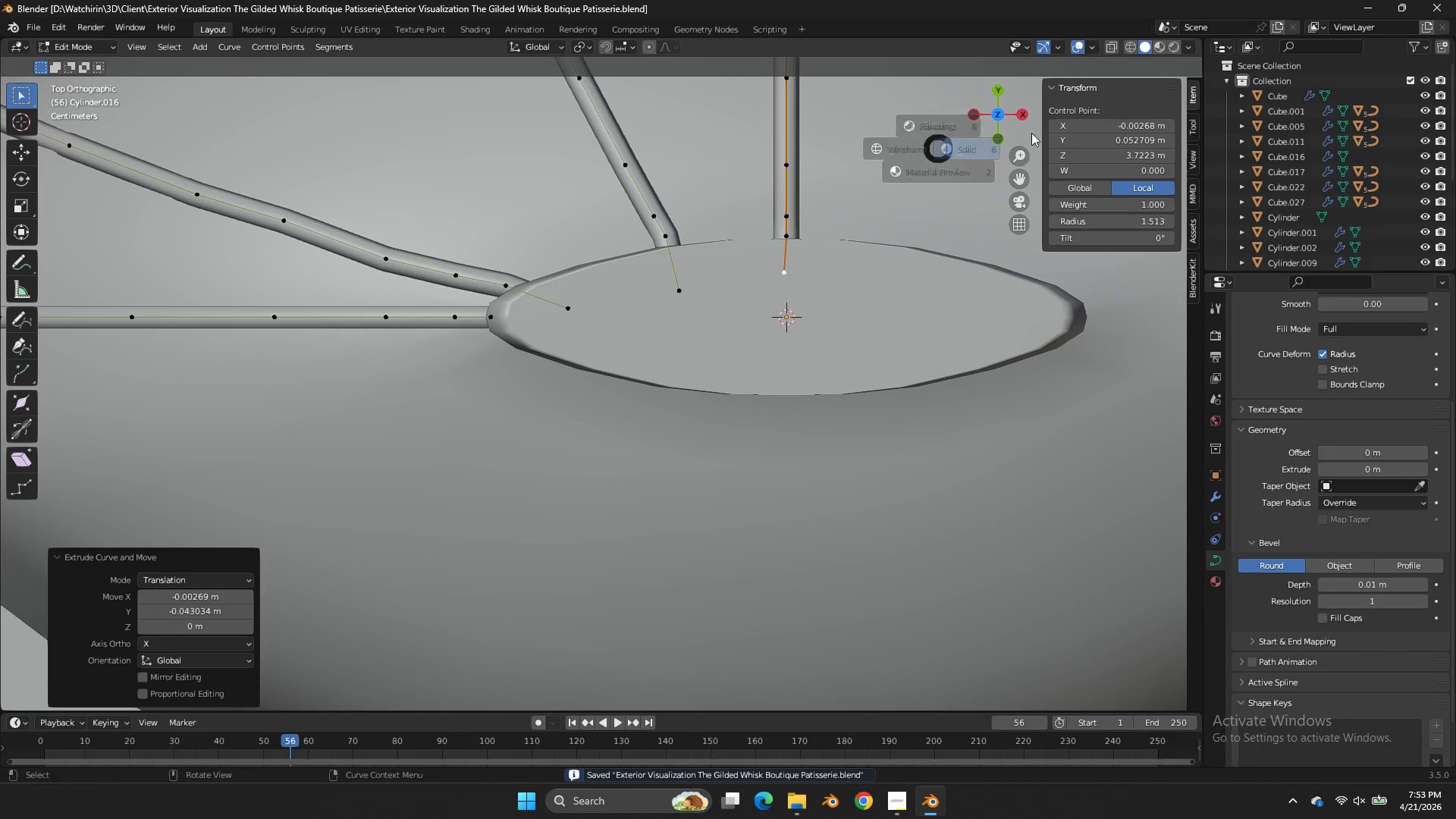 
key(Z)
 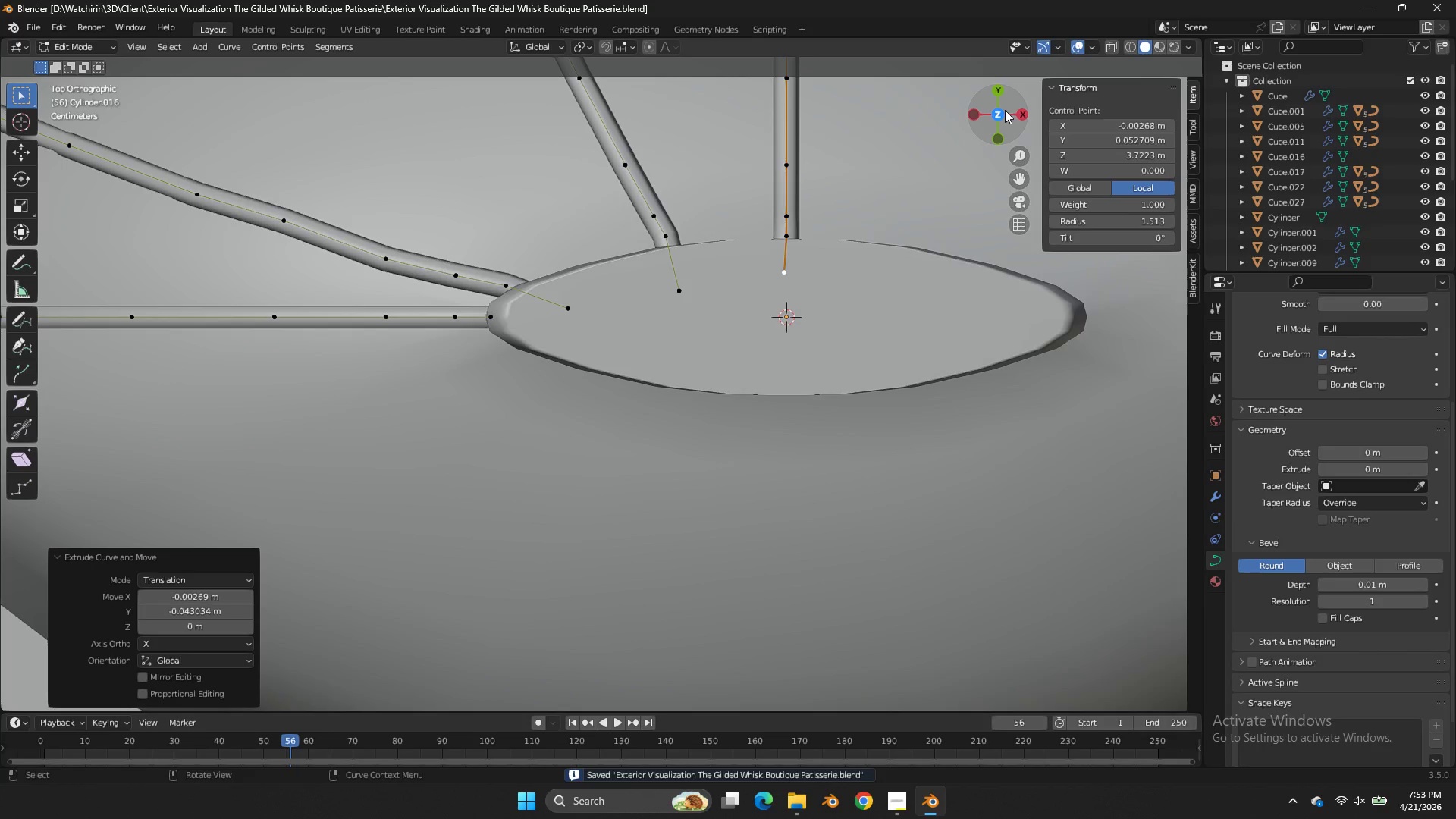 
left_click_drag(start_coordinate=[1005, 110], to_coordinate=[79, 681])
 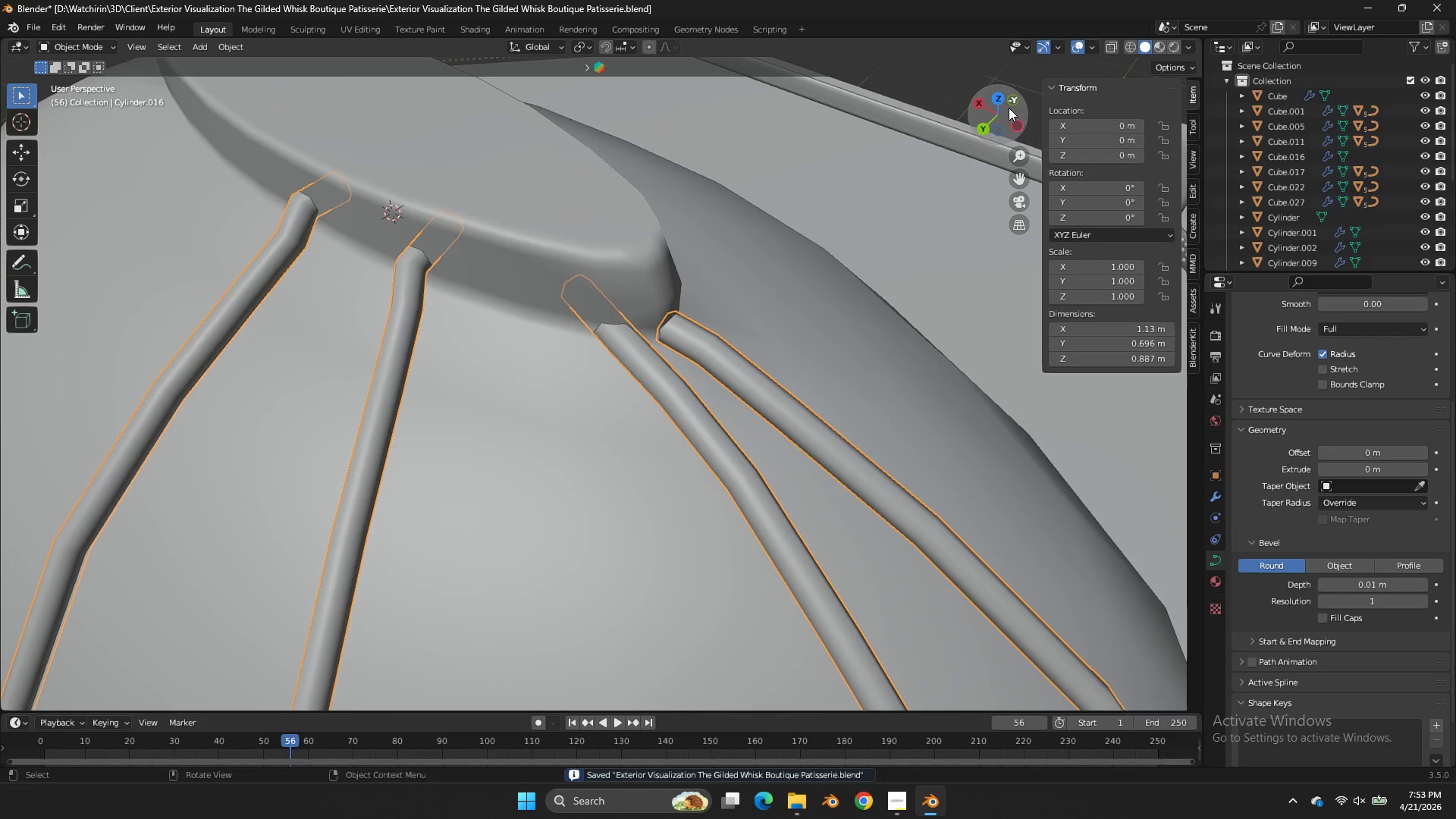 
key(Tab)
 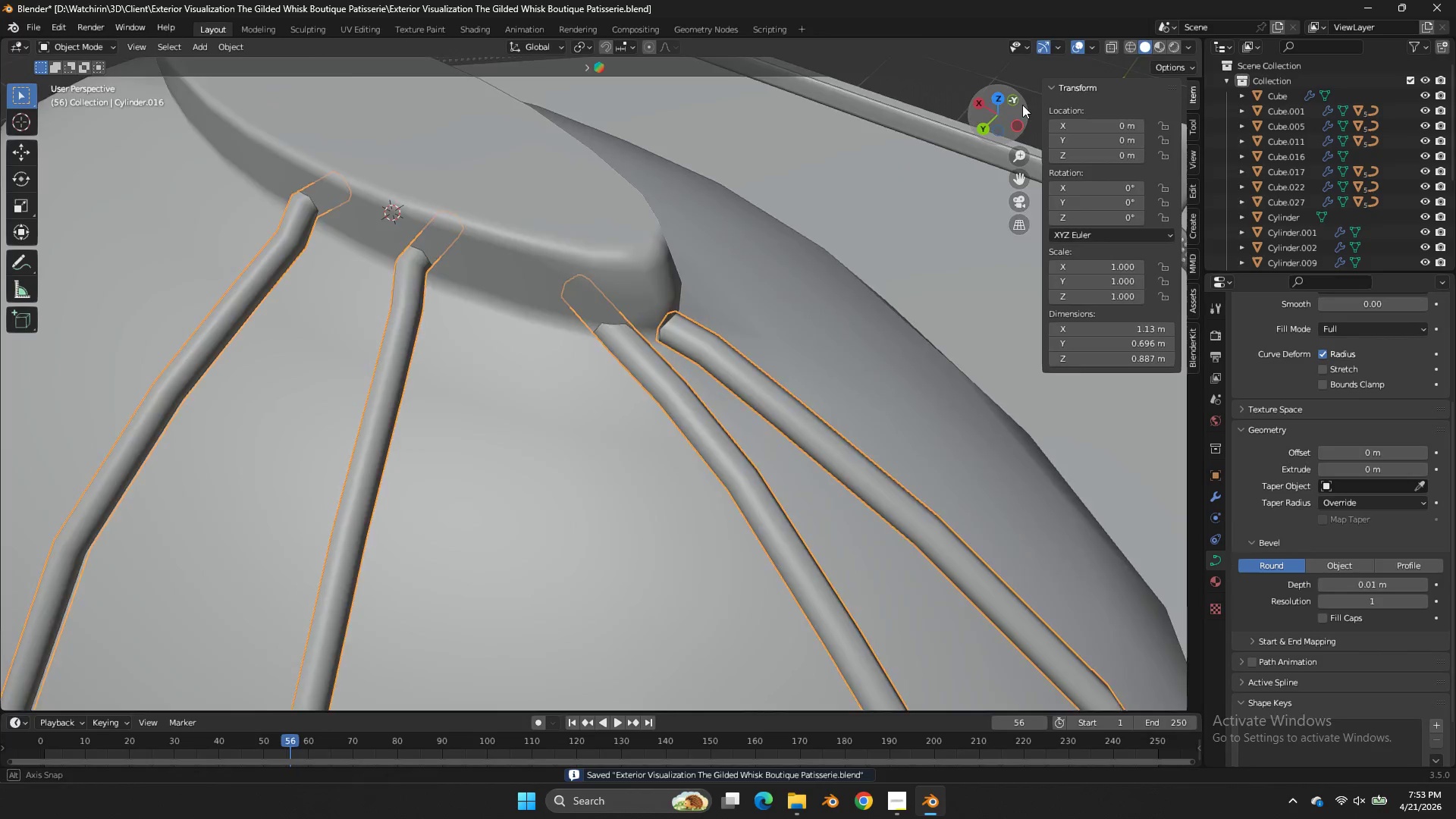 
left_click_drag(start_coordinate=[1009, 108], to_coordinate=[1099, 82])
 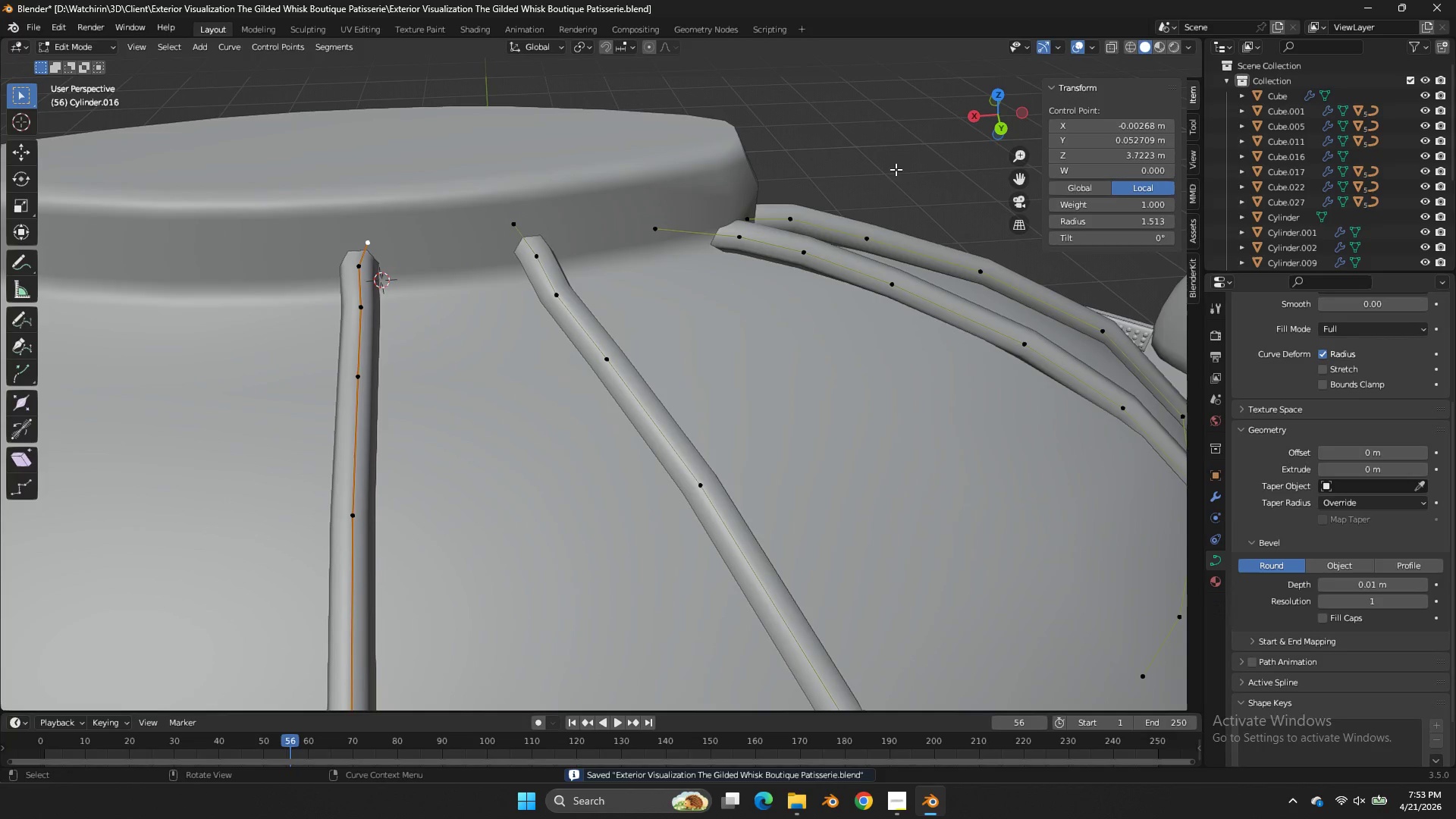 
key(Tab)
 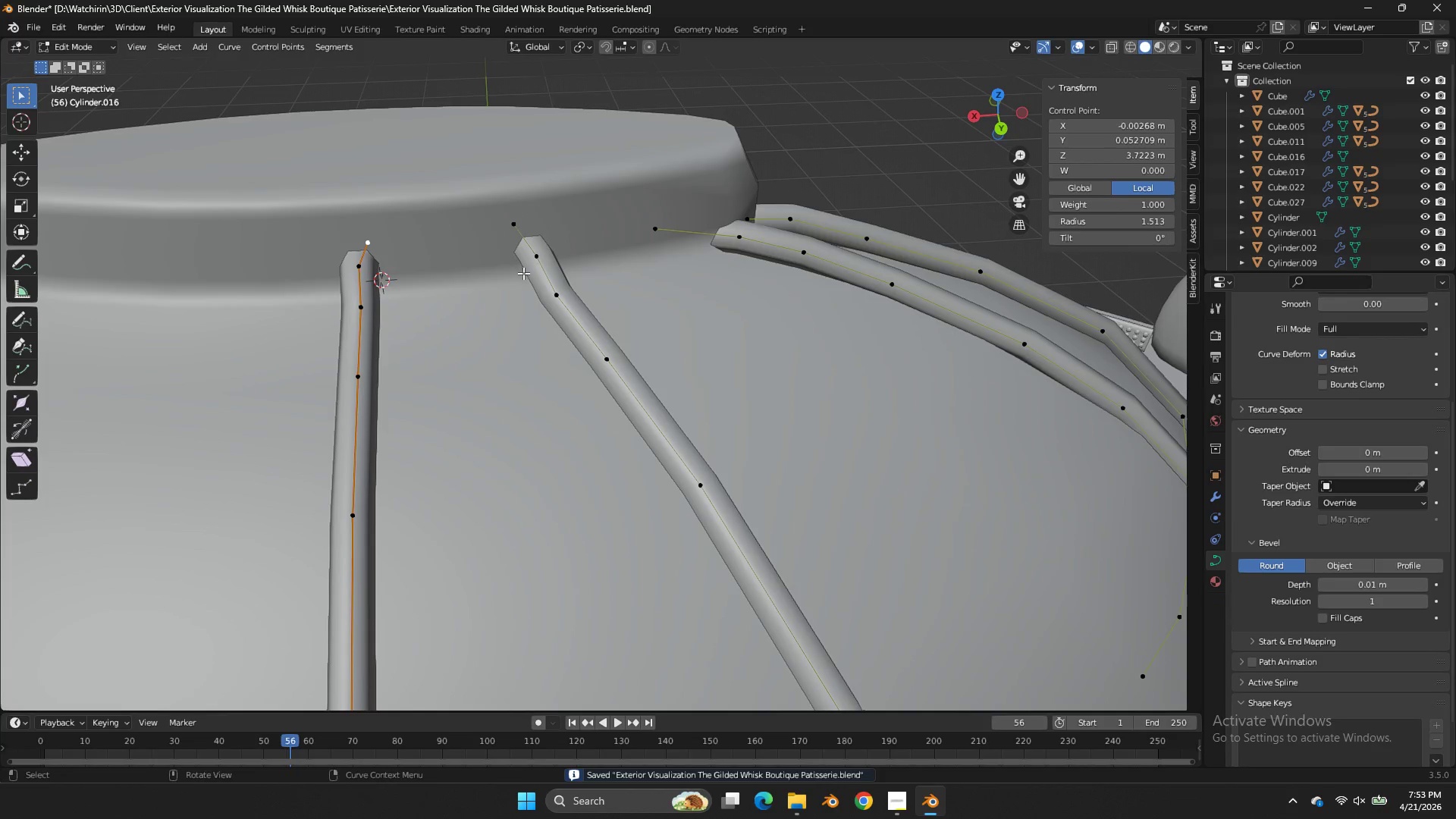 
left_click([523, 273])
 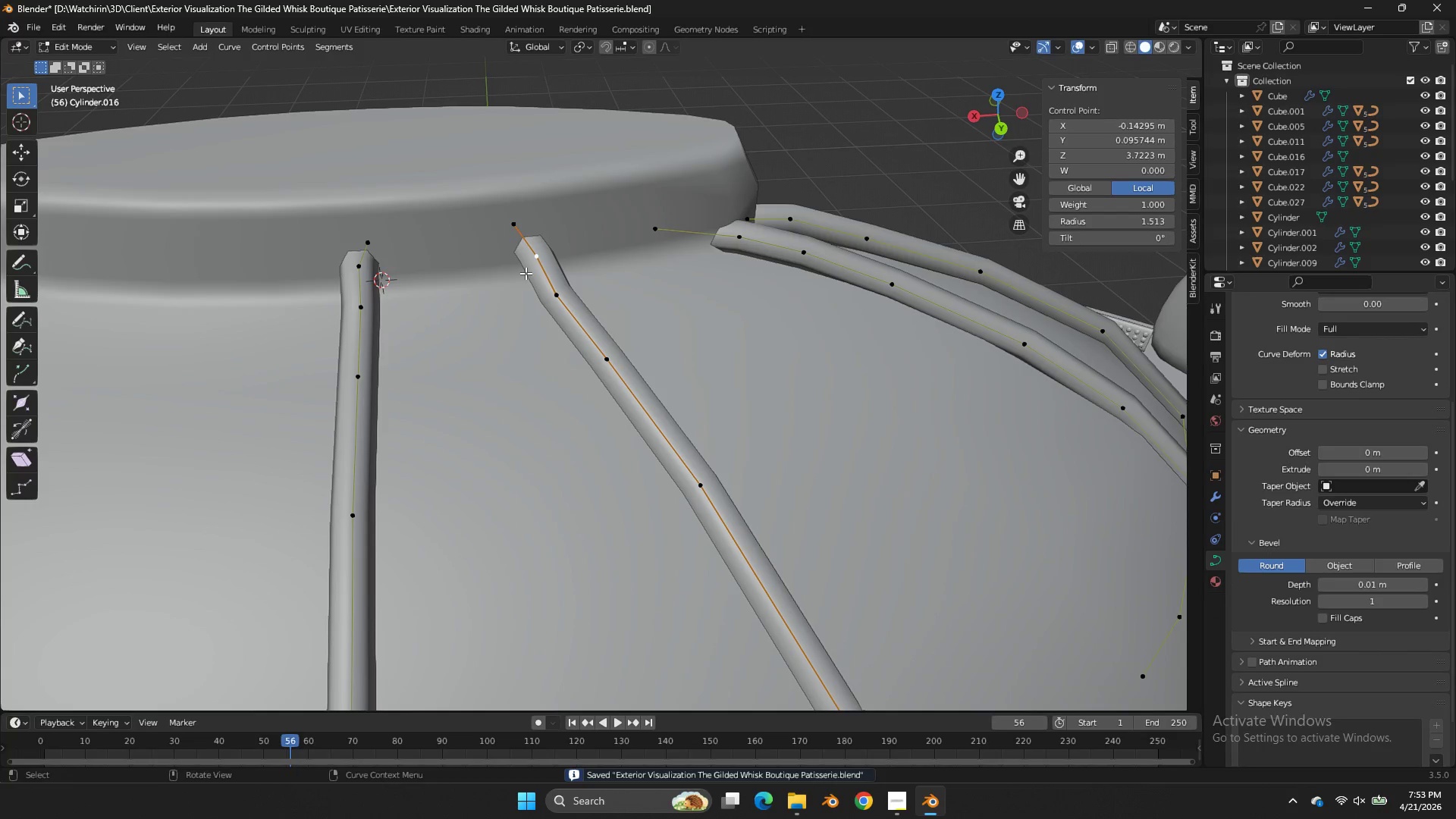 
key(G)
 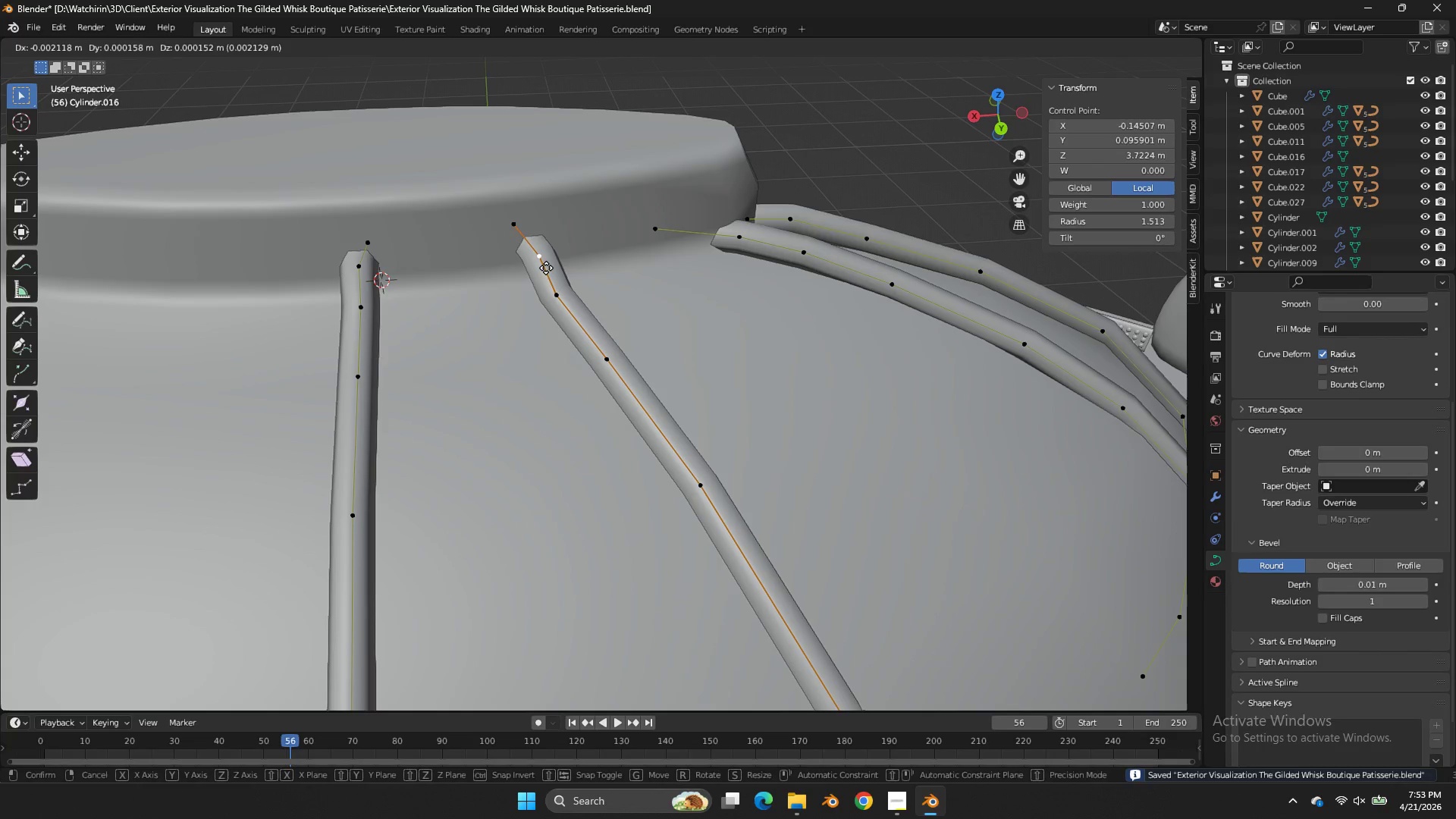 
hold_key(key=ShiftLeft, duration=0.42)
left_click([561, 265])
 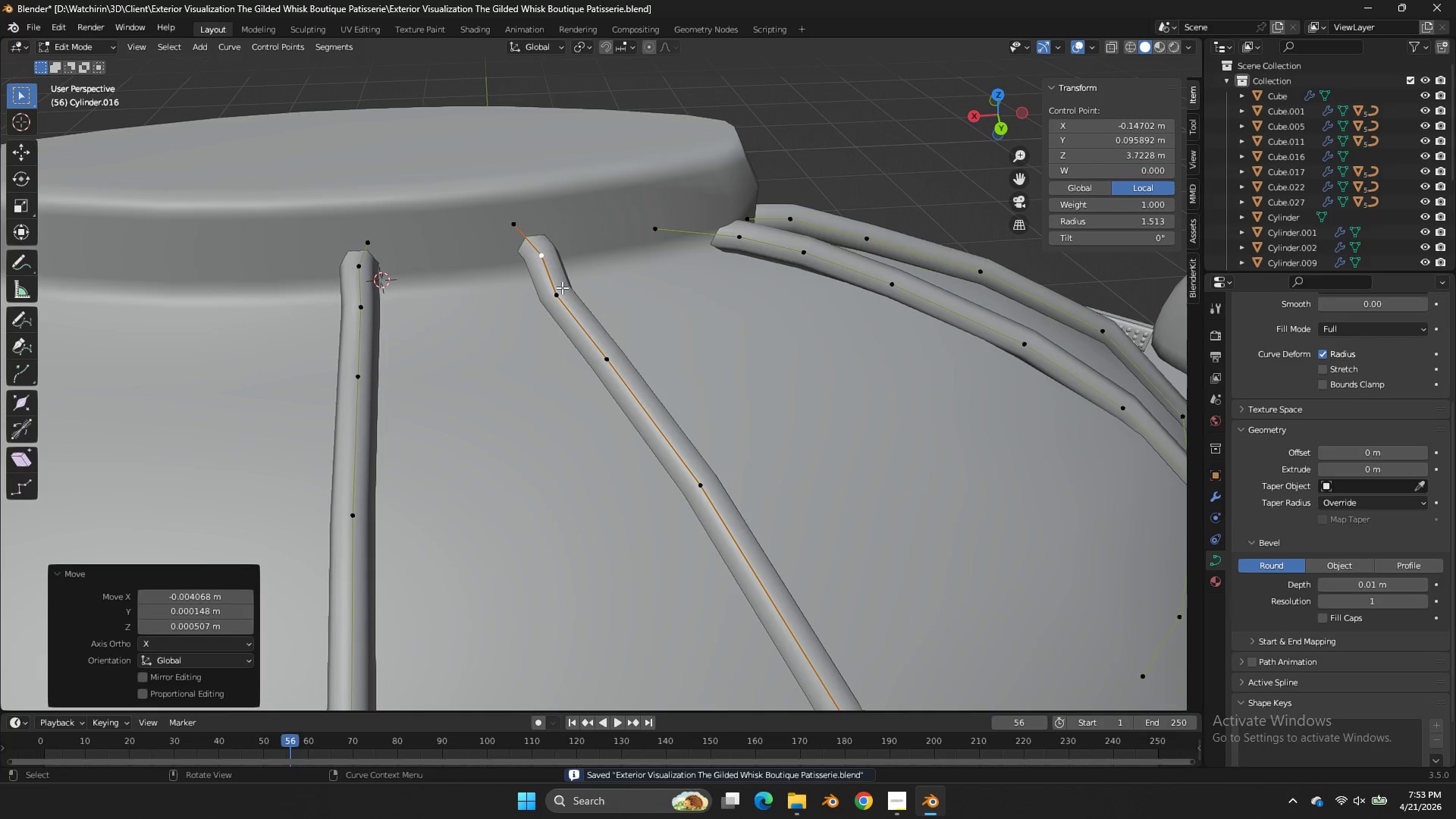 
double_click([562, 287])
 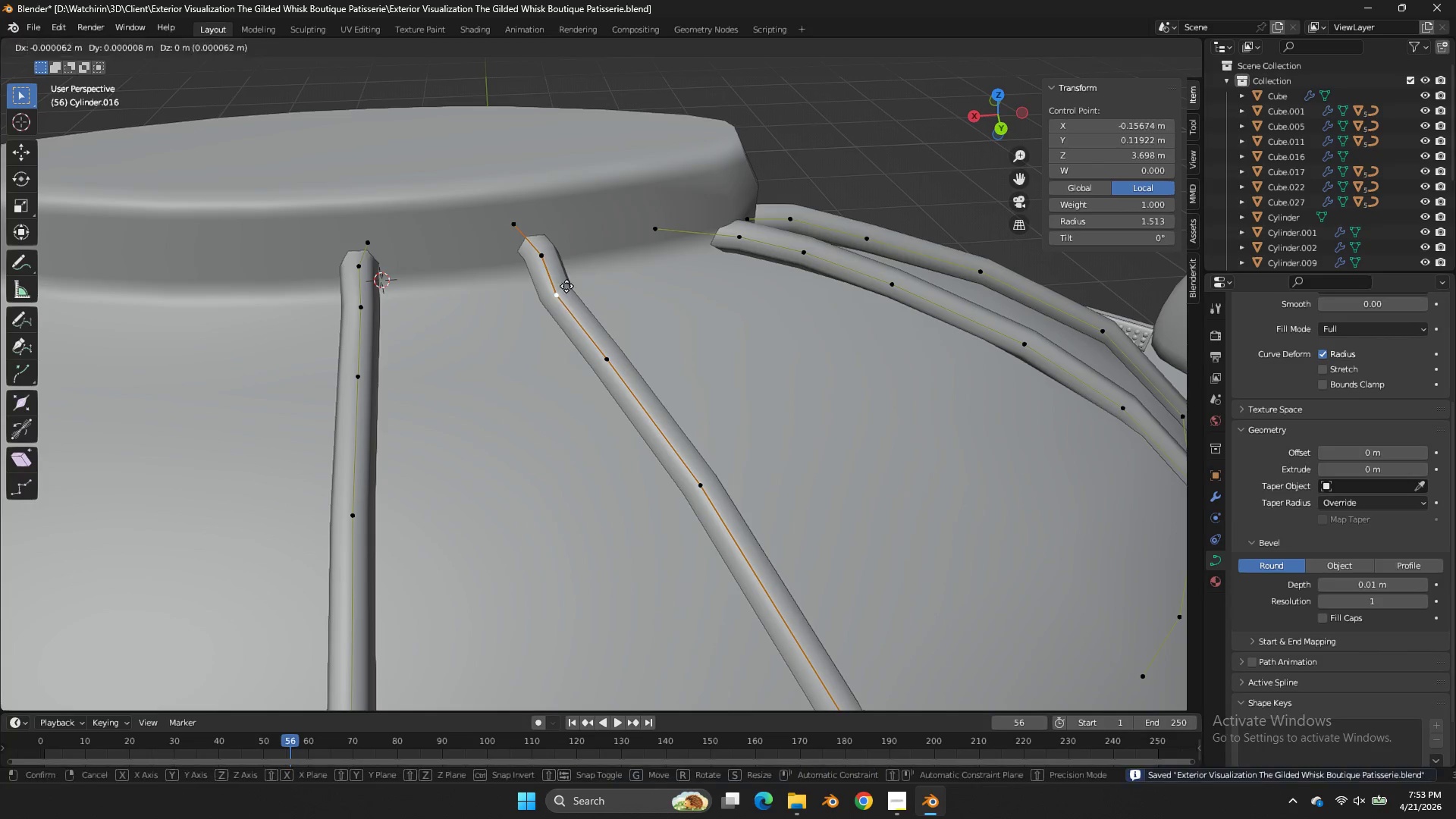 
key(G)
 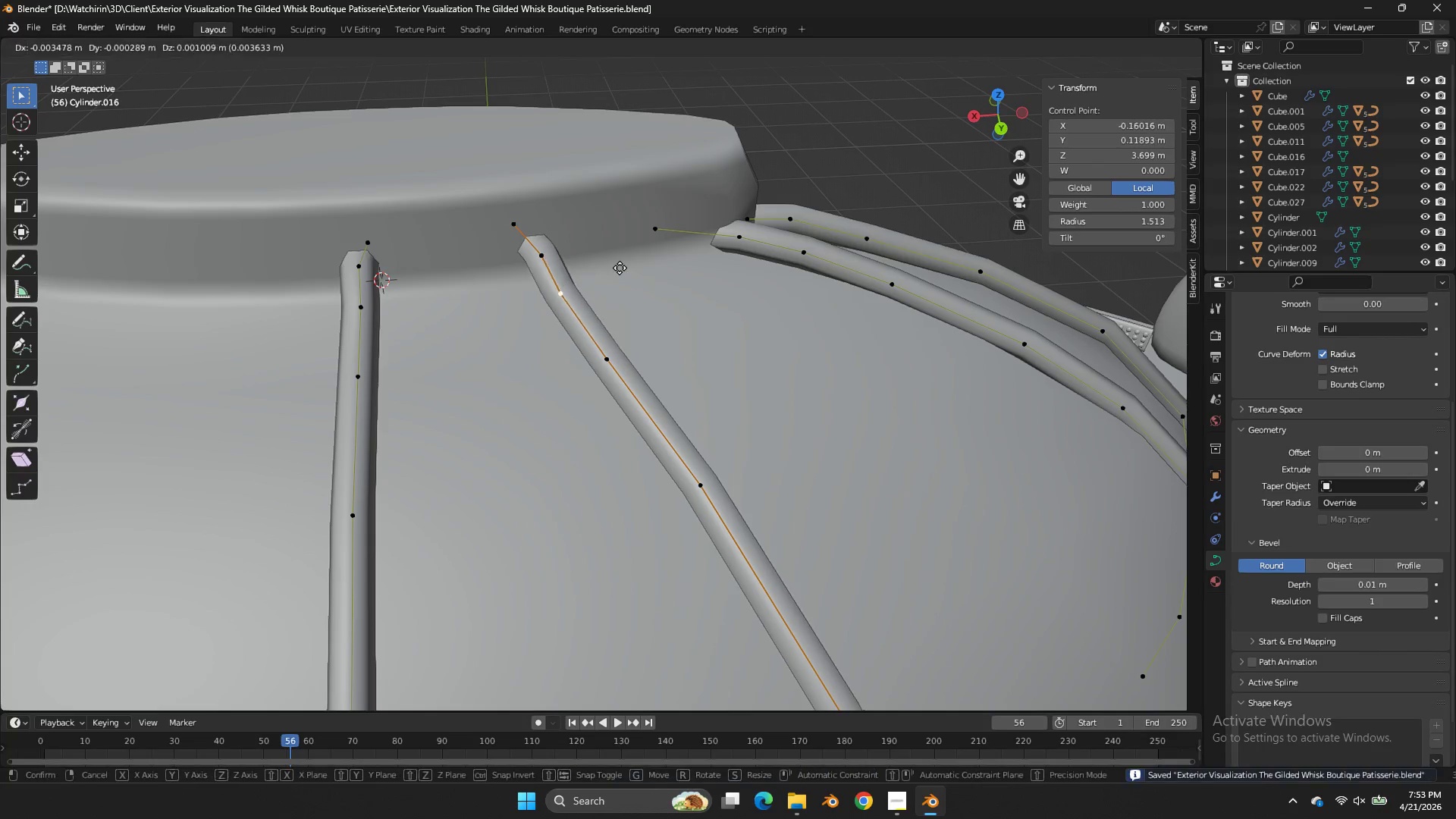 
hold_key(key=ShiftLeft, duration=0.42)
 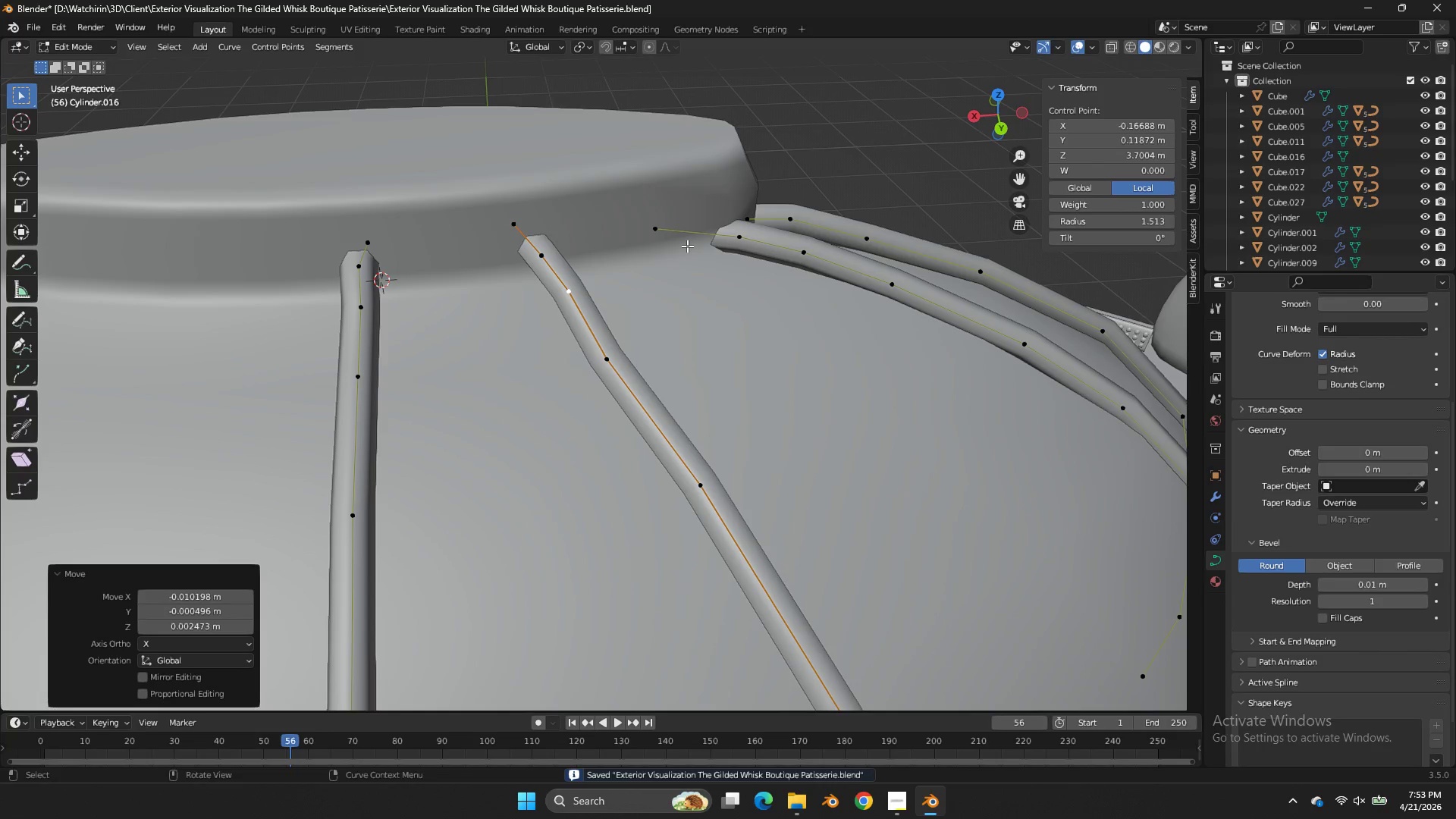 
key(Control+ControlLeft)
 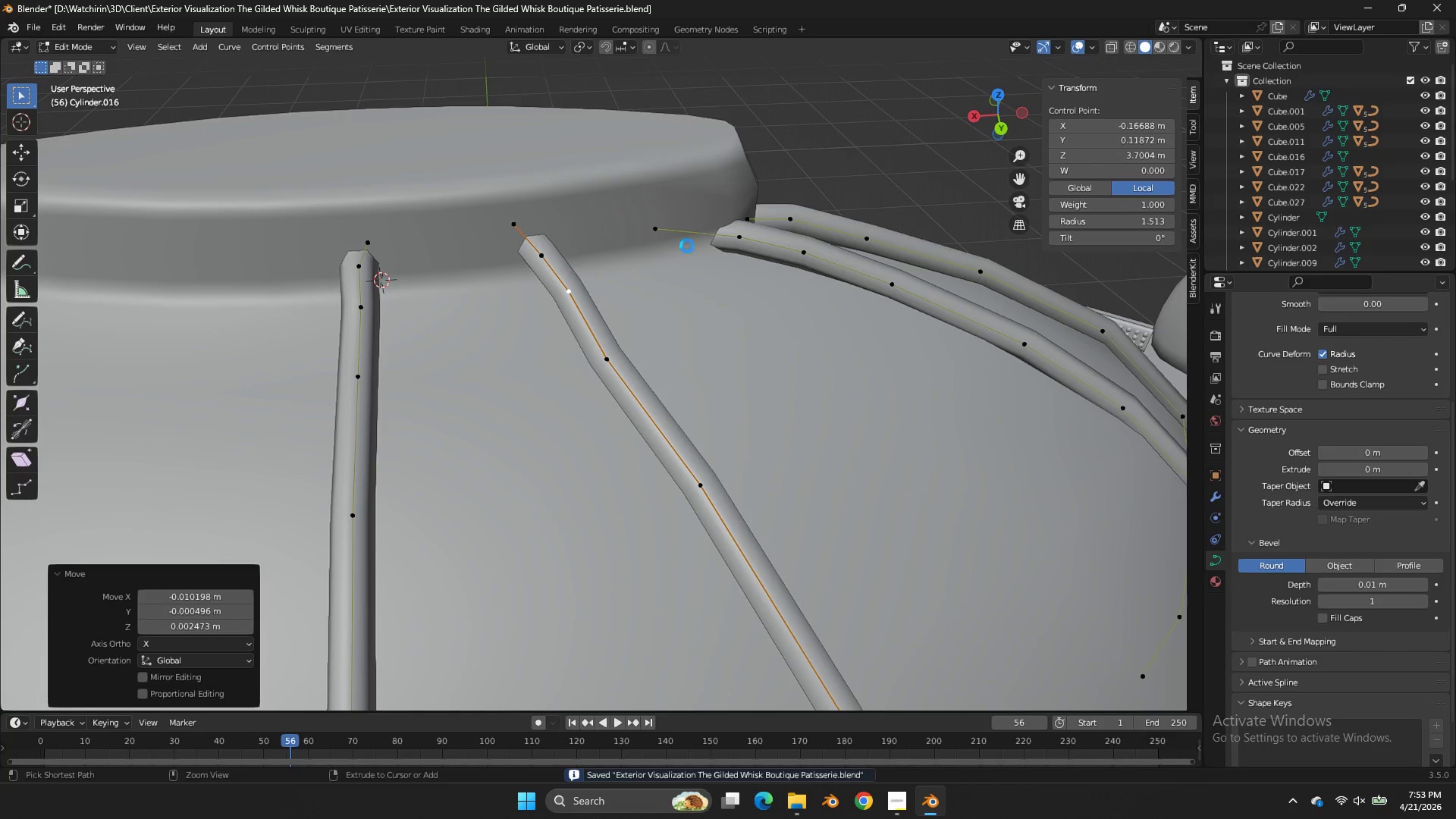 
key(Control+S)
 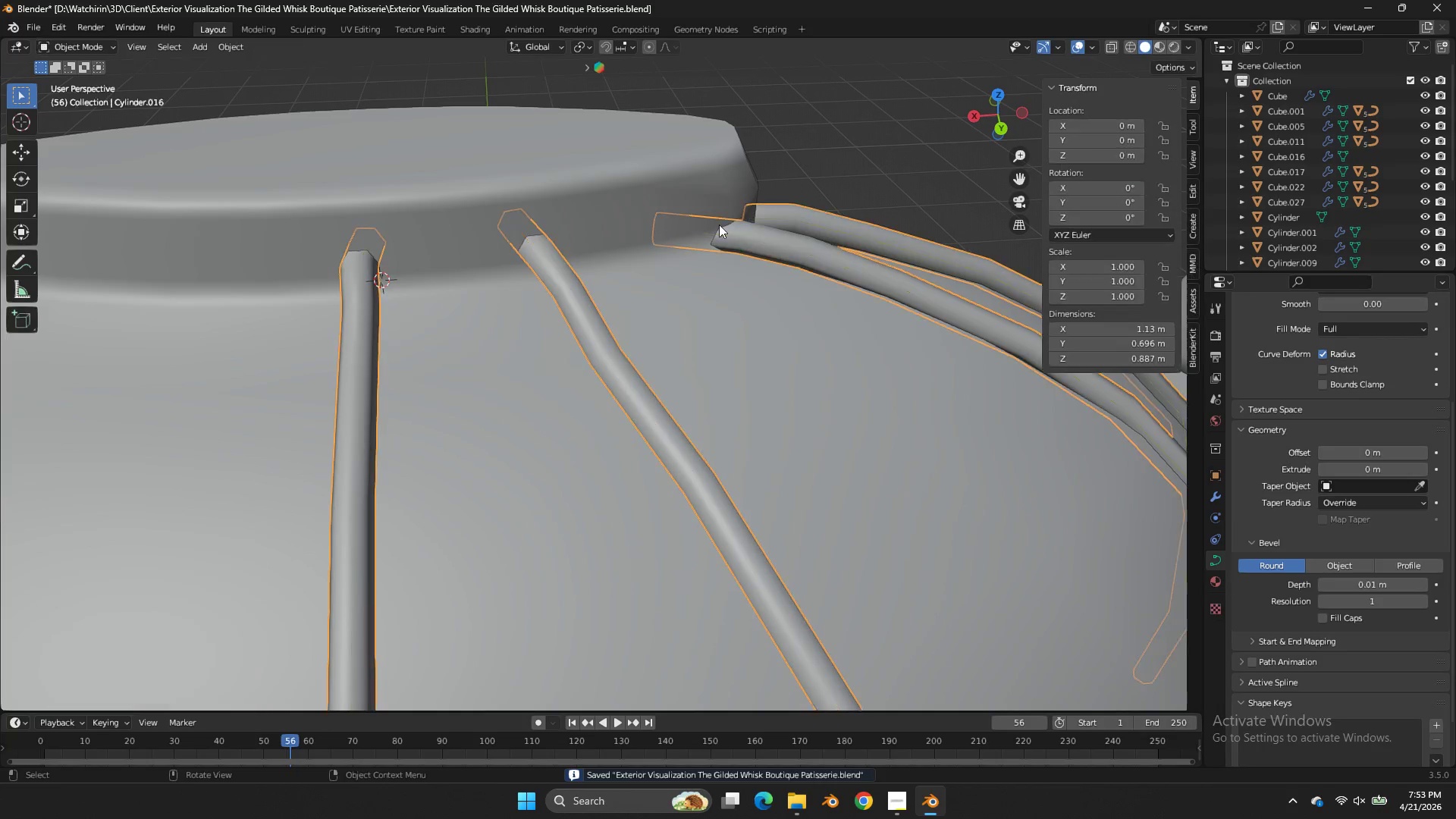 
key(Tab)
 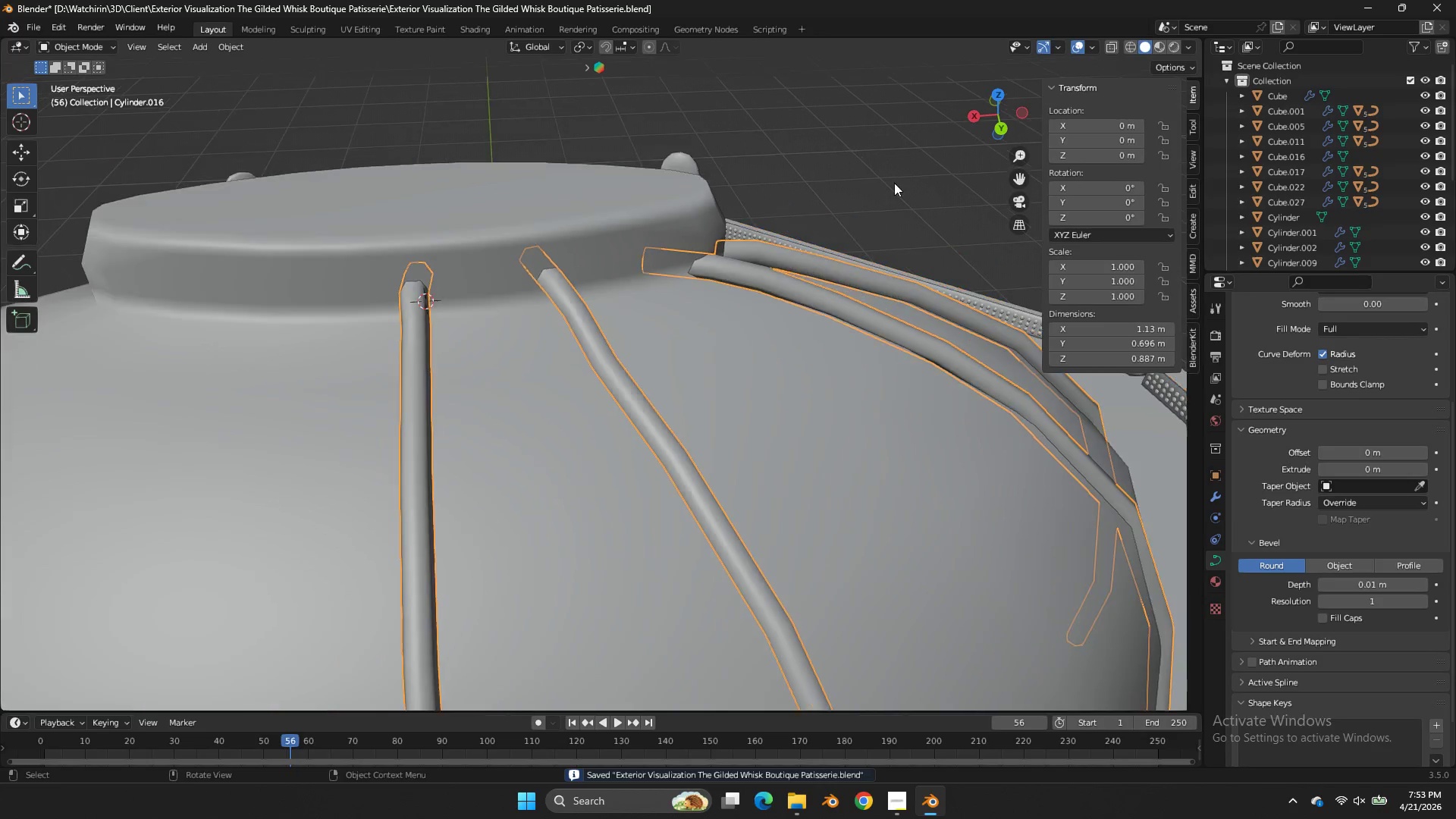 
key(Control+ControlLeft)
 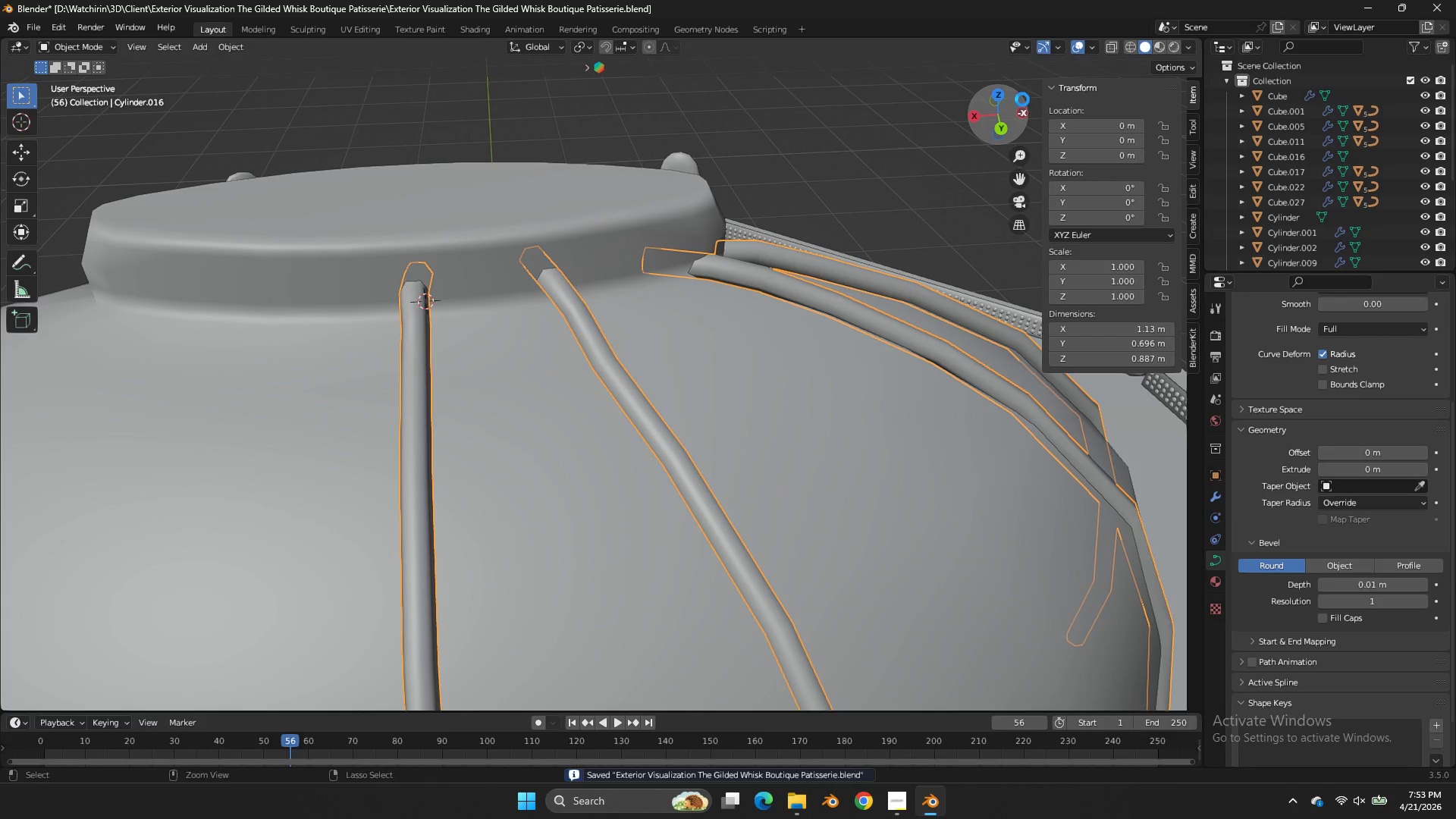 
scroll: coordinate [858, 188], scroll_direction: down, amount: 1.0
 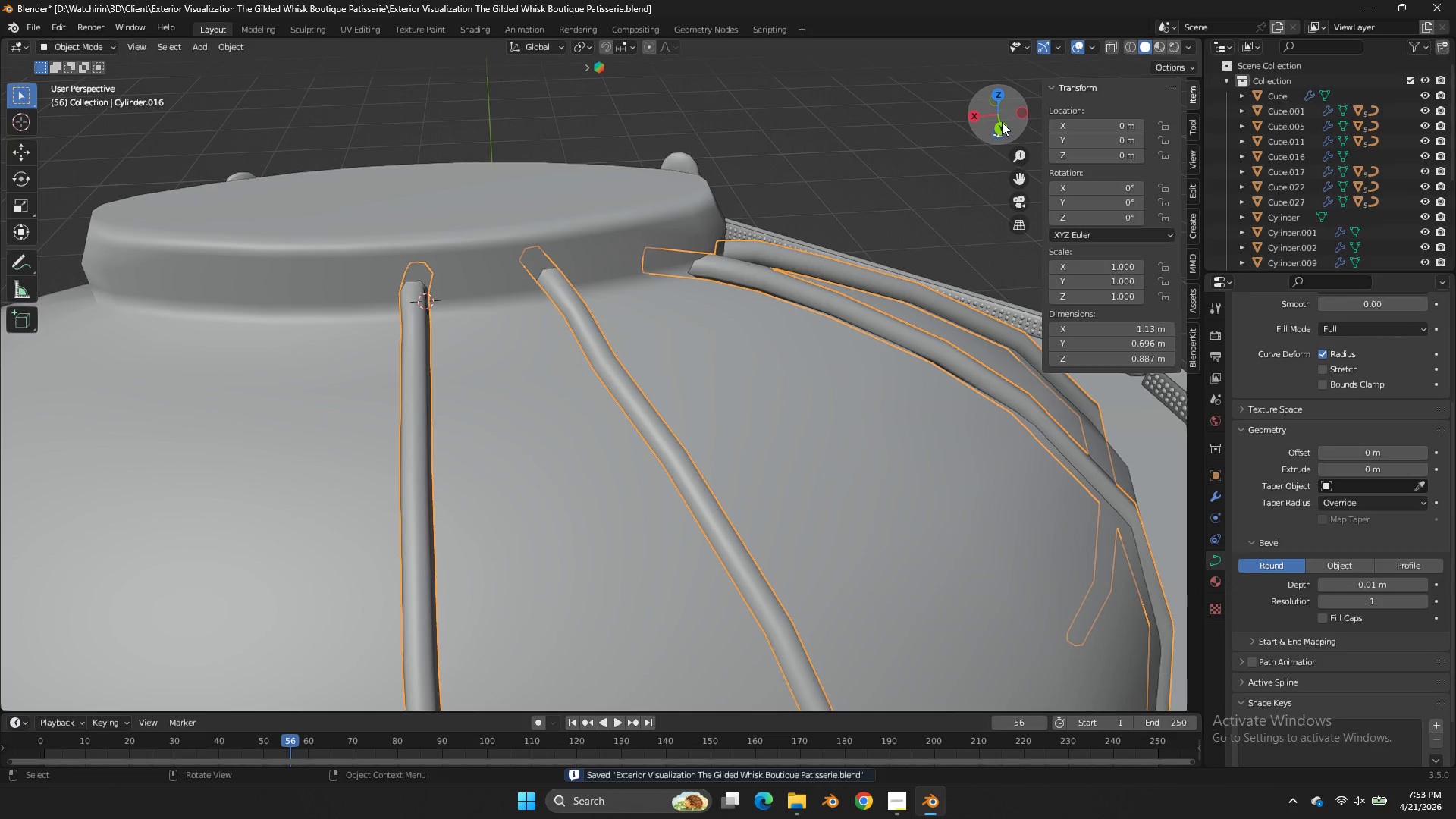 
key(Control+S)
 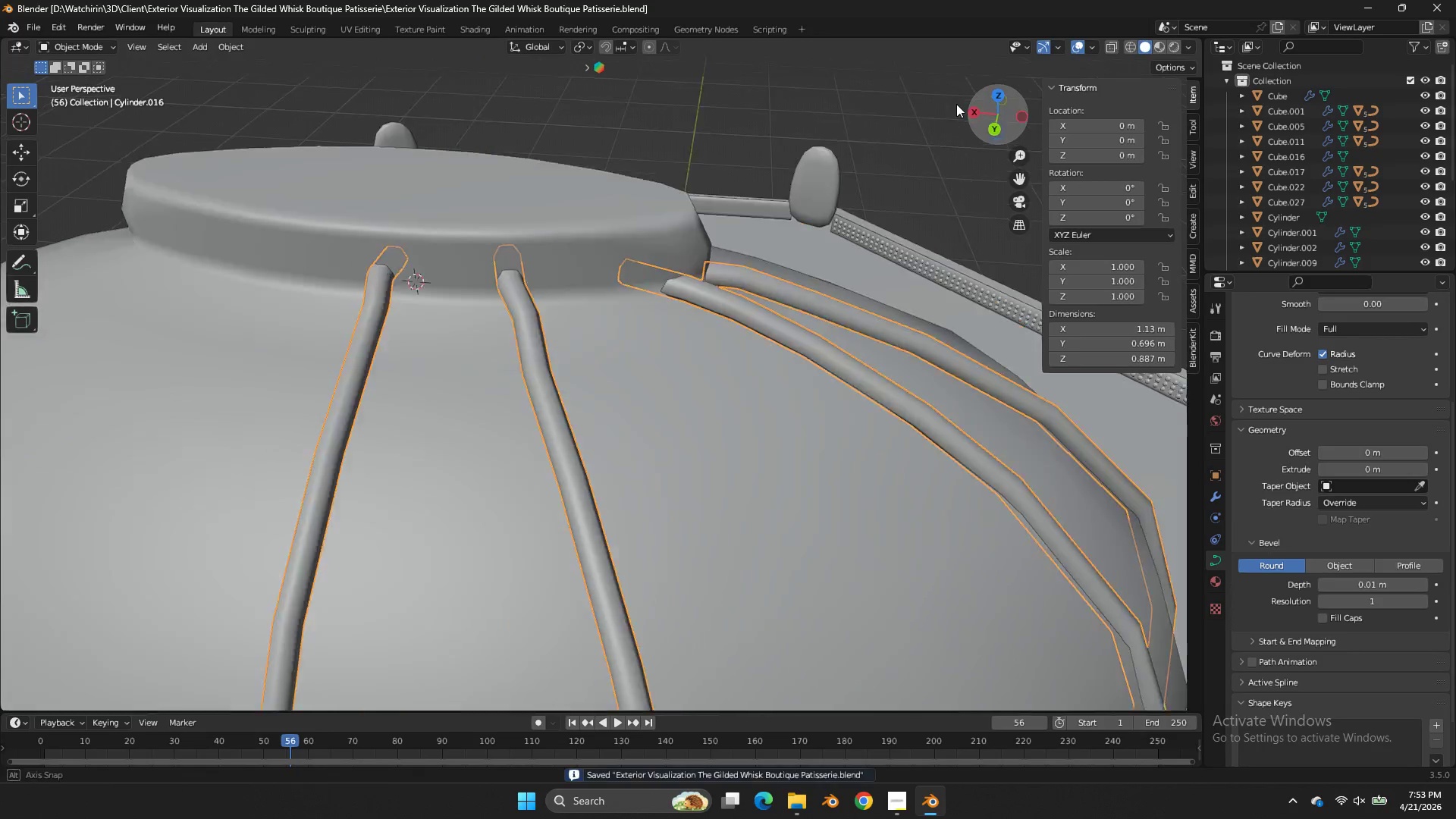 
left_click_drag(start_coordinate=[1022, 99], to_coordinate=[855, 104])
 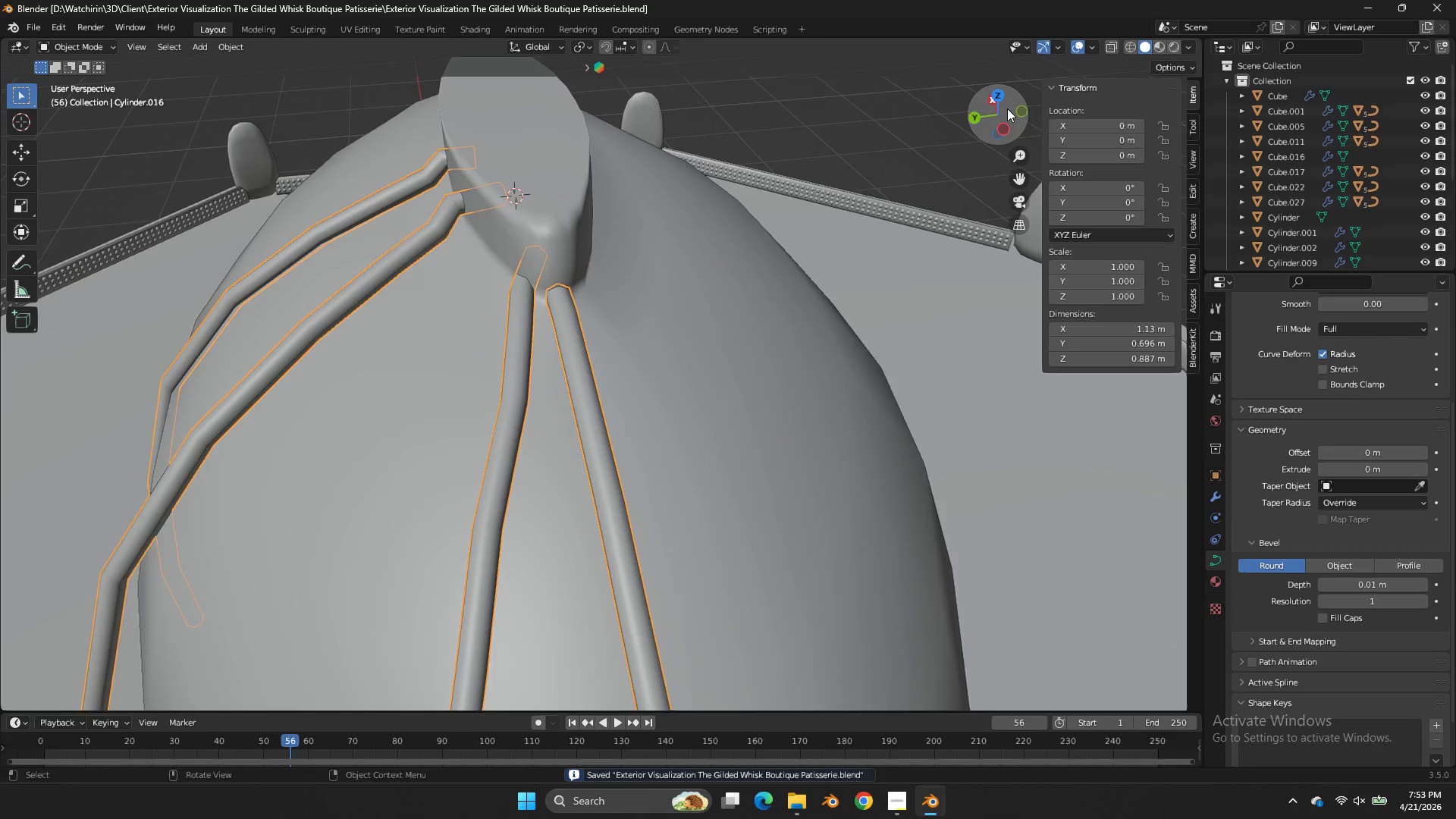 
left_click_drag(start_coordinate=[1007, 108], to_coordinate=[1065, 160])
 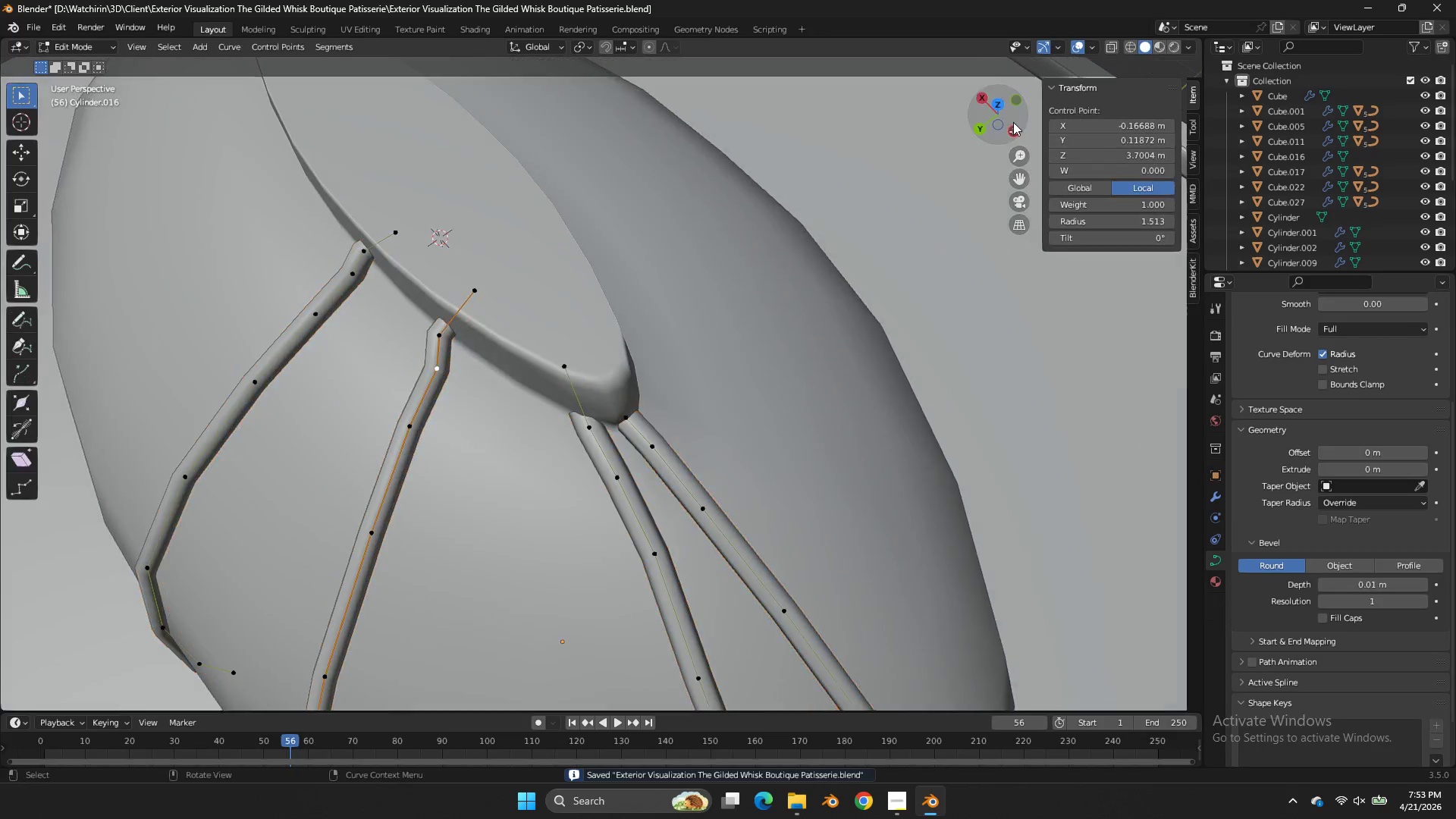 
key(Tab)
 